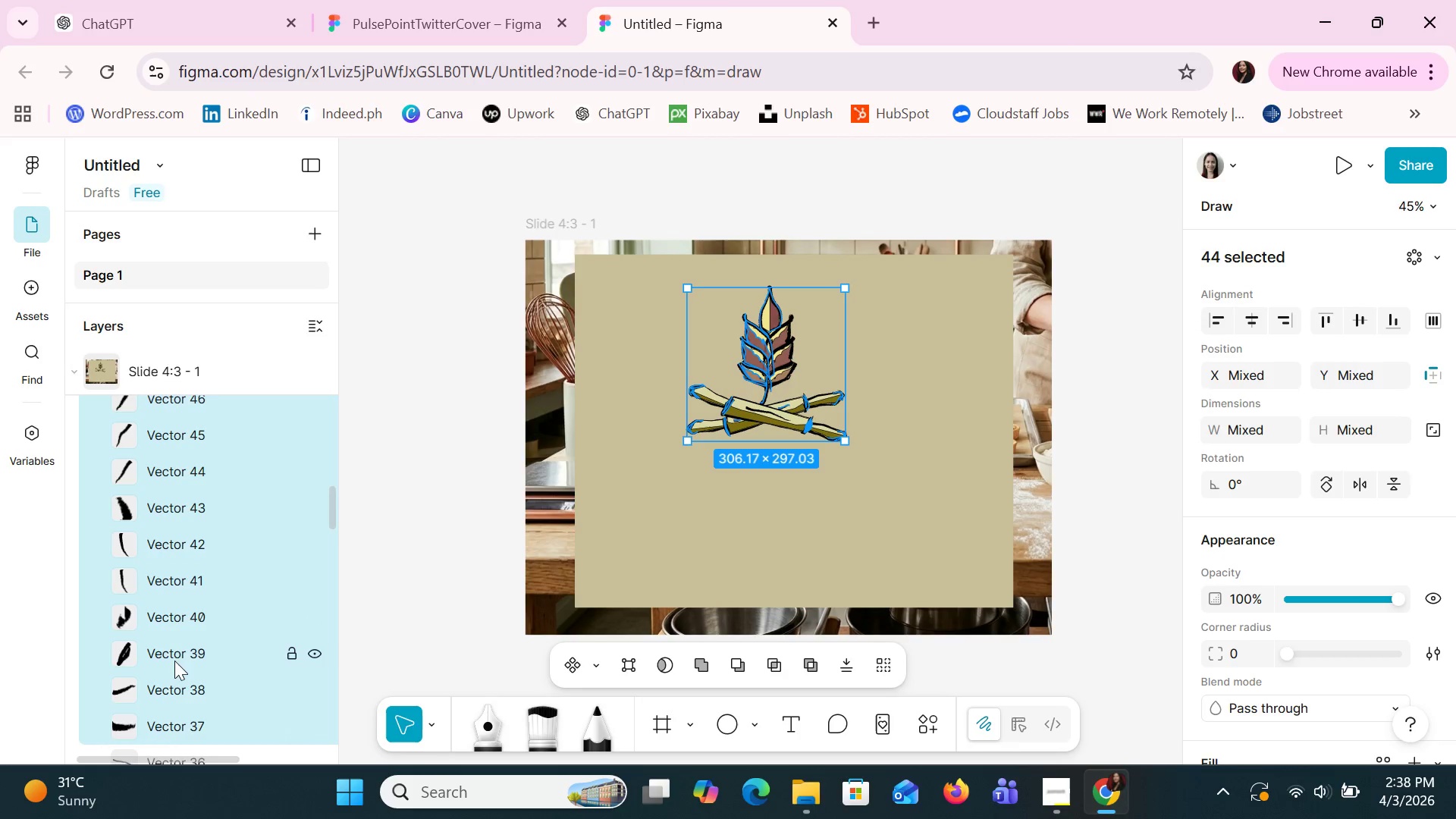 
hold_key(key=ShiftLeft, duration=1.5)
 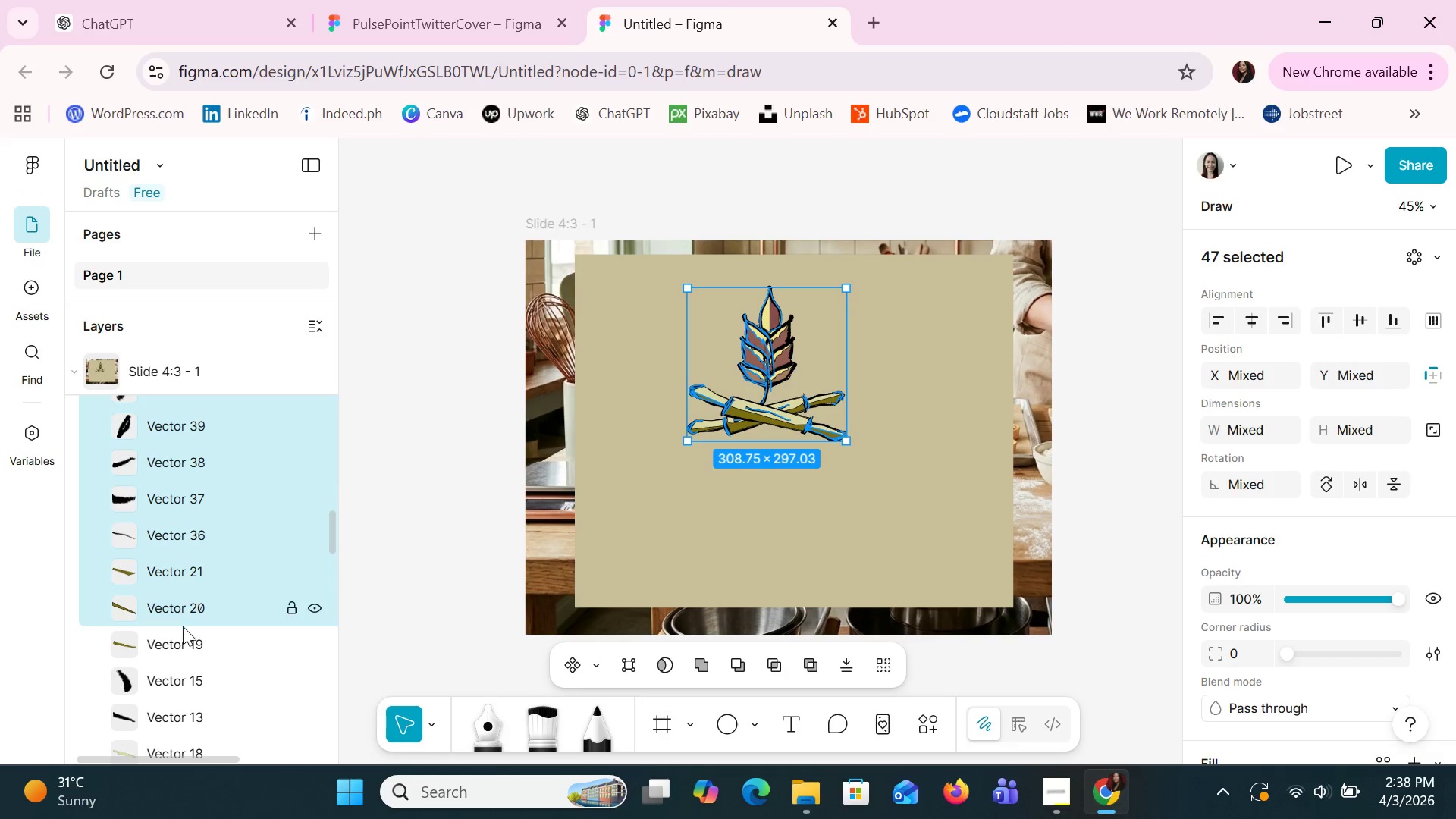 
scroll: coordinate [174, 661], scroll_direction: down, amount: 2.0
 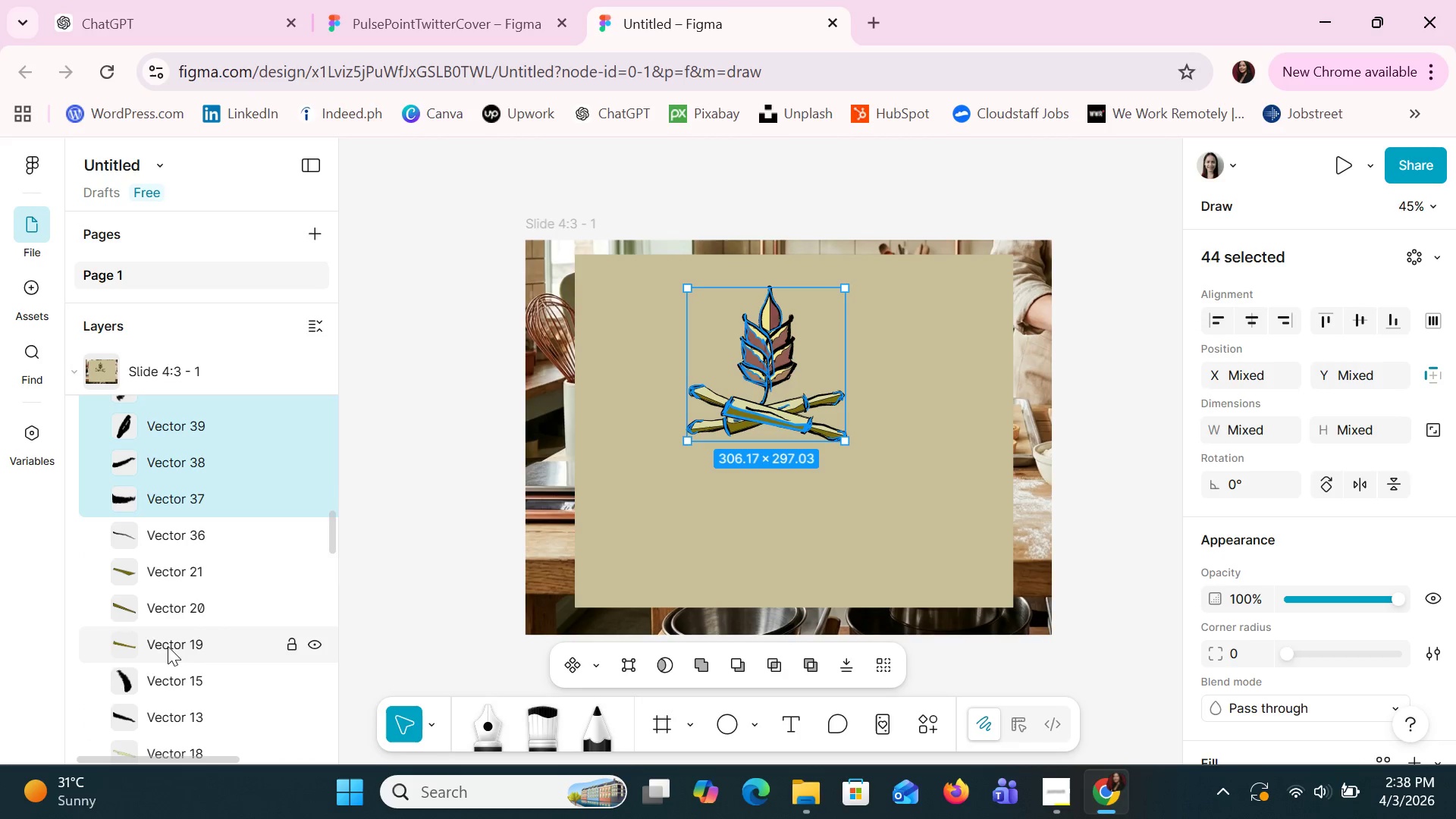 
left_click([166, 548])
 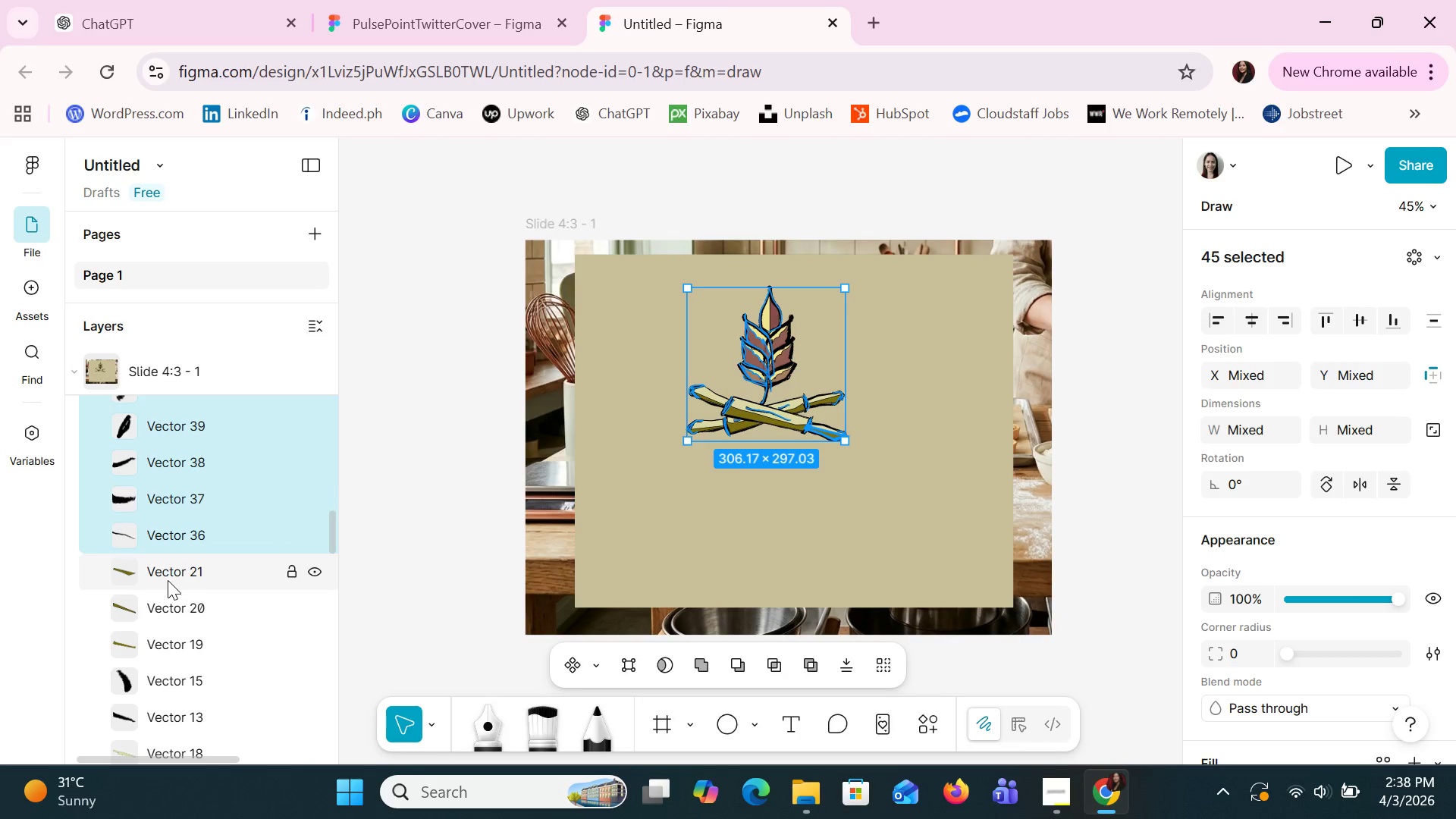 
left_click([169, 583])
 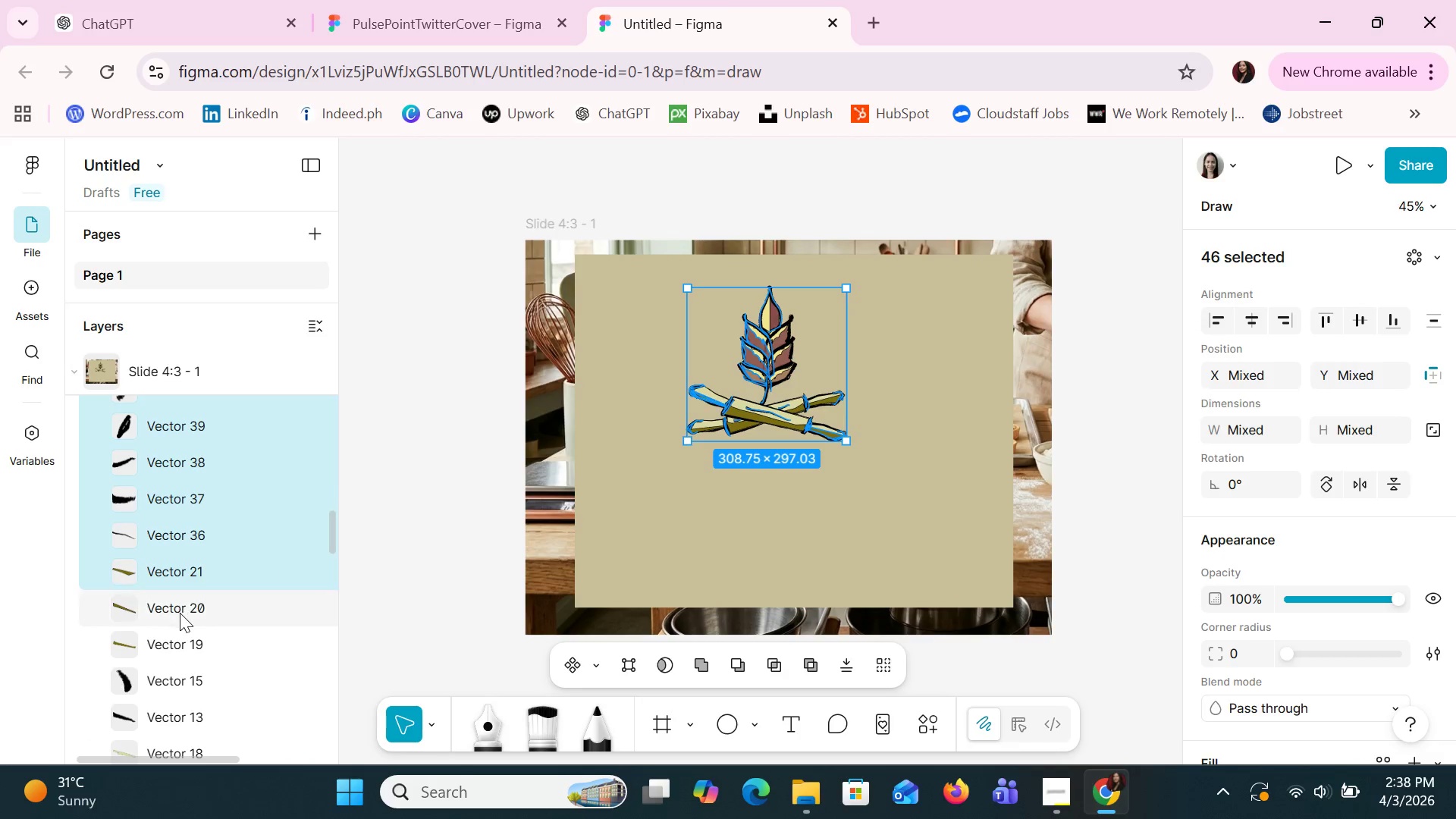 
hold_key(key=ShiftLeft, duration=1.5)
double_click([180, 613])
 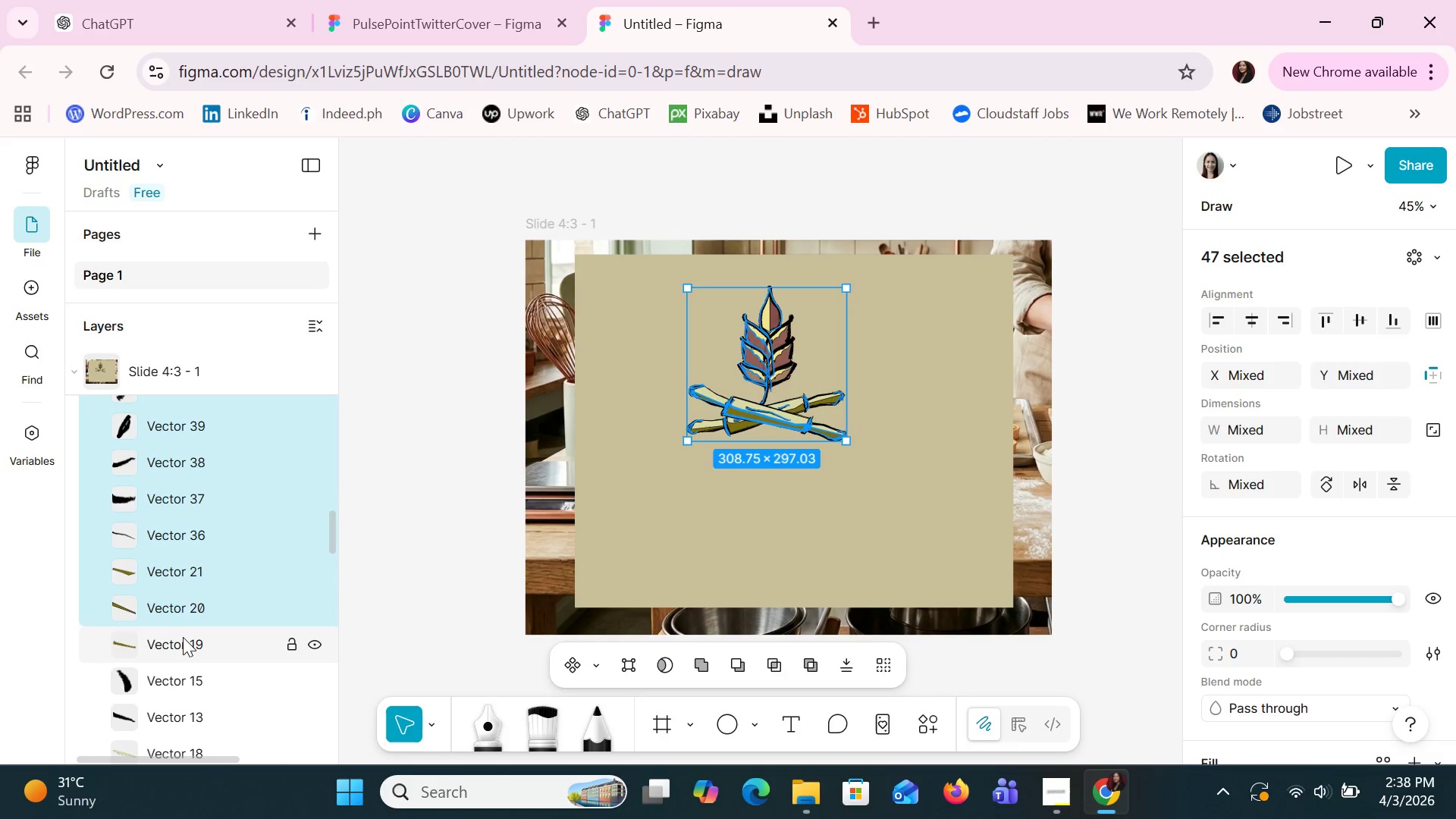 
left_click([183, 637])
 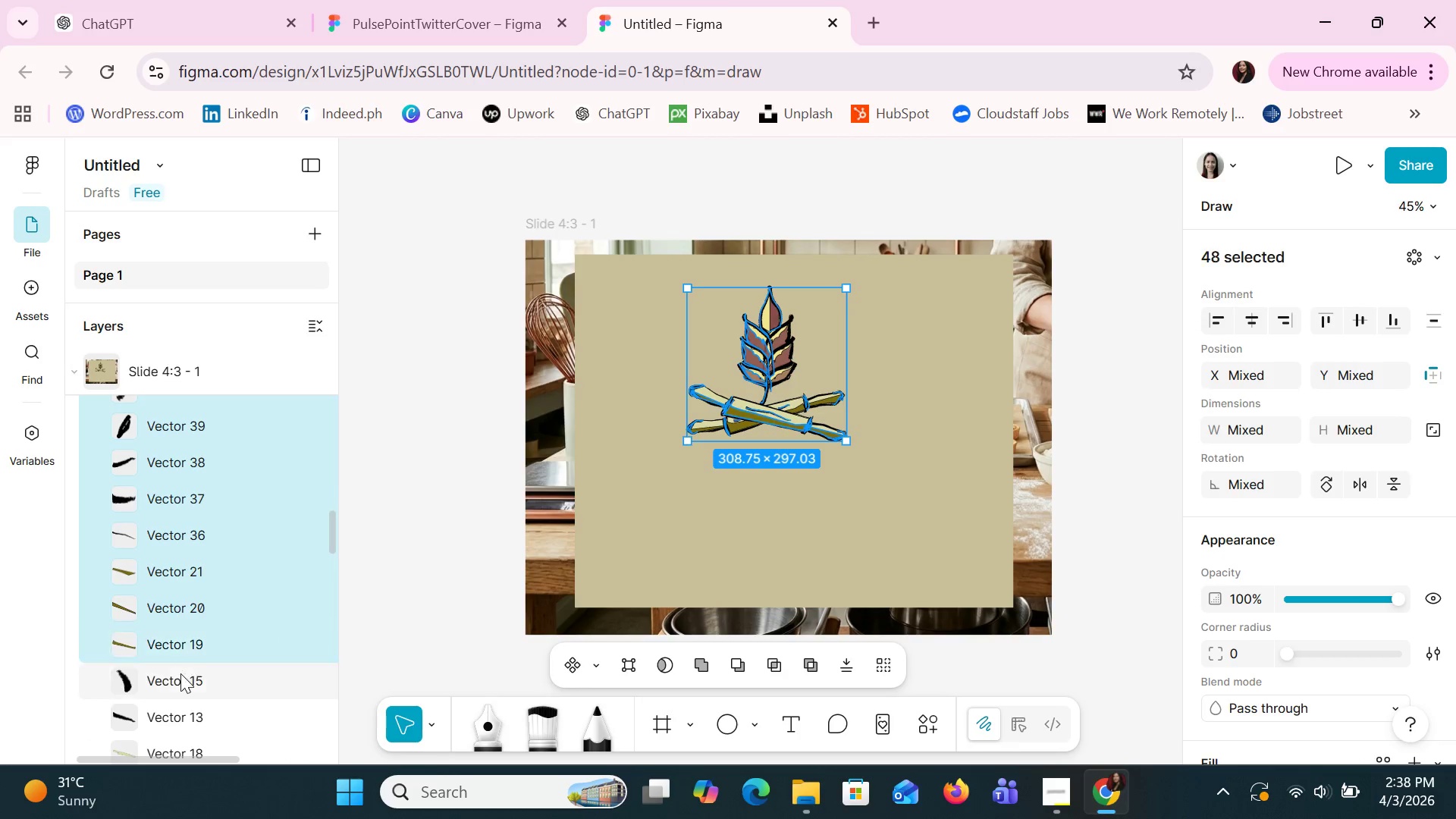 
left_click([179, 678])
 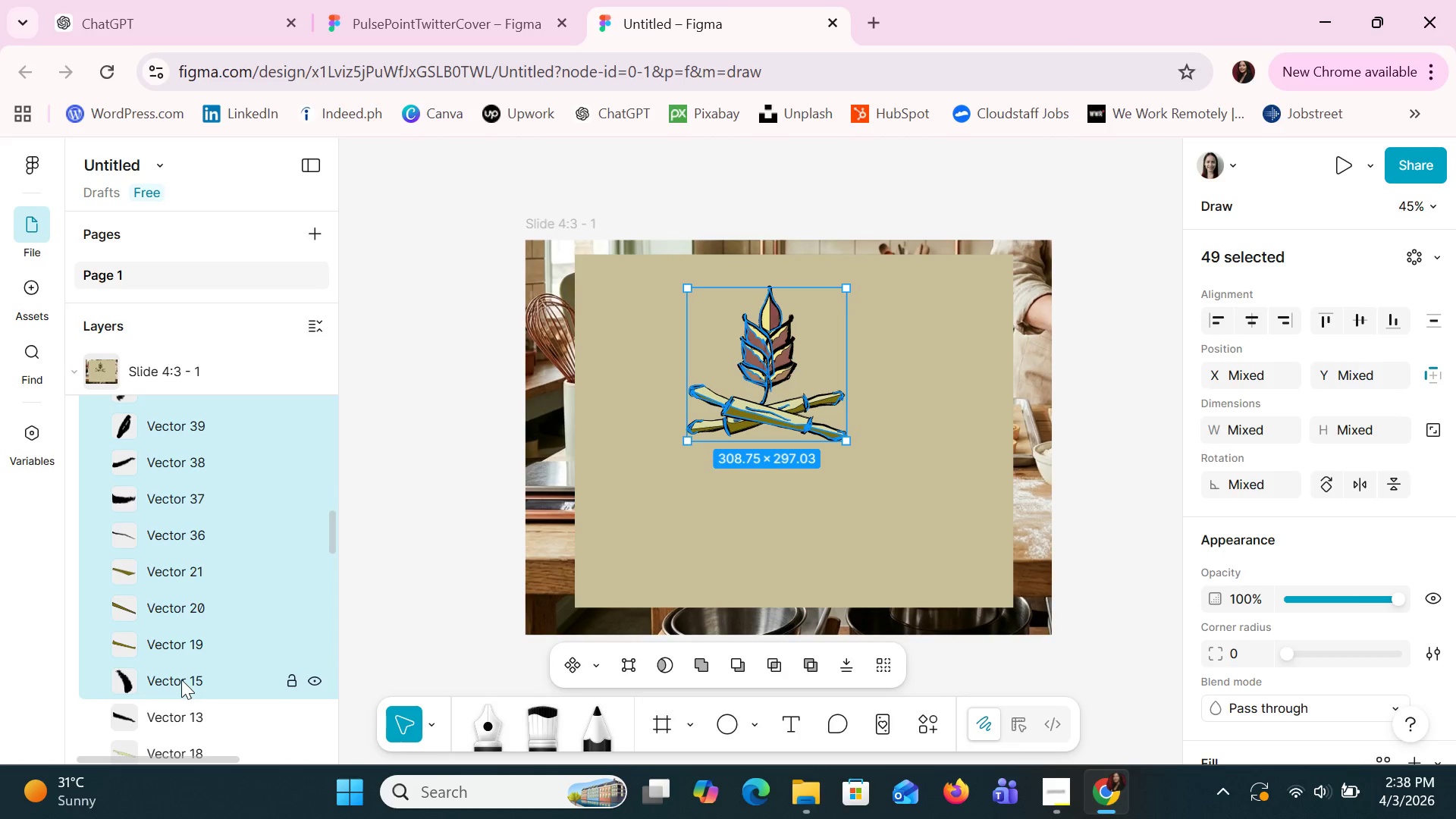 
hold_key(key=ShiftLeft, duration=0.75)
left_click([186, 717])
 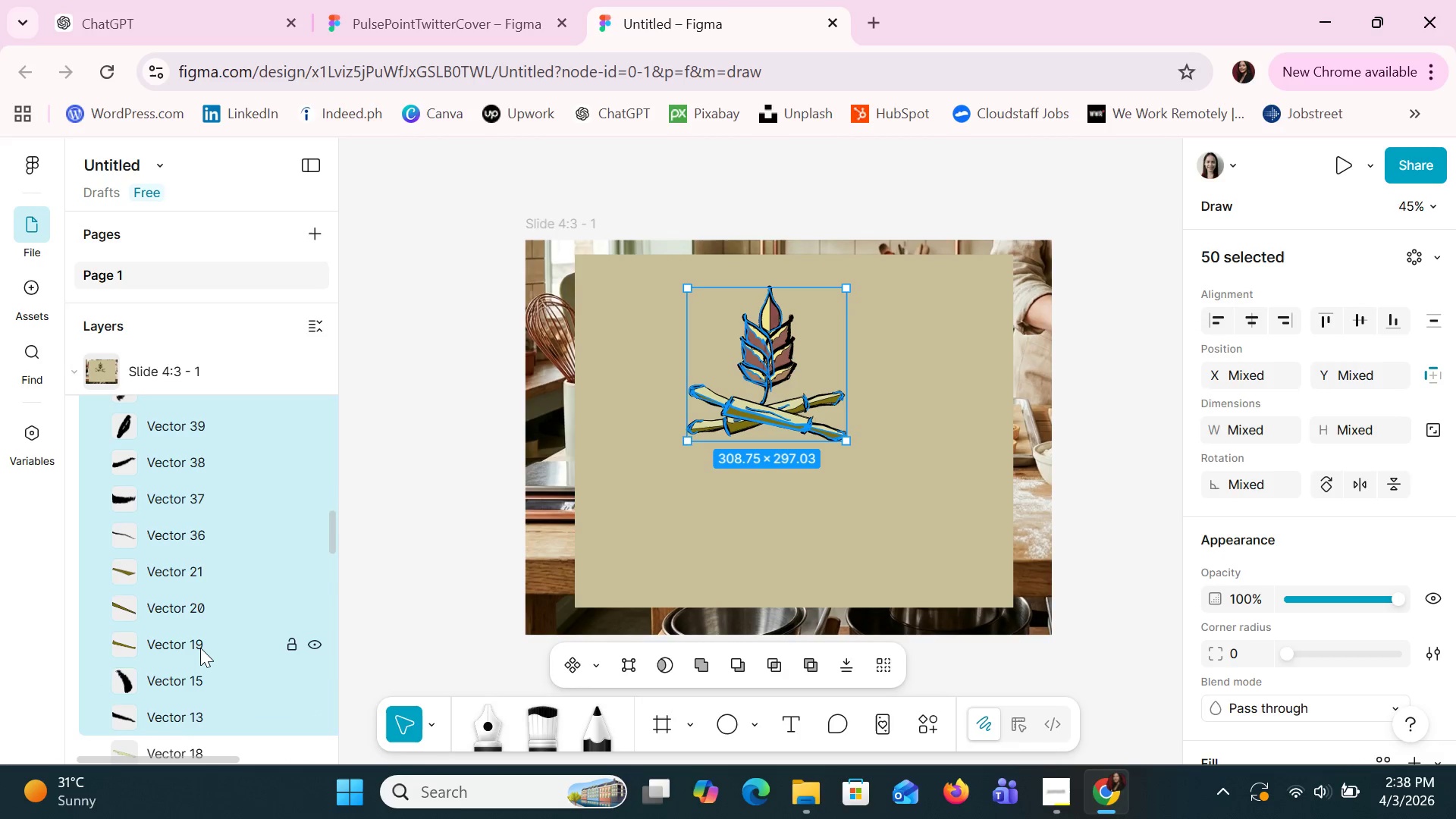 
scroll: coordinate [200, 648], scroll_direction: down, amount: 2.0
 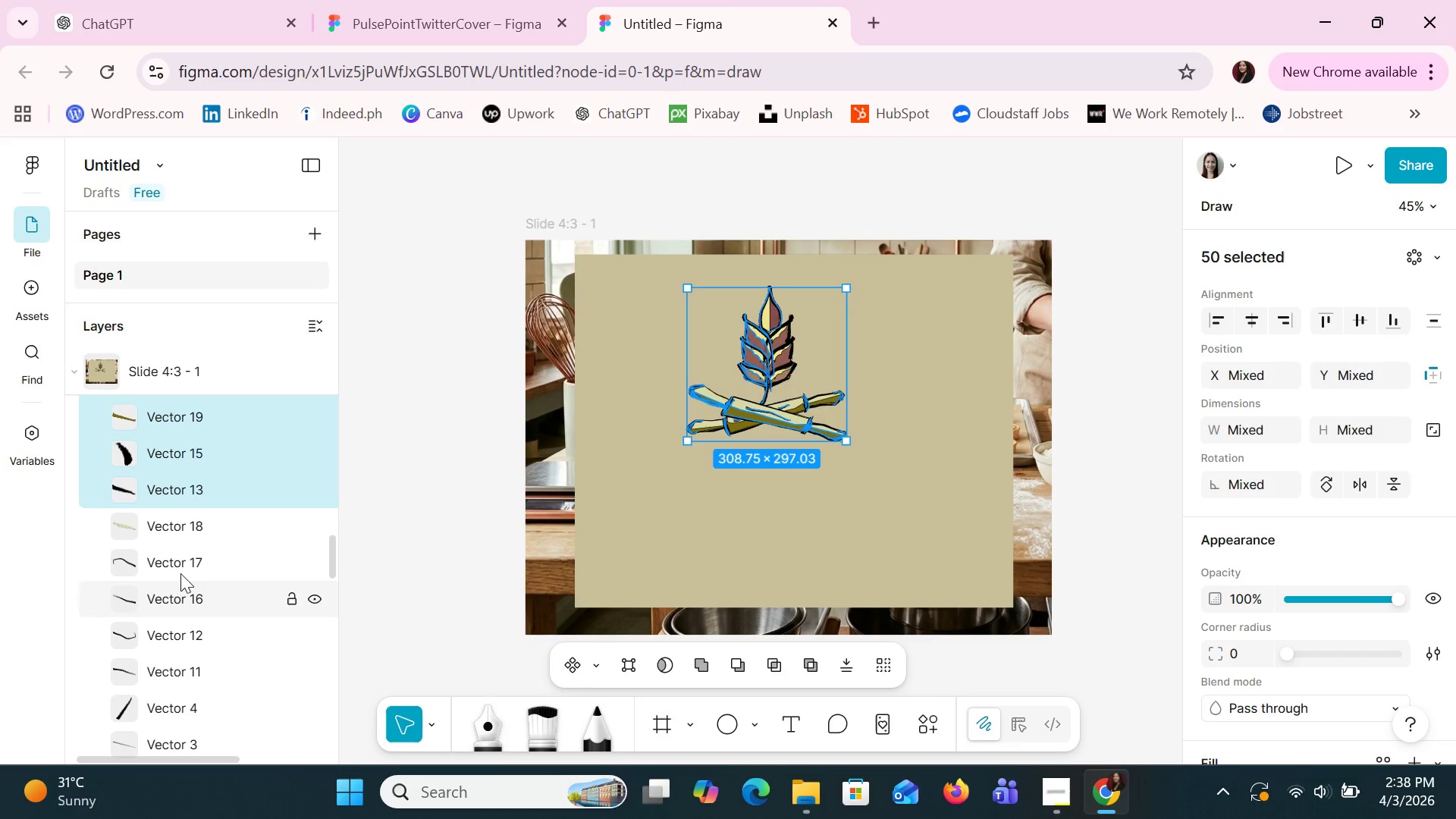 
hold_key(key=ShiftLeft, duration=1.5)
left_click([181, 529])
 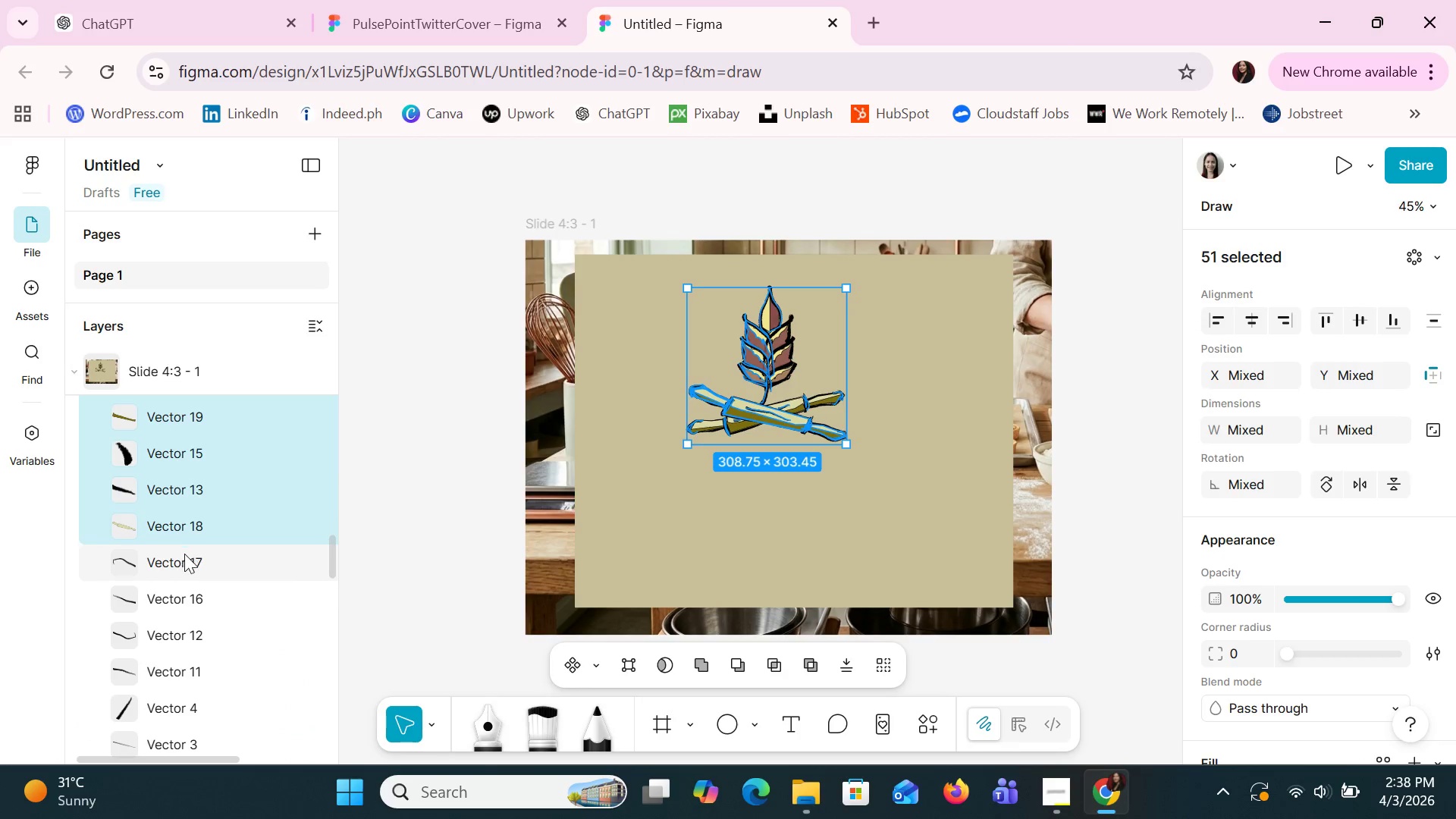 
left_click([184, 557])
 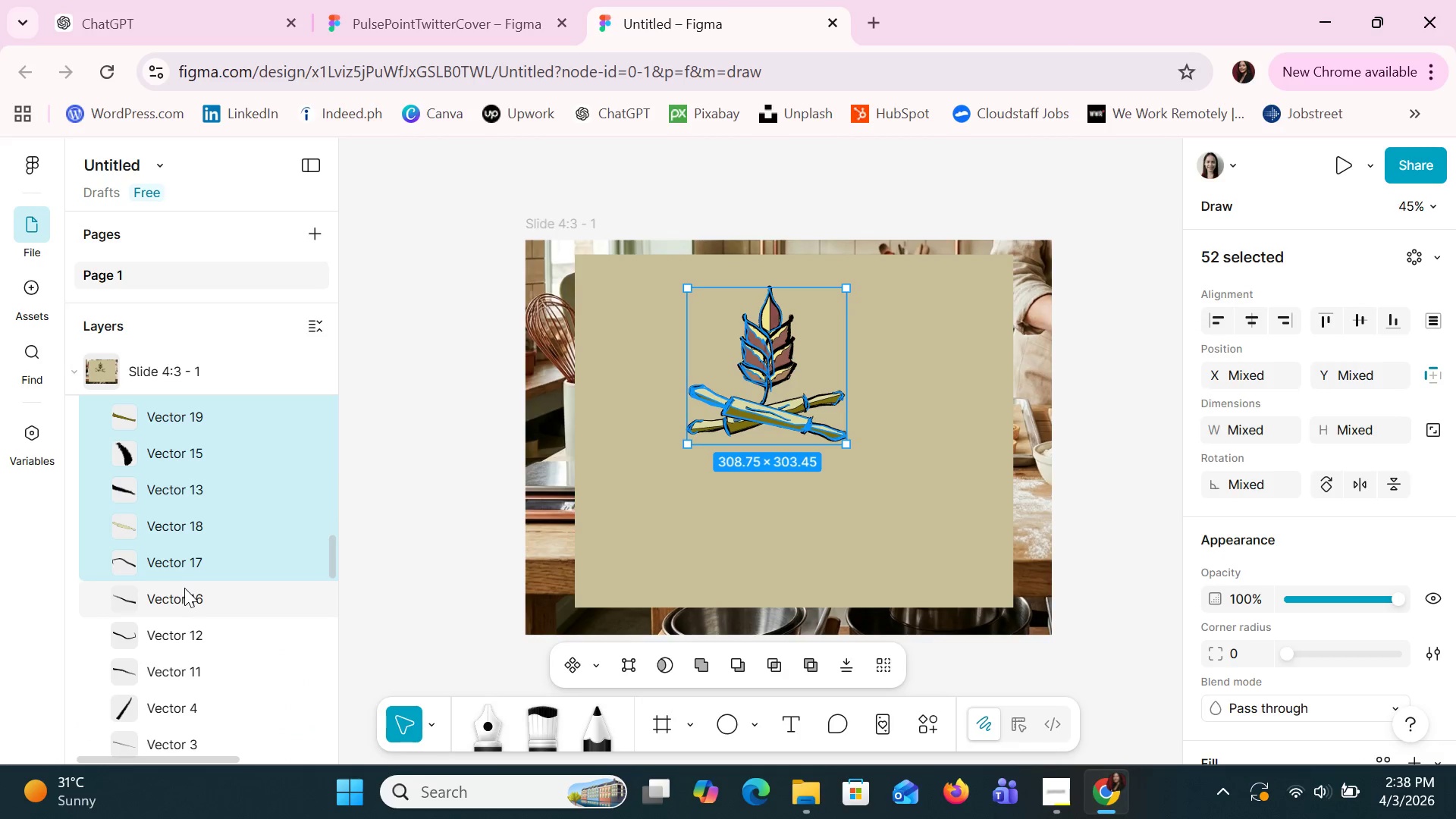 
hold_key(key=ShiftLeft, duration=1.5)
left_click([184, 601])
 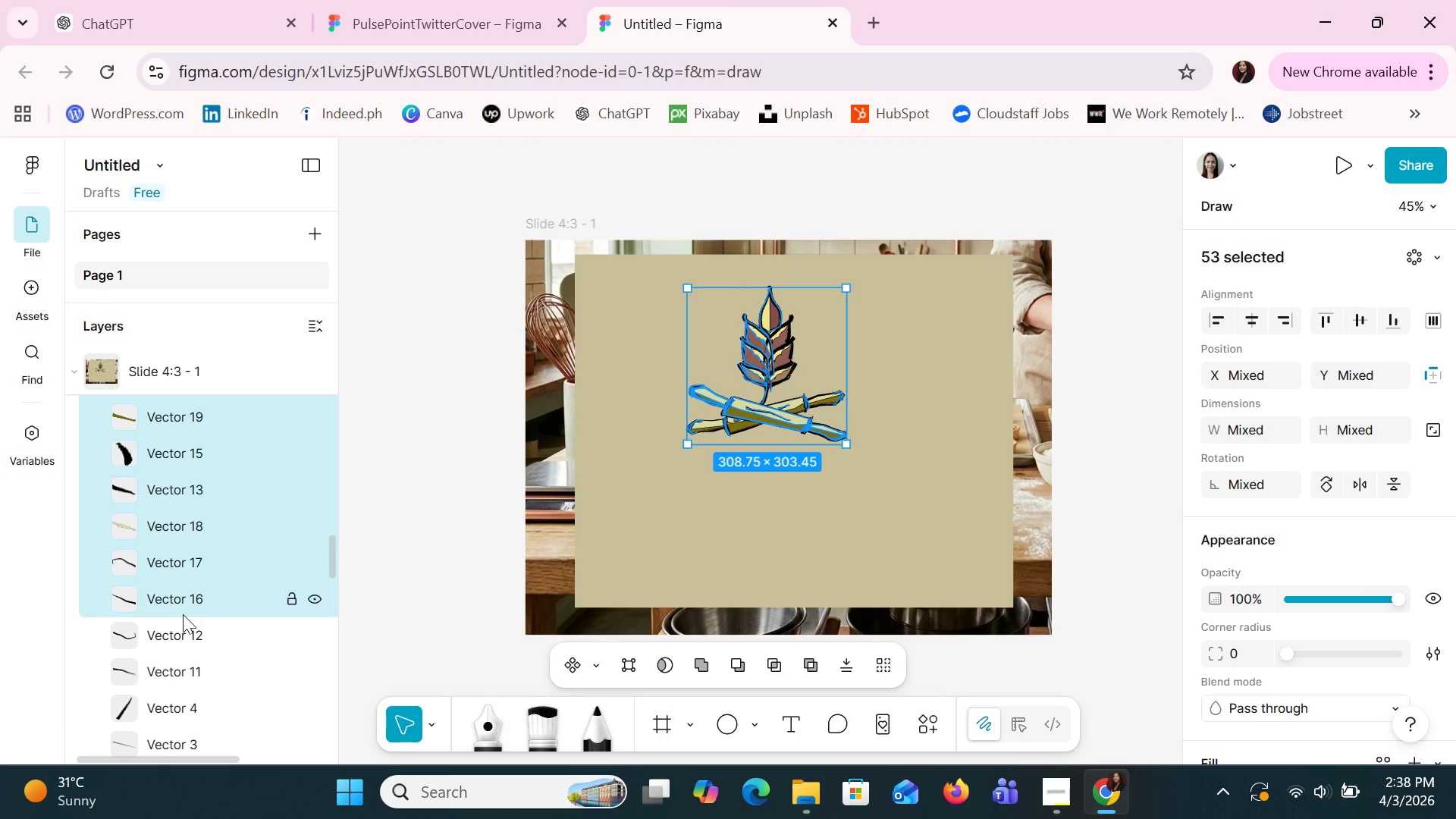 
left_click([183, 626])
 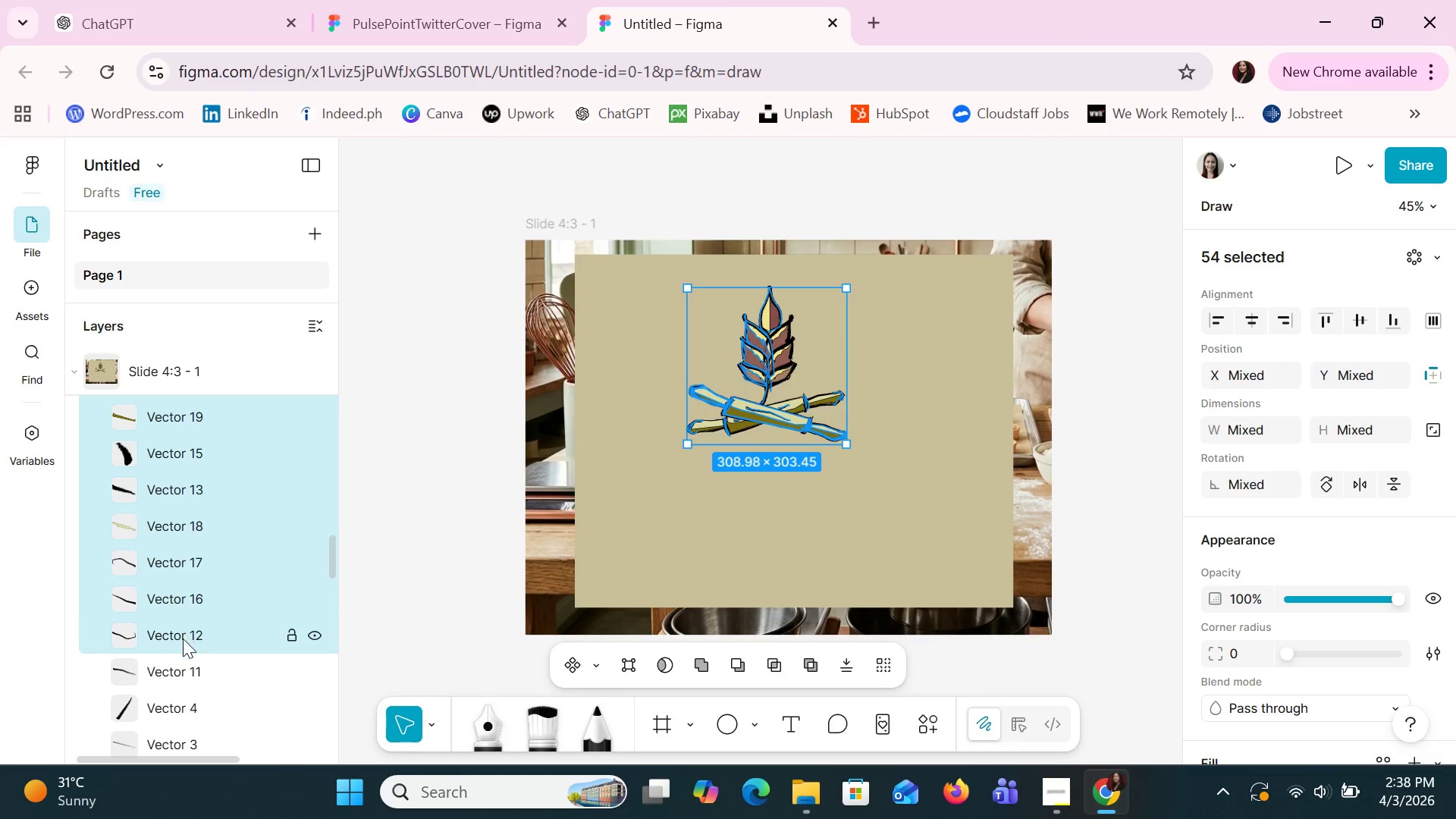 
hold_key(key=ShiftLeft, duration=1.52)
double_click([183, 669])
 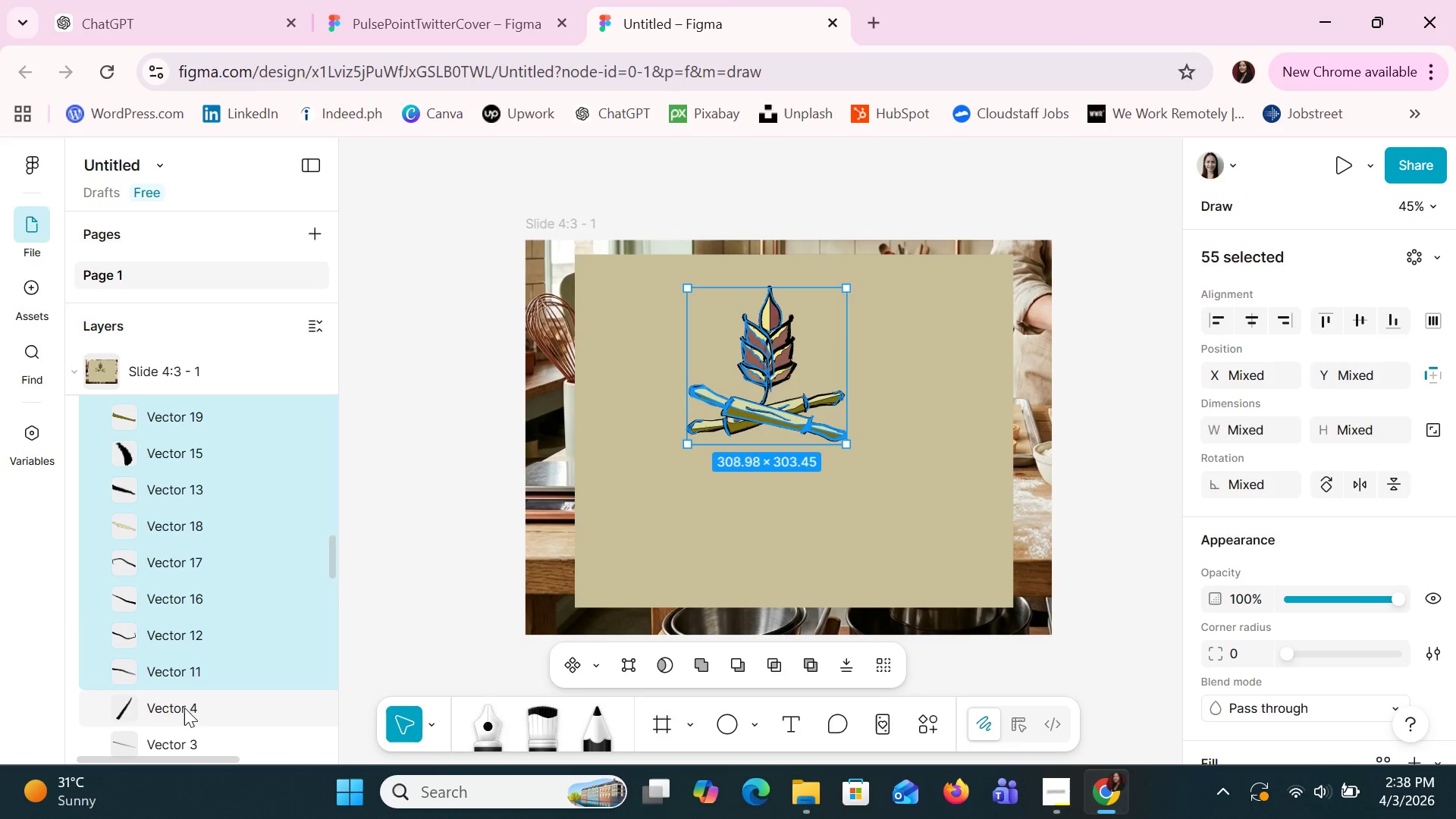 
left_click([184, 708])
 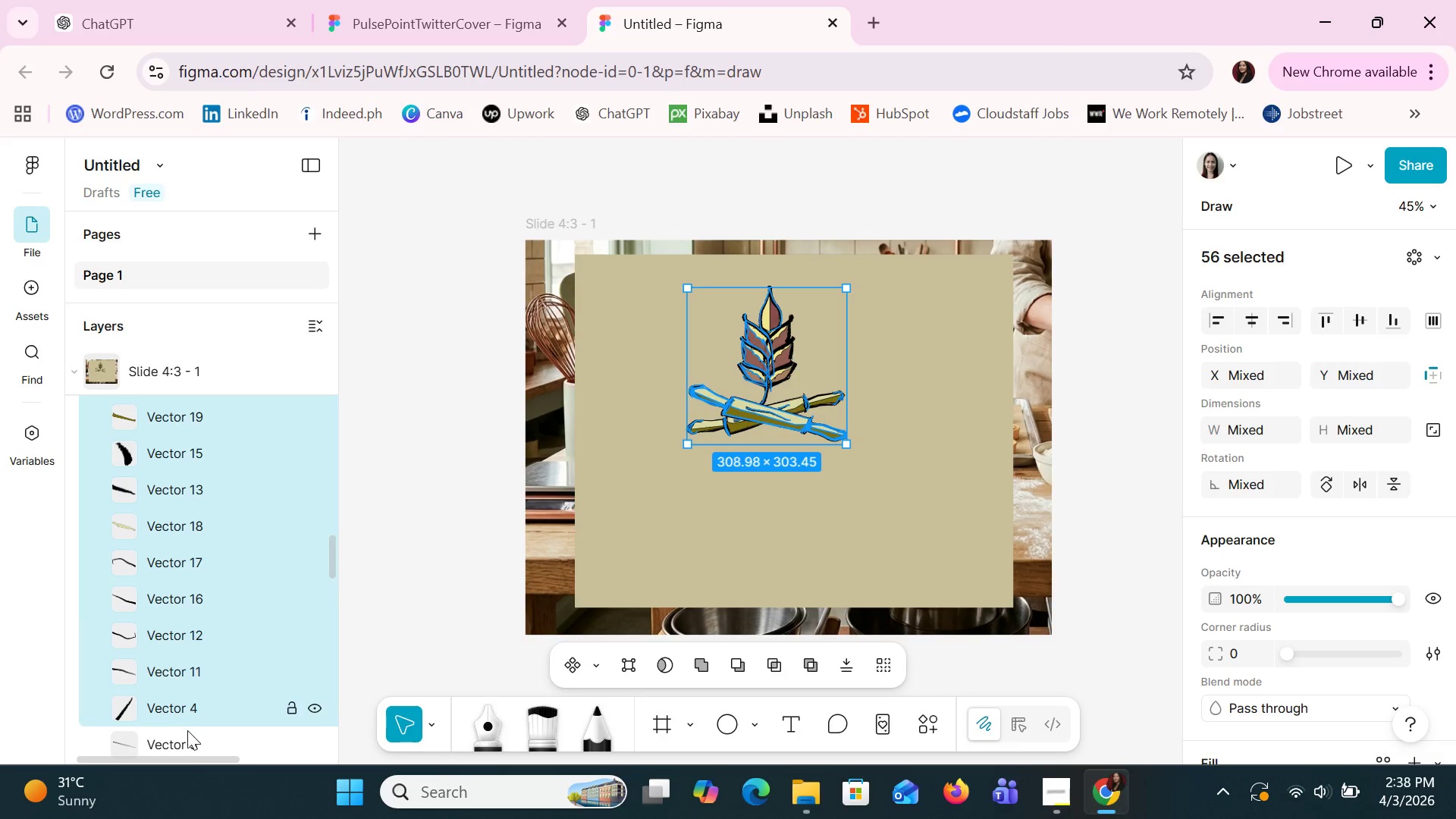 
double_click([187, 735])
 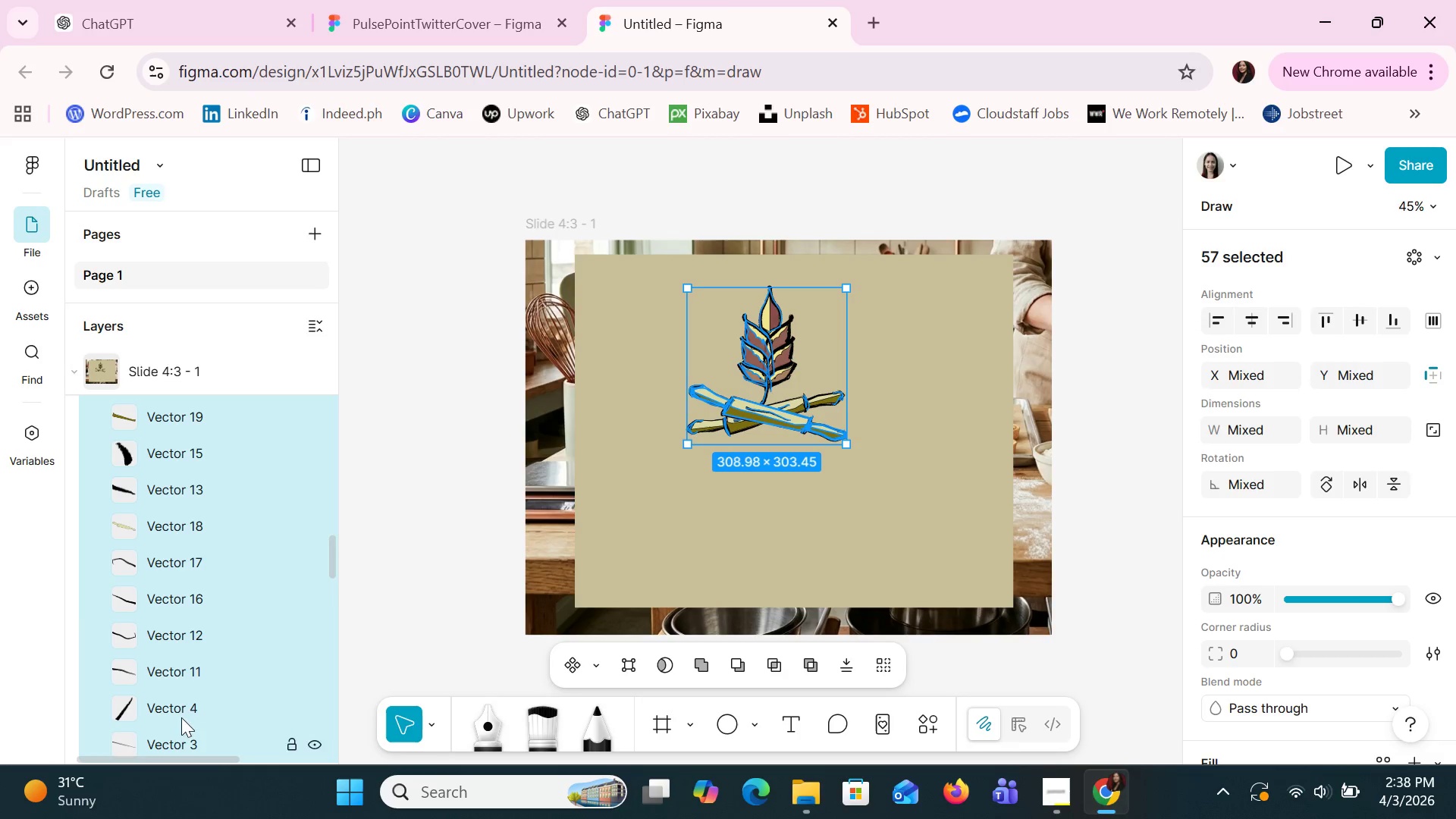 
key(Shift+ShiftLeft)
 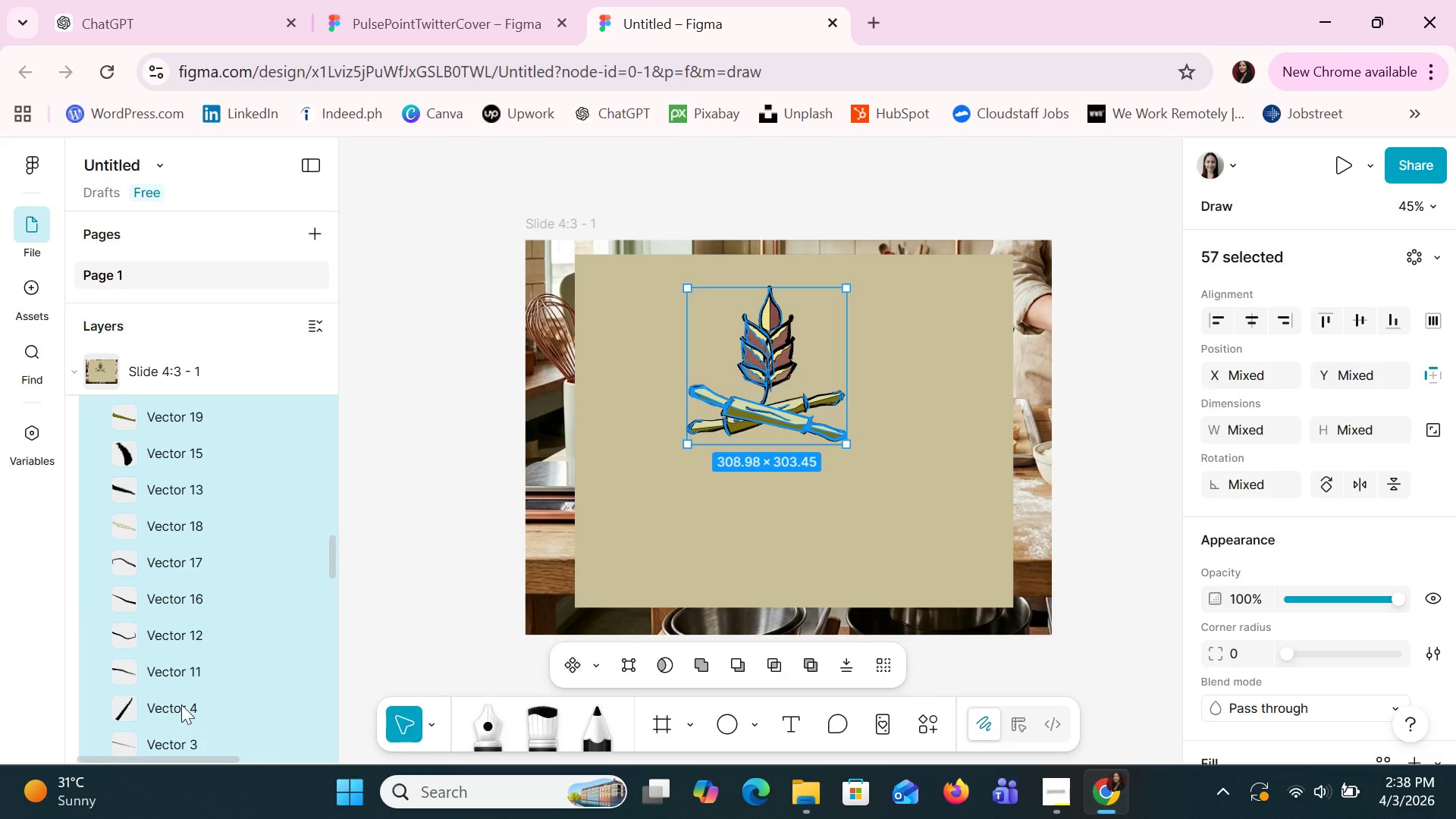 
key(Shift+ShiftLeft)
 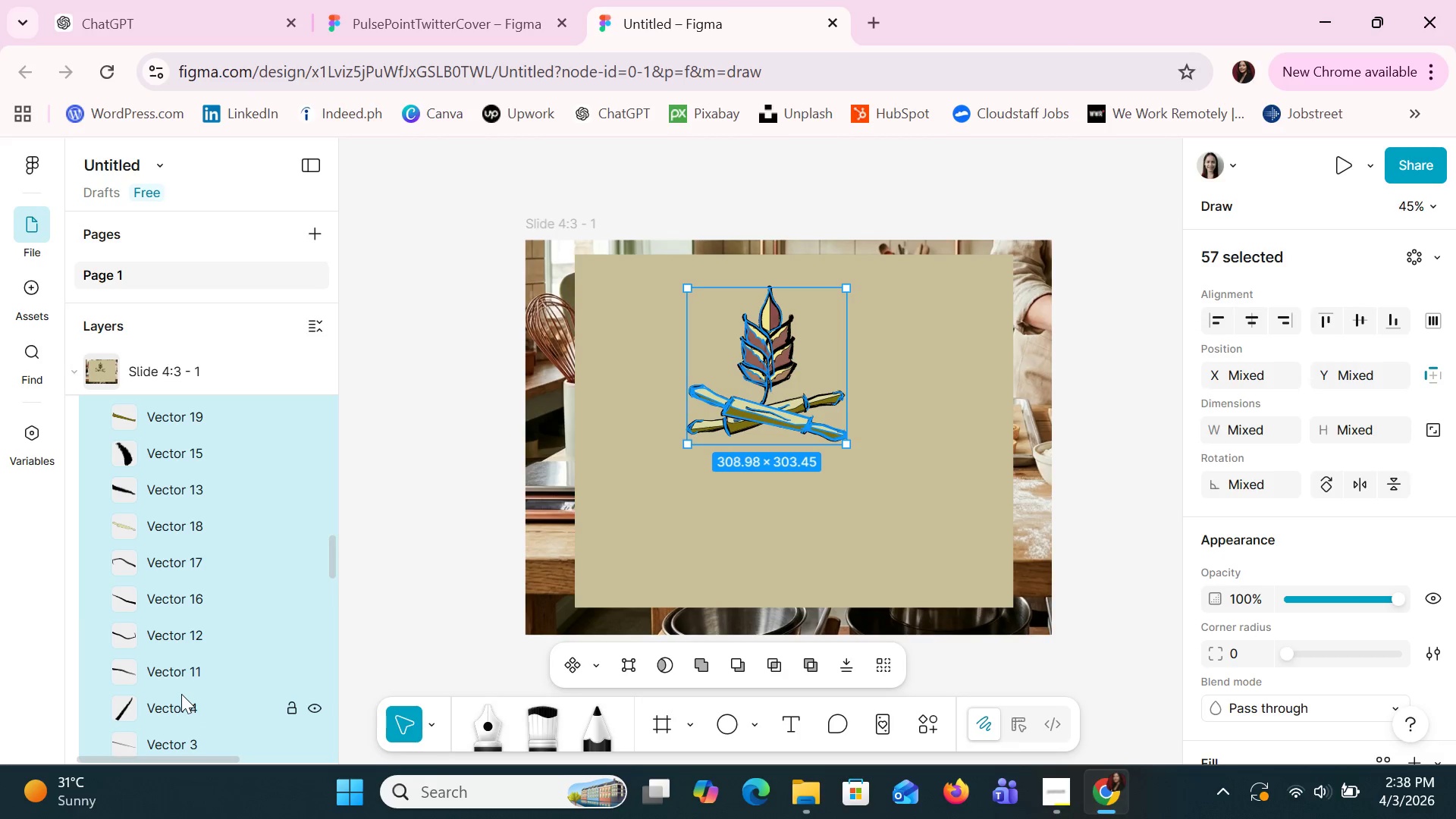 
hold_key(key=ShiftLeft, duration=1.5)
 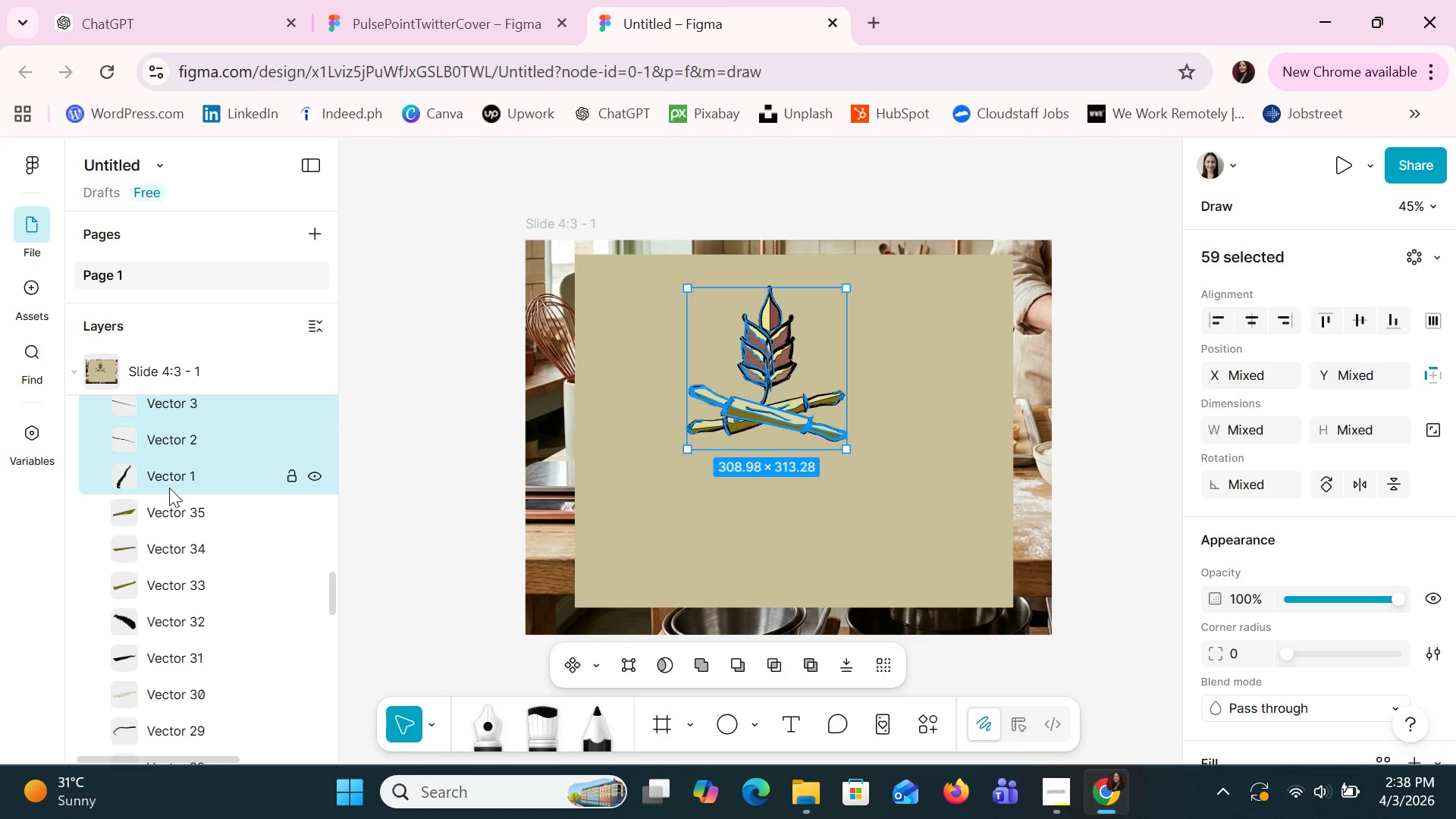 
scroll: coordinate [181, 694], scroll_direction: down, amount: 3.0
 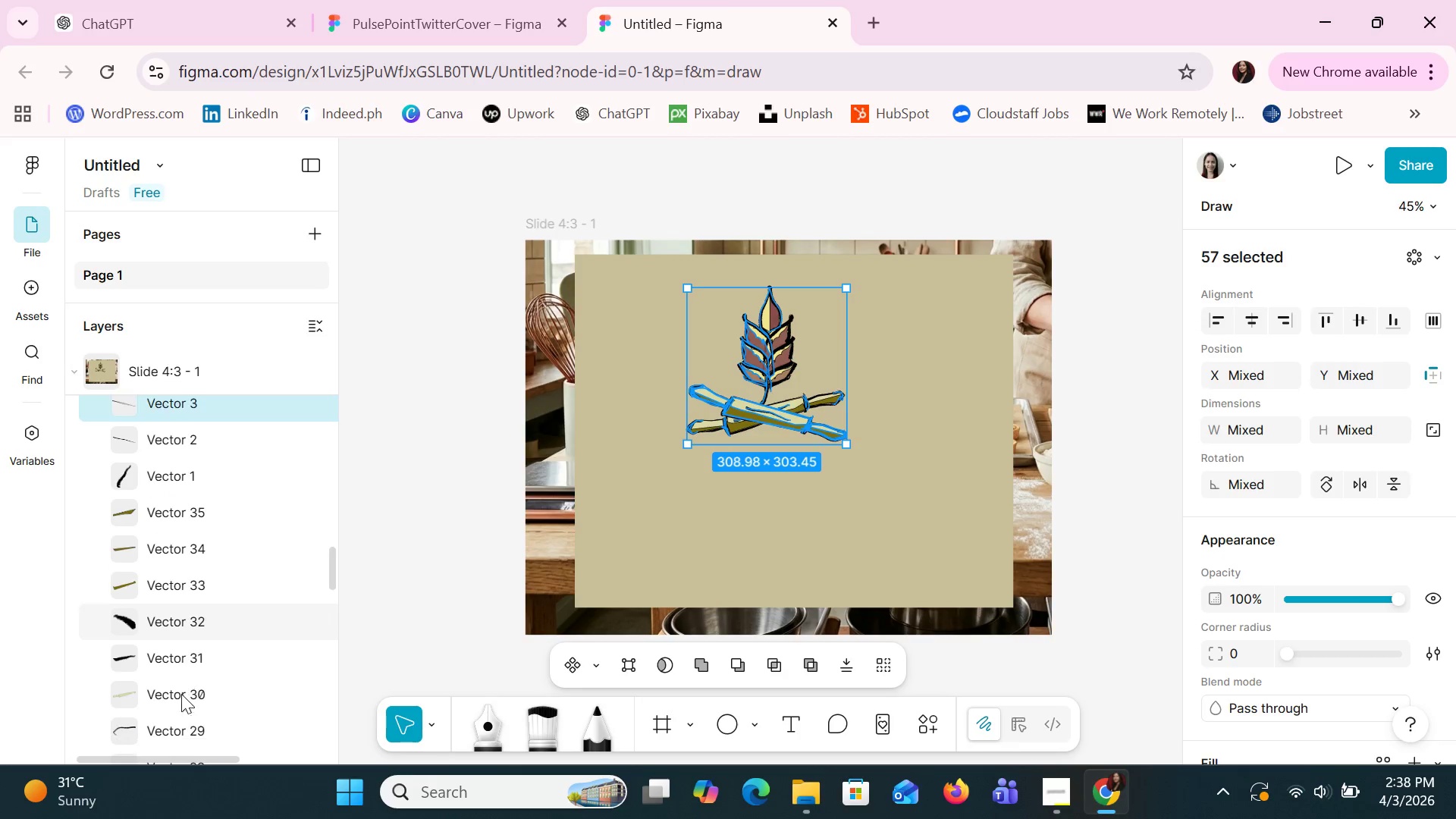 
left_click([168, 444])
 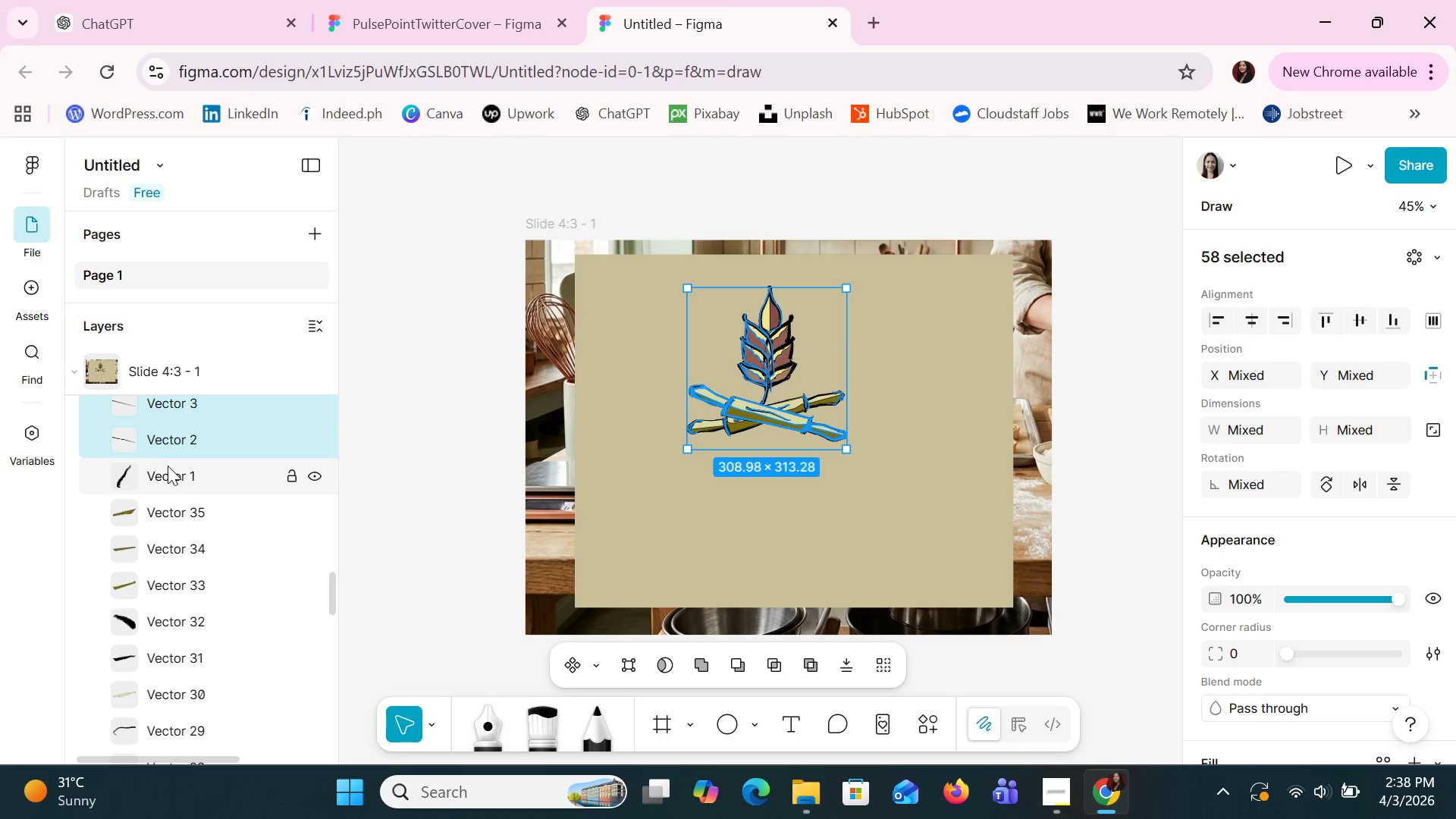 
left_click([168, 469])
 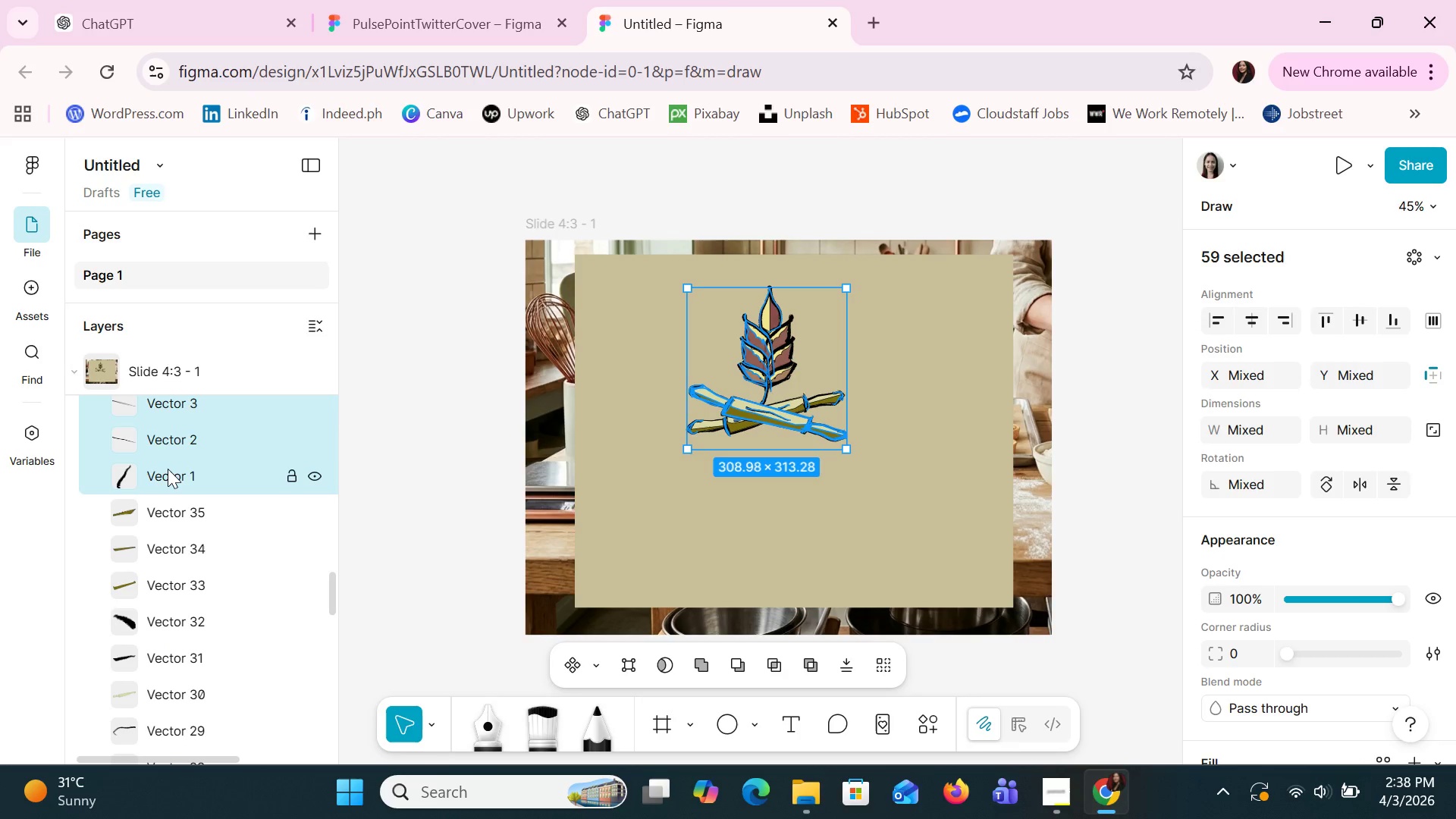 
hold_key(key=ShiftLeft, duration=1.51)
left_click([169, 500])
 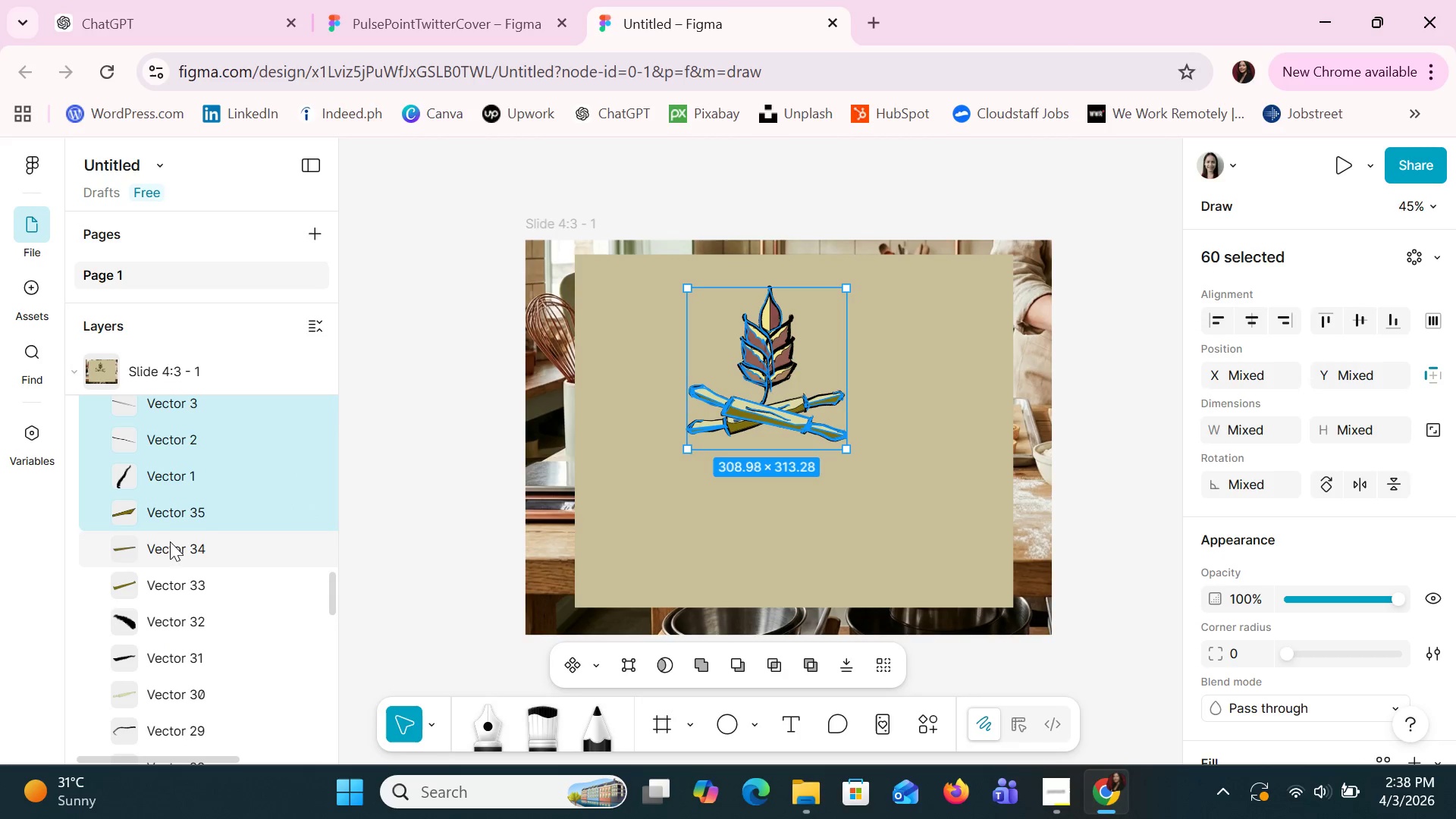 
left_click([170, 546])
 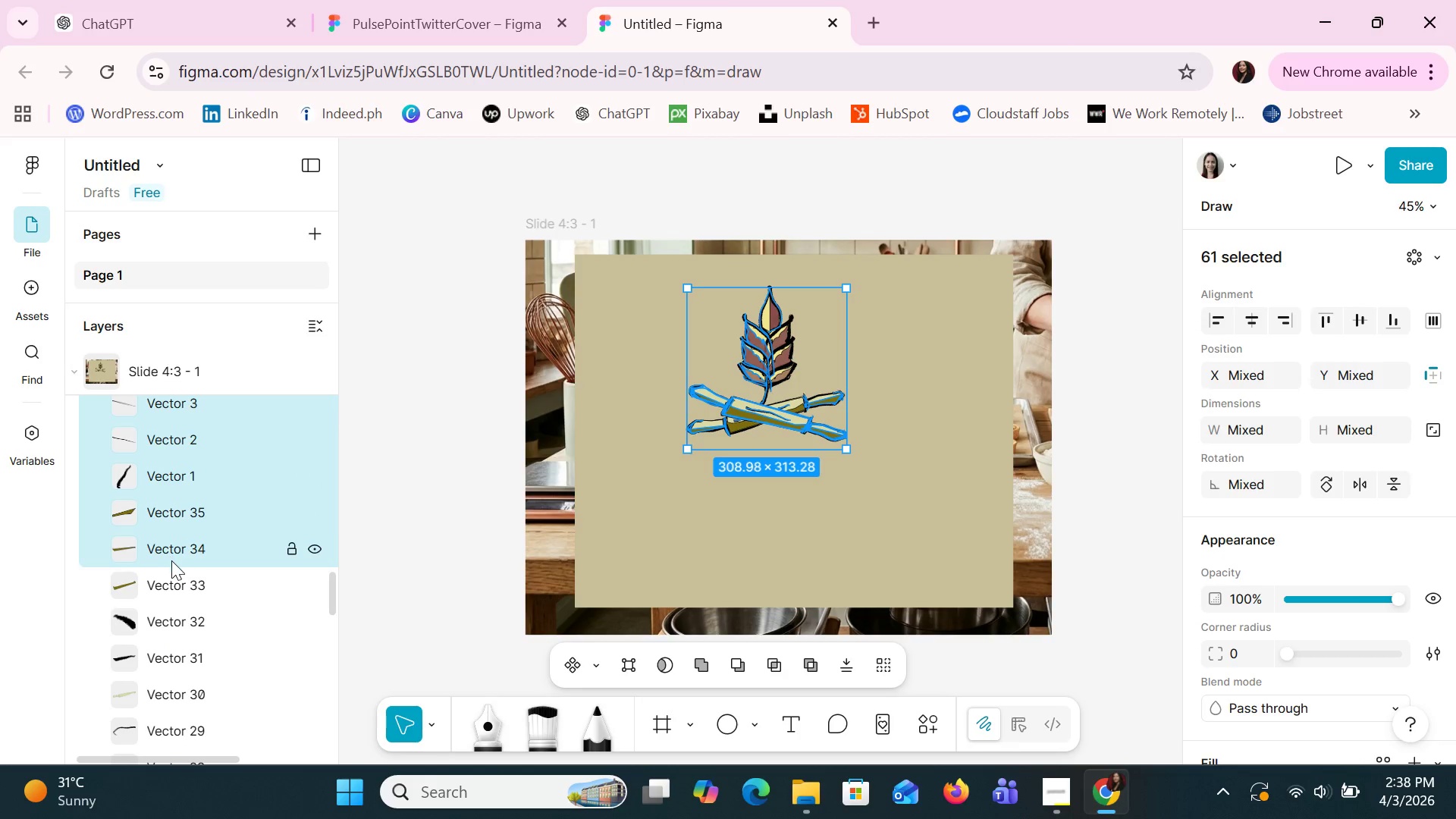 
hold_key(key=ShiftLeft, duration=1.5)
left_click([173, 578])
 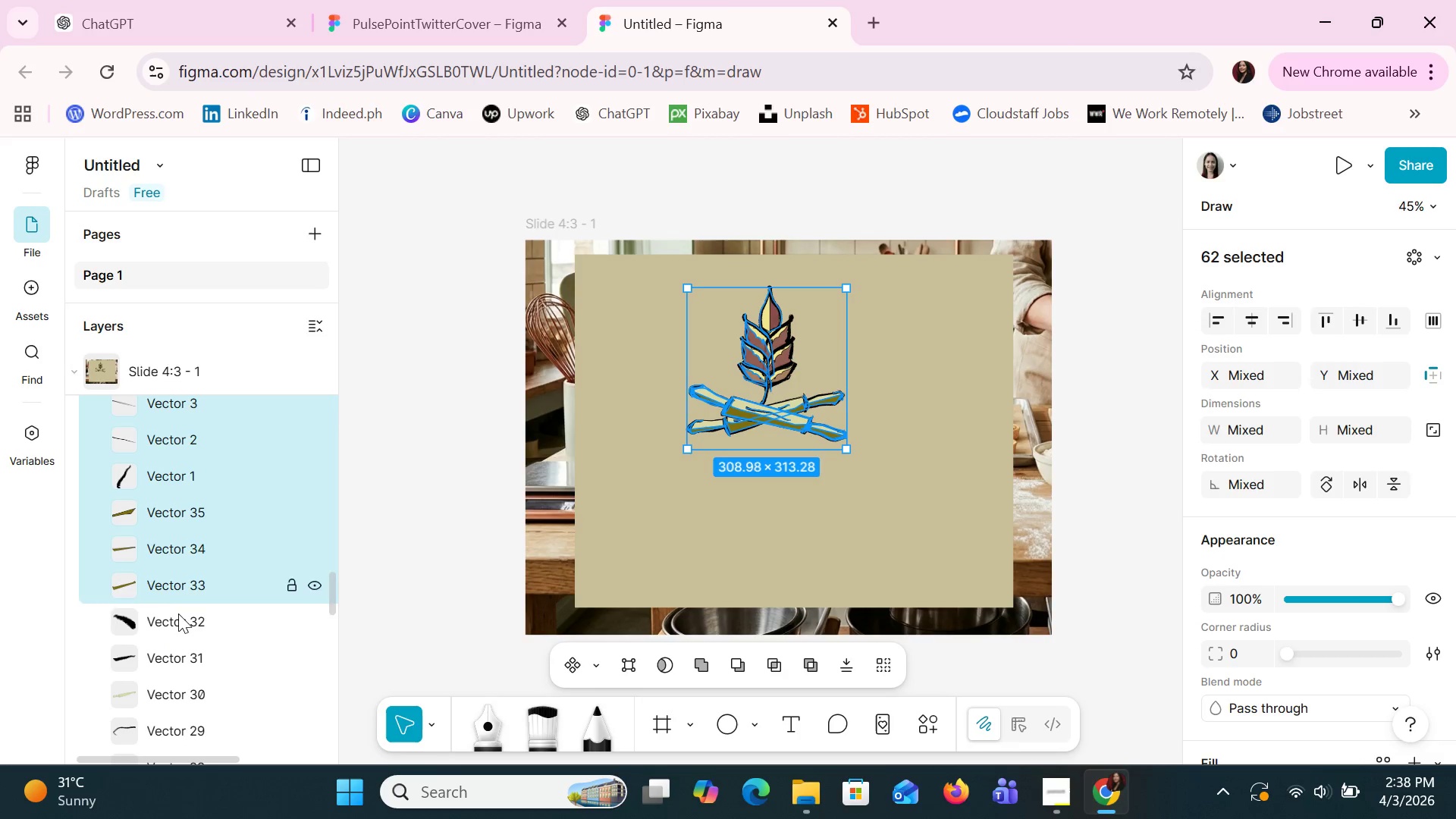 
double_click([178, 615])
 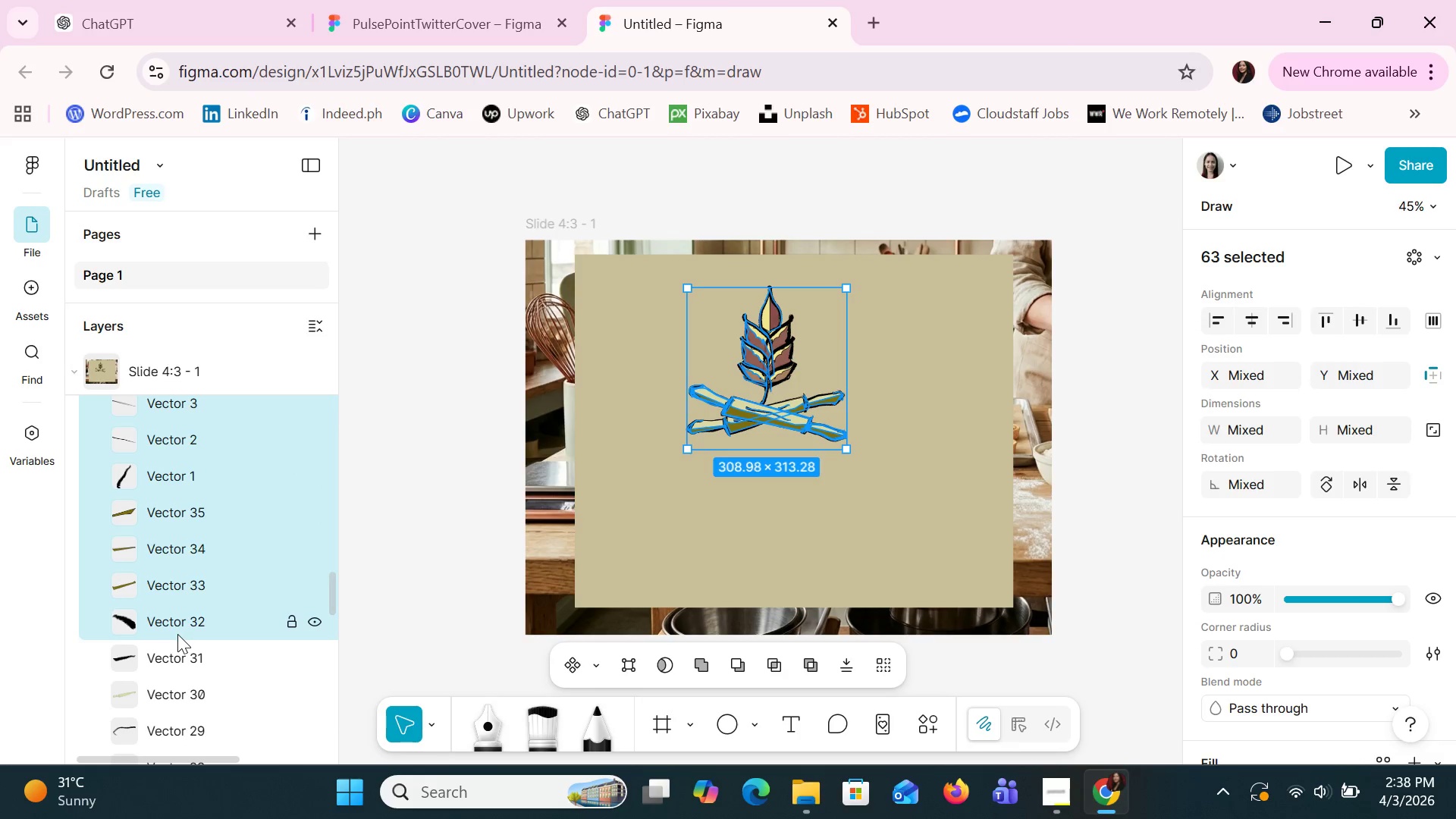 
hold_key(key=ShiftLeft, duration=1.52)
left_click([174, 645])
 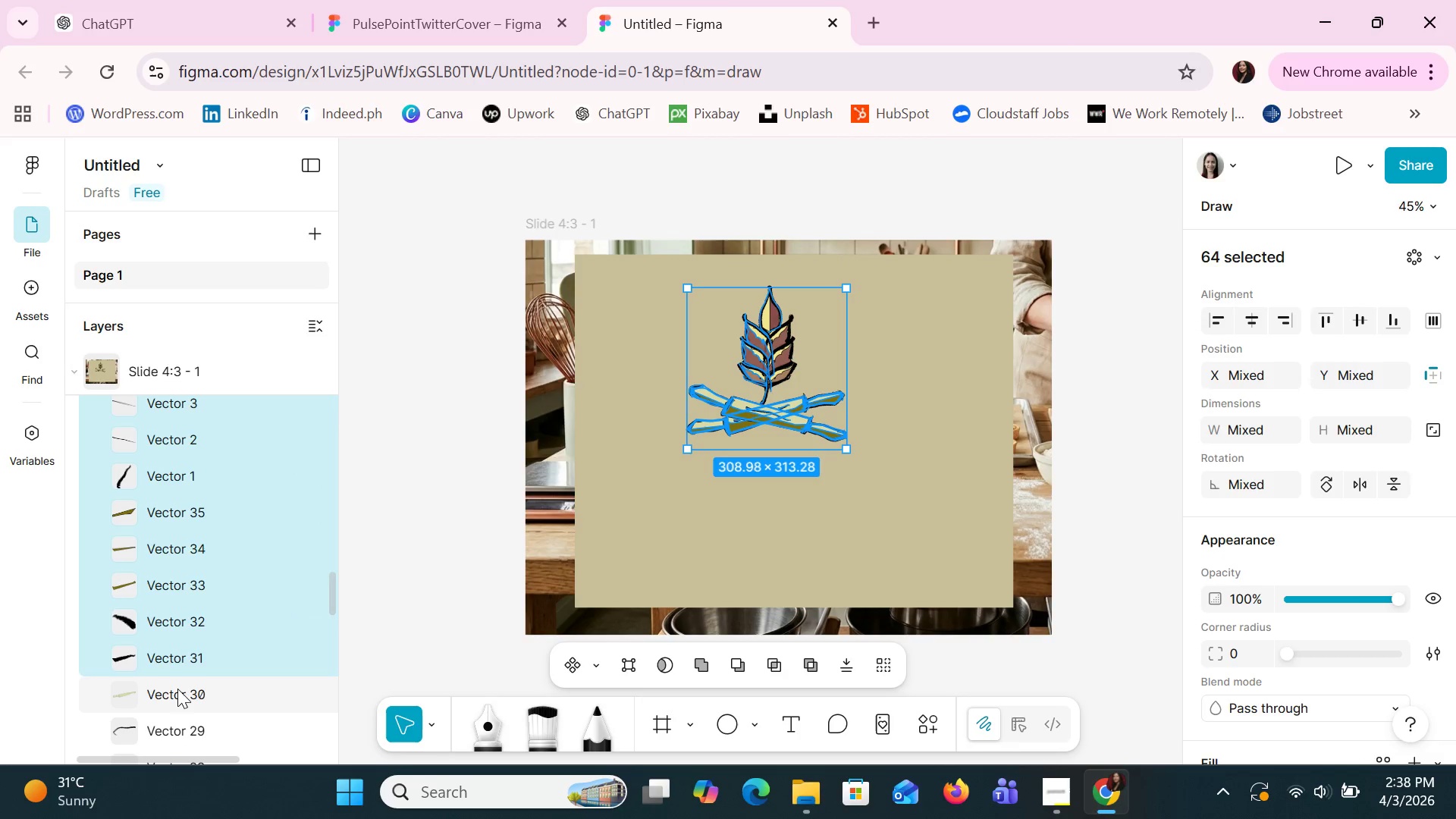 
left_click([177, 689])
 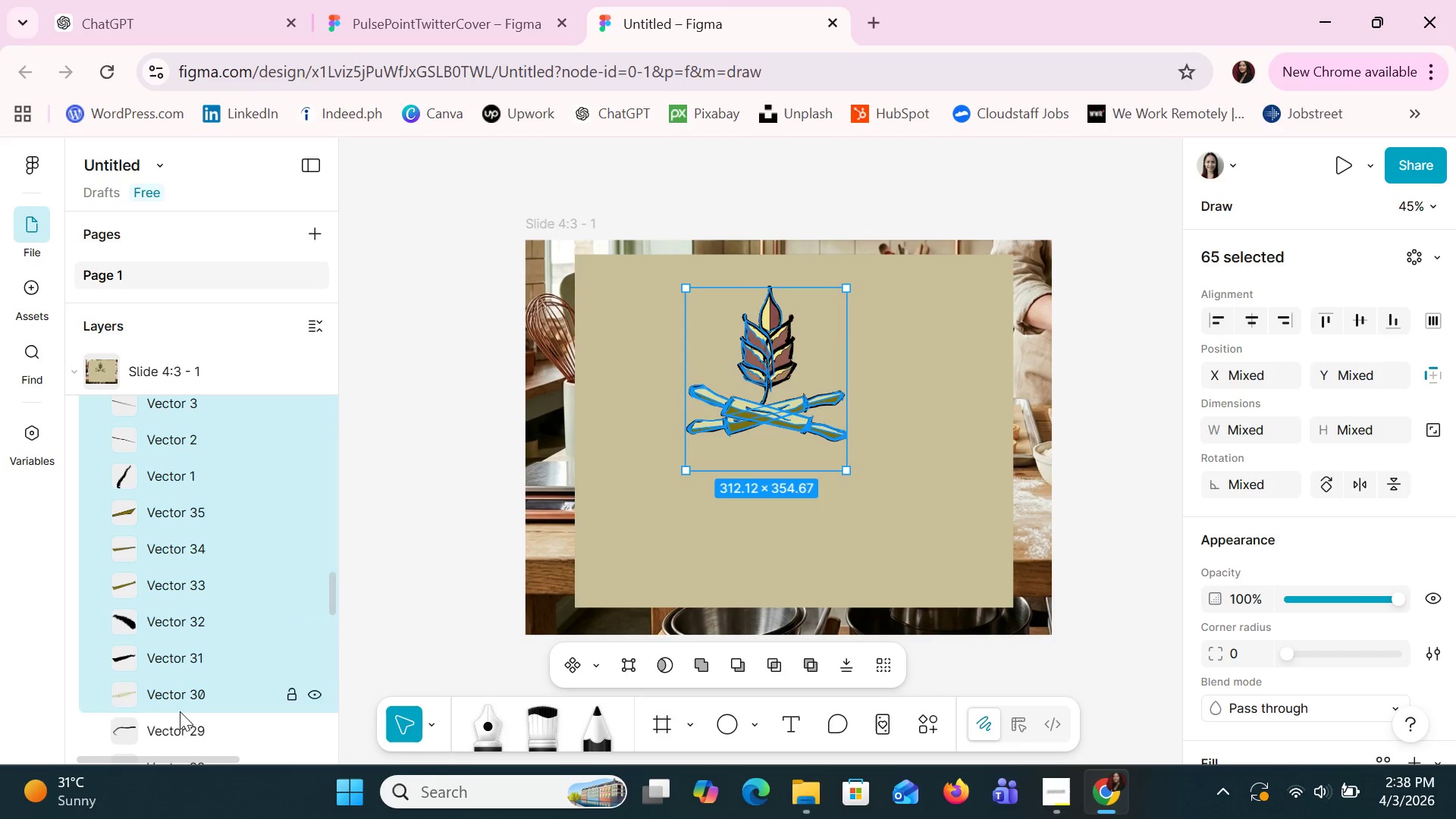 
left_click([180, 717])
 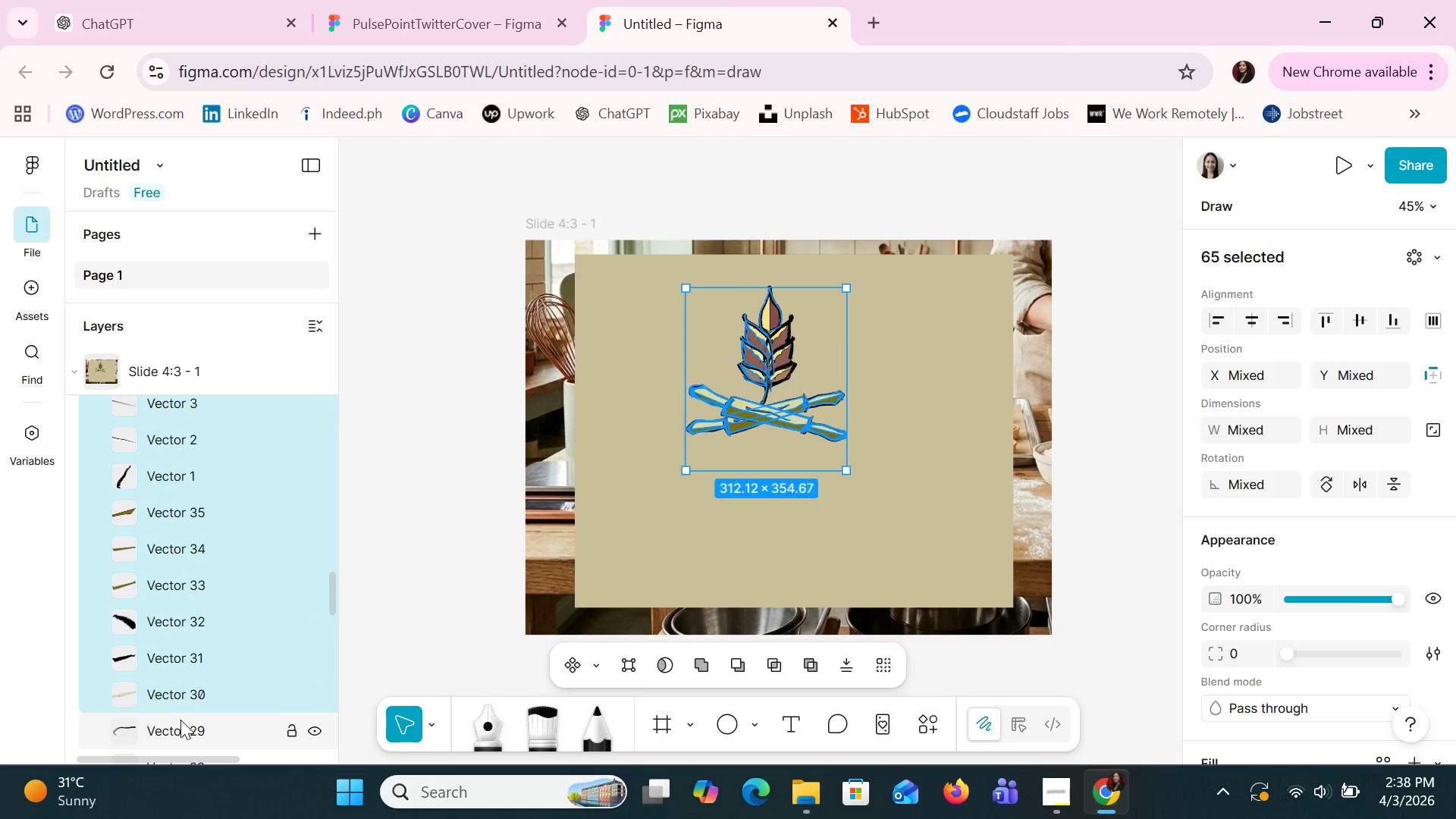 
key(Shift+ShiftLeft)
 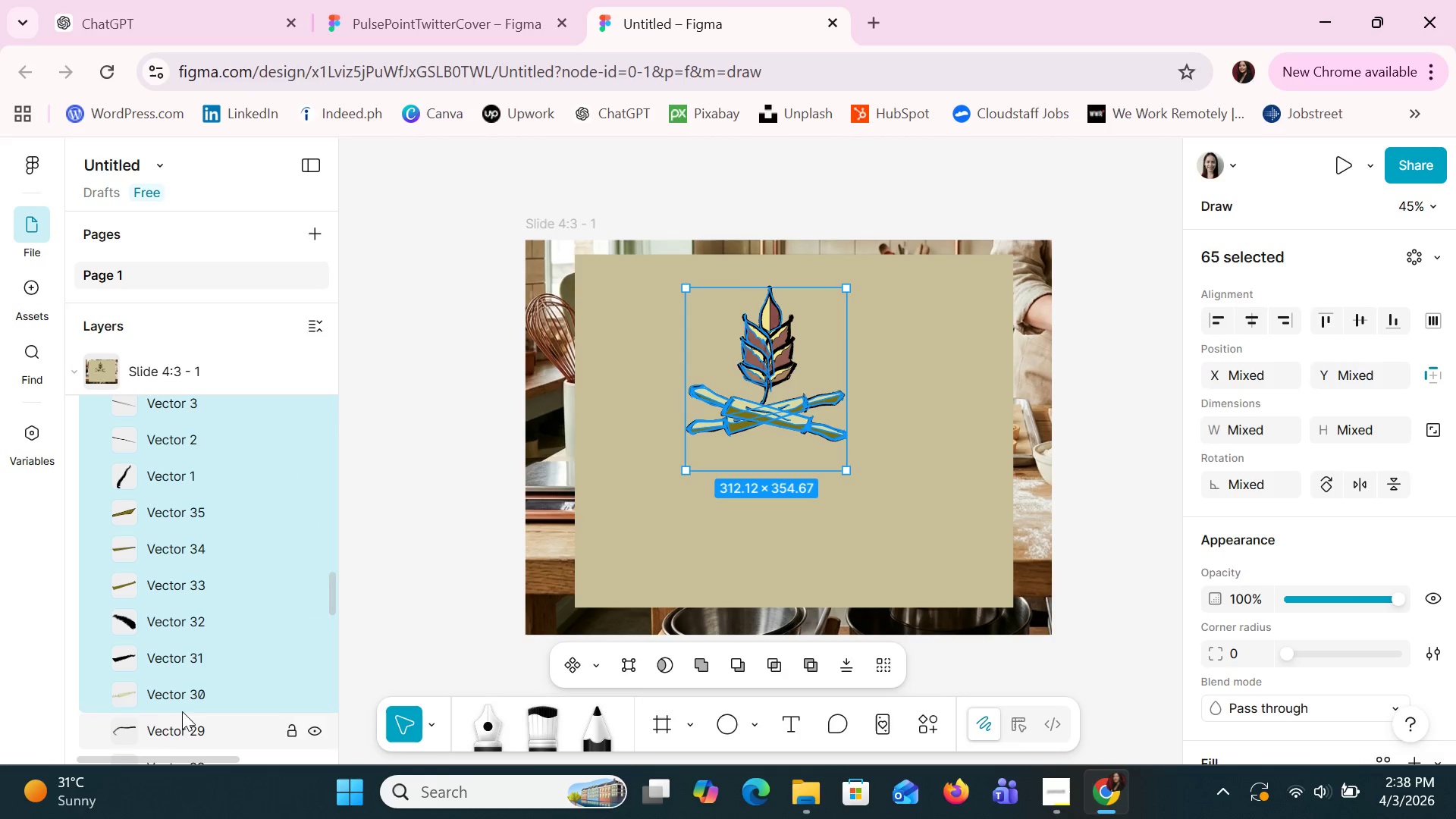 
key(Shift+ShiftLeft)
 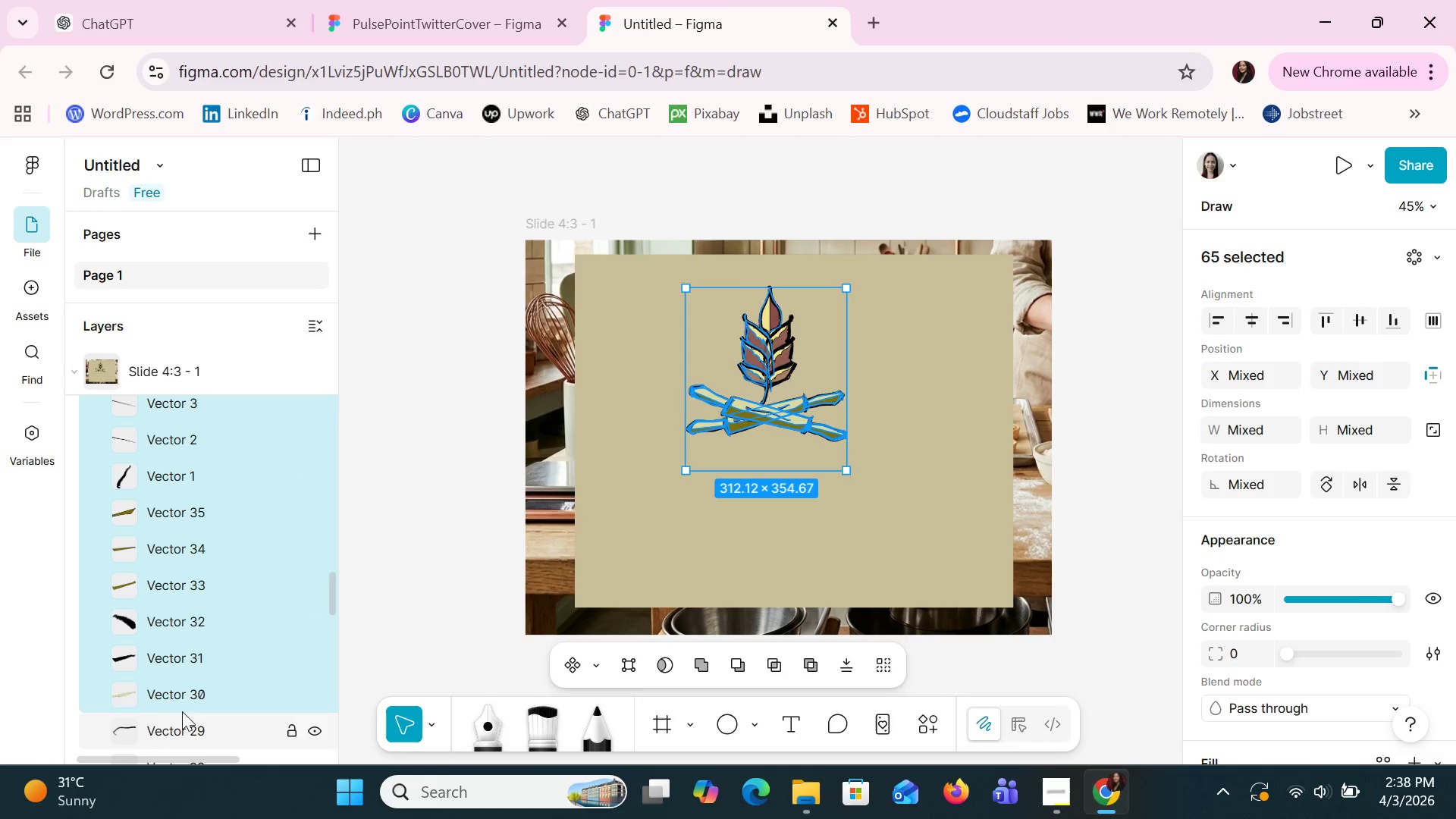 
key(Shift+ShiftLeft)
 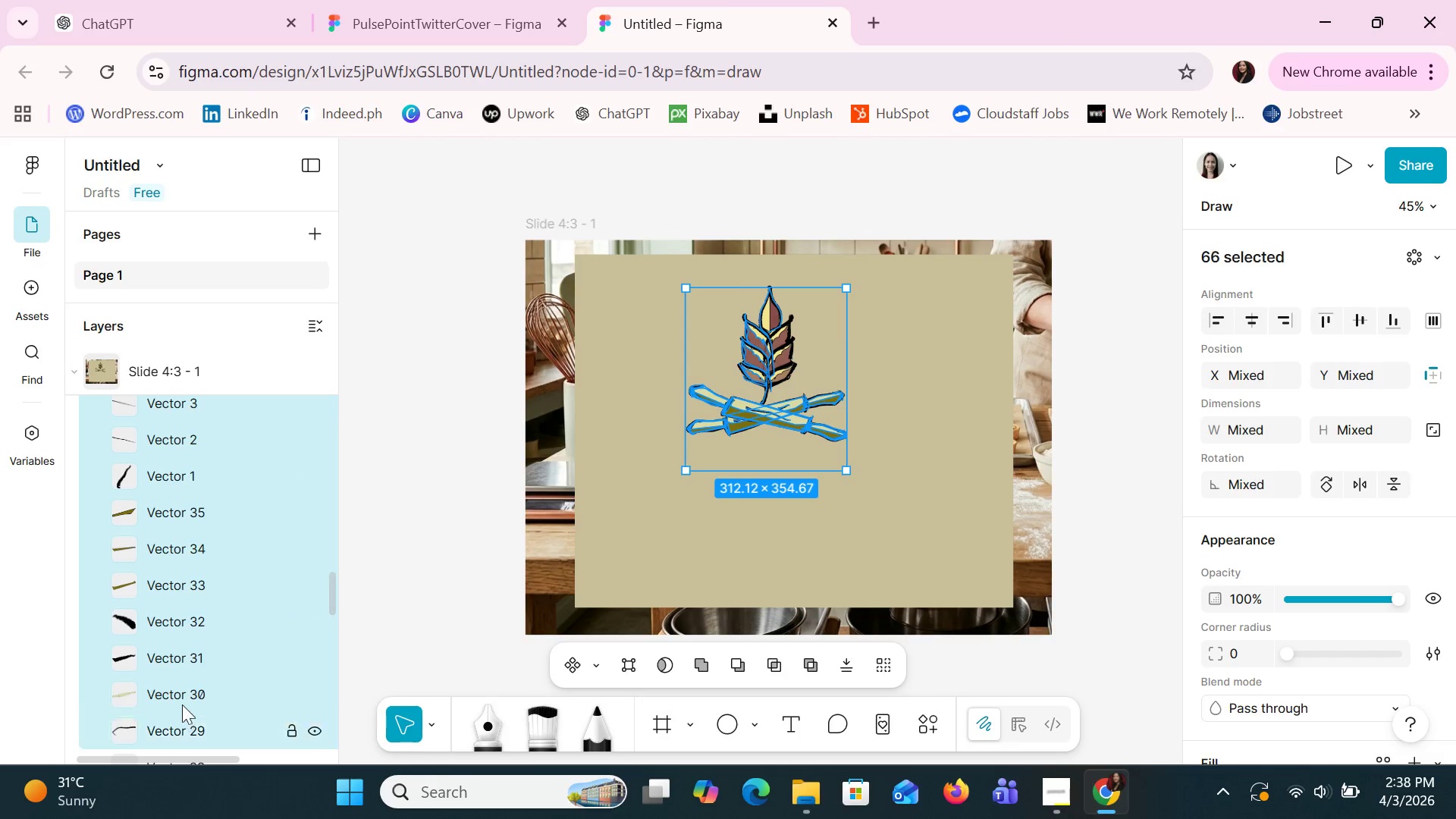 
hold_key(key=ShiftLeft, duration=1.58)
scroll: coordinate [184, 696], scroll_direction: down, amount: 2.0
 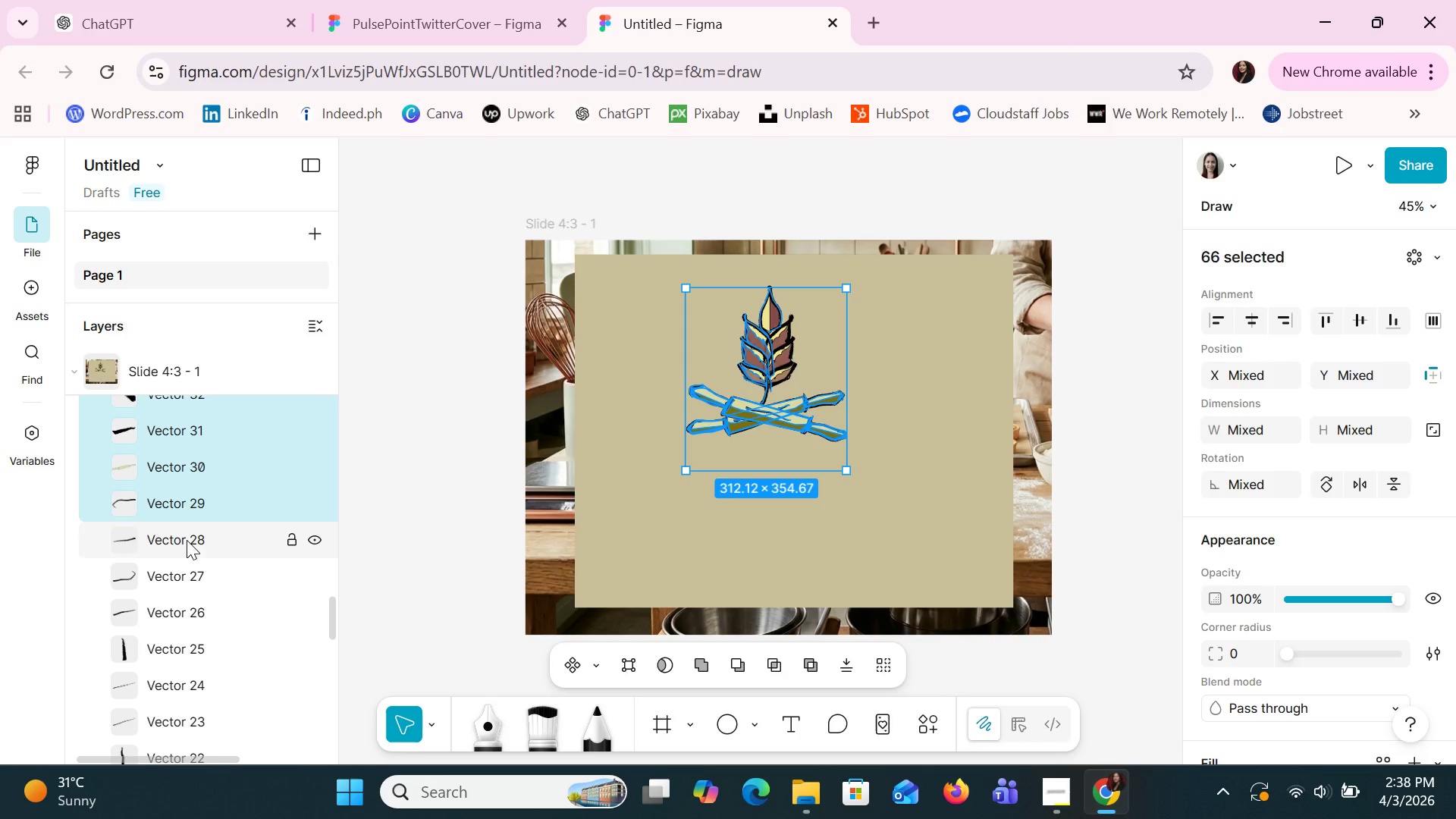 
left_click([185, 547])
 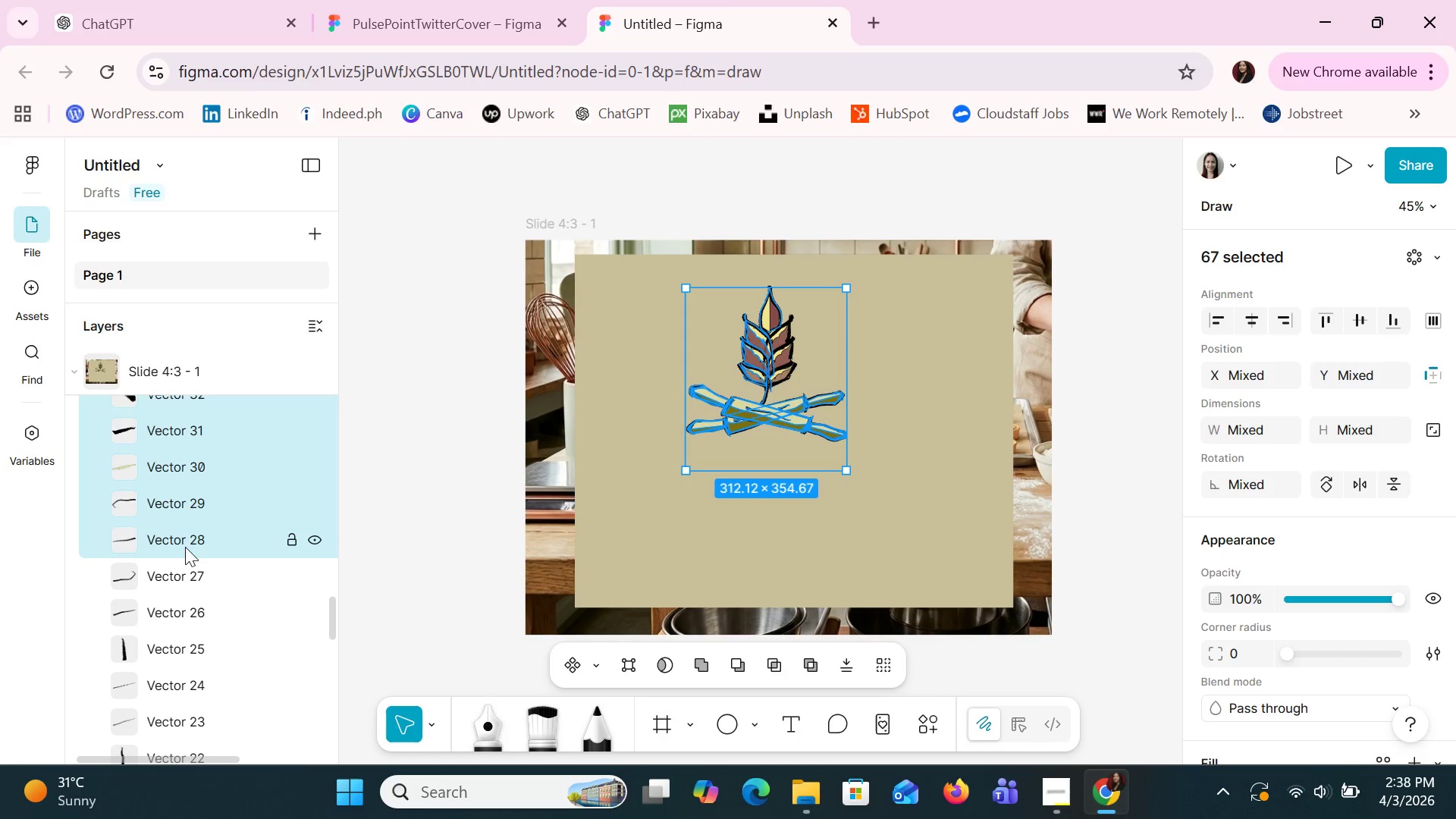 
hold_key(key=ShiftLeft, duration=1.5)
left_click([186, 563])
 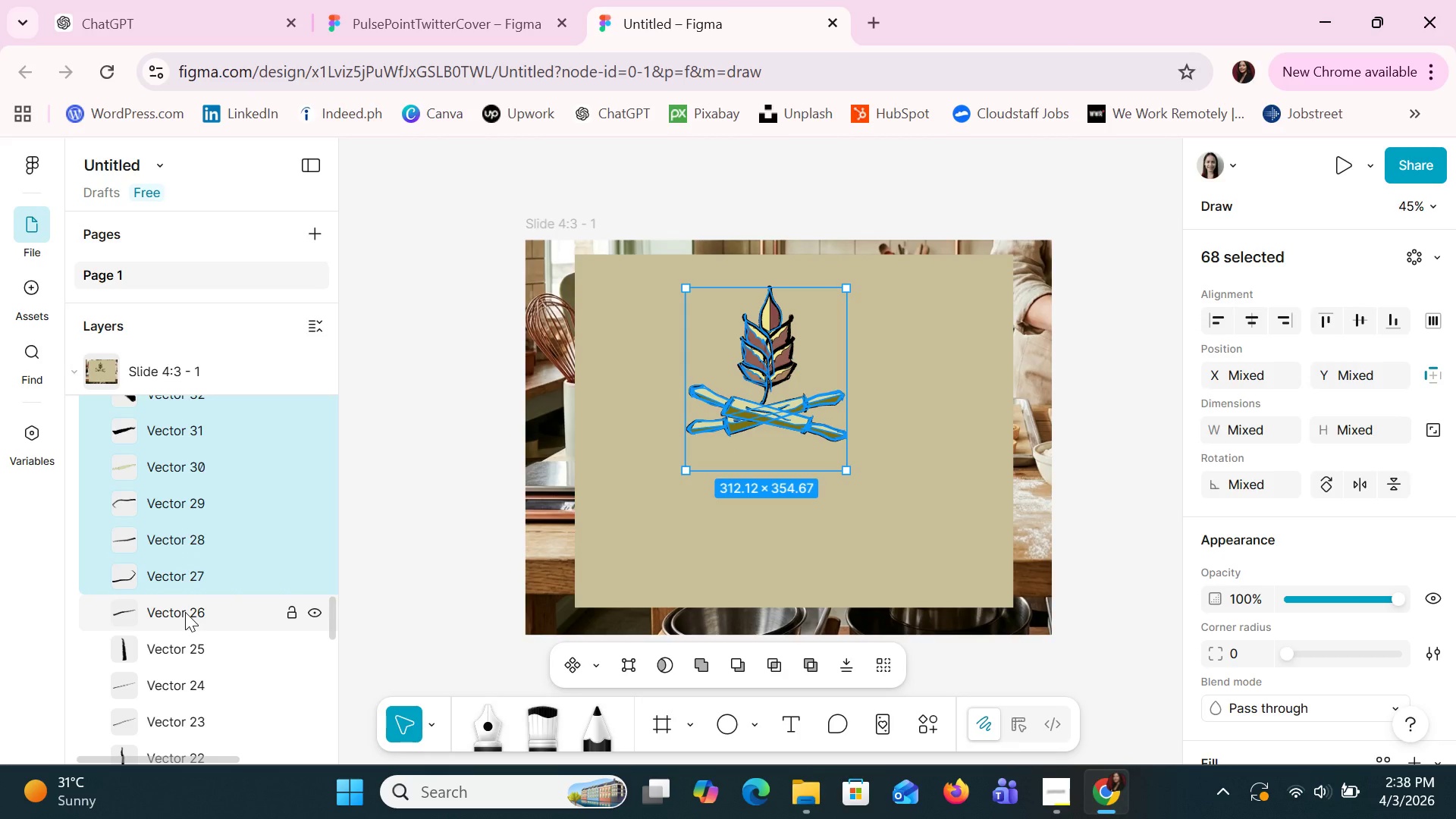 
hold_key(key=ShiftLeft, duration=1.5)
left_click([185, 612])
 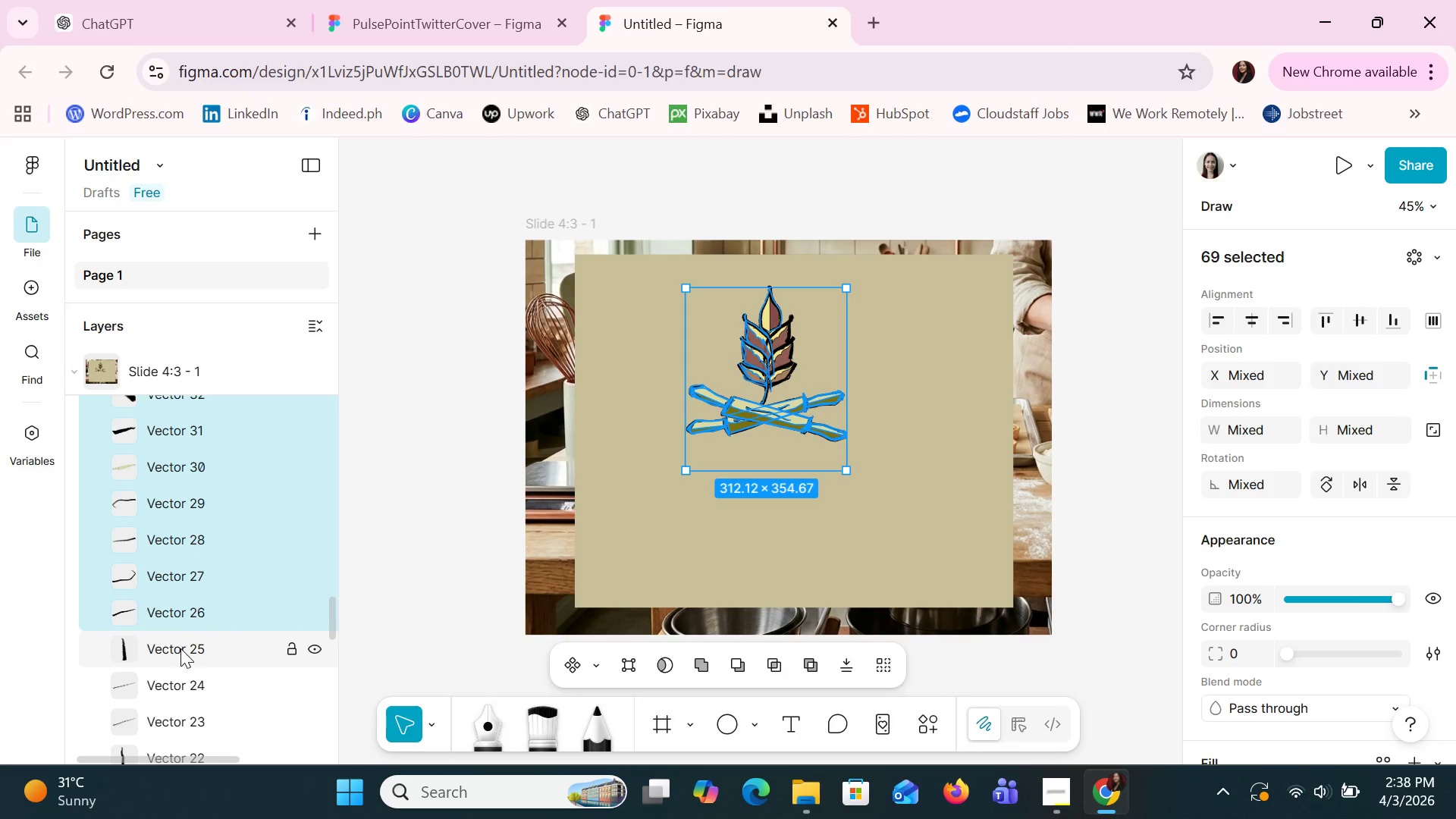 
left_click([180, 652])
 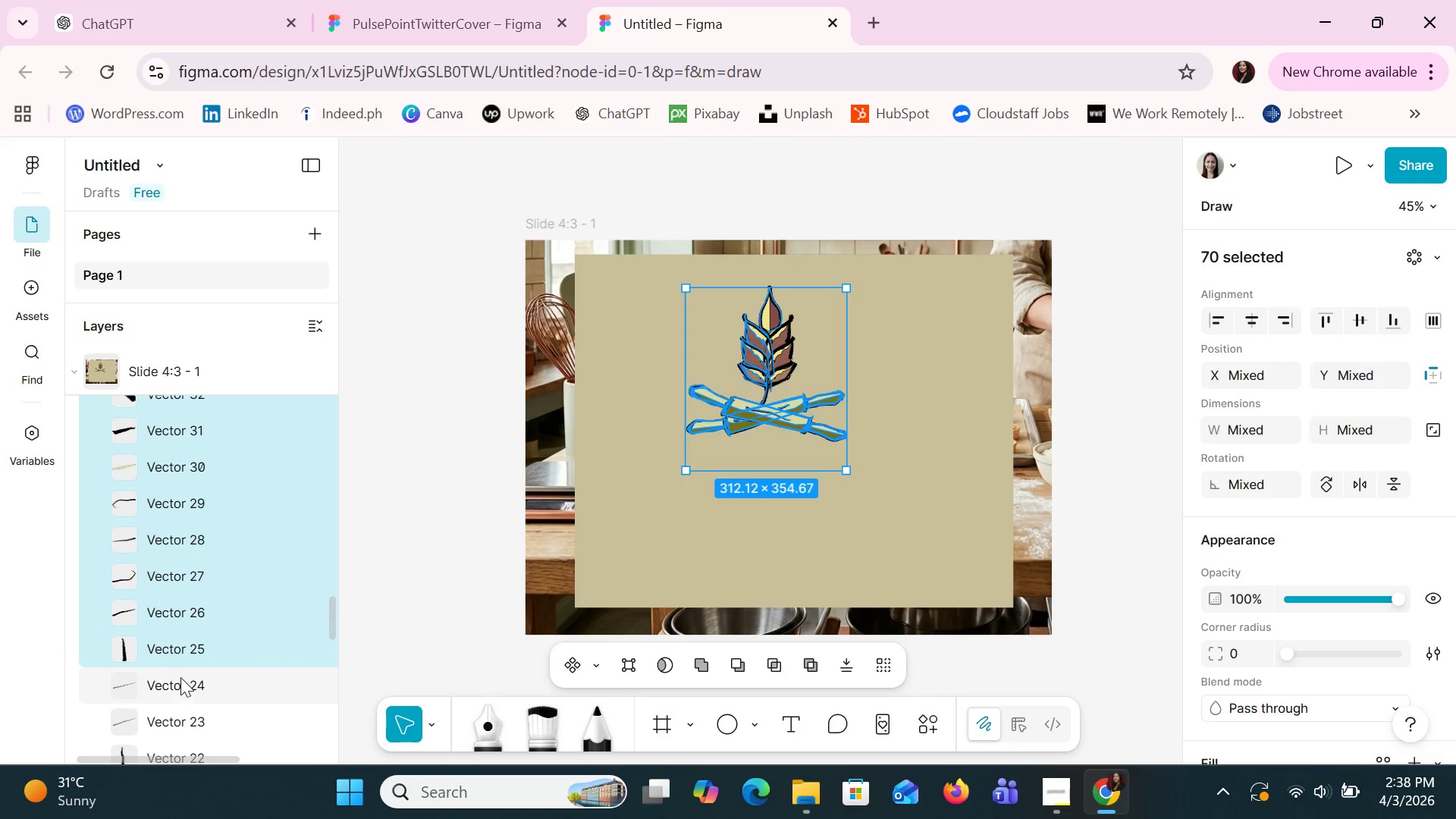 
double_click([180, 679])
 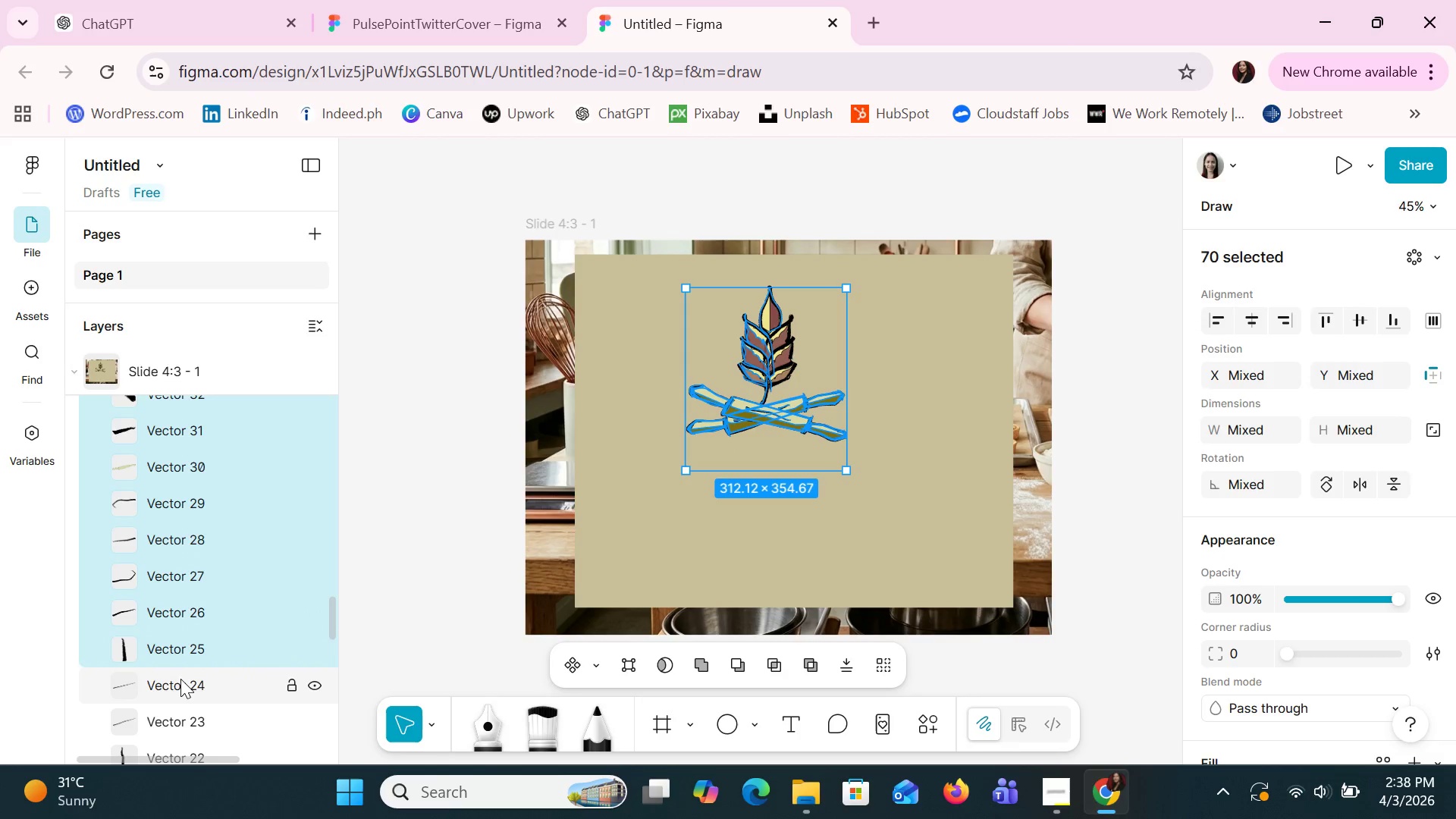 
hold_key(key=ShiftLeft, duration=0.7)
triple_click([180, 714])
 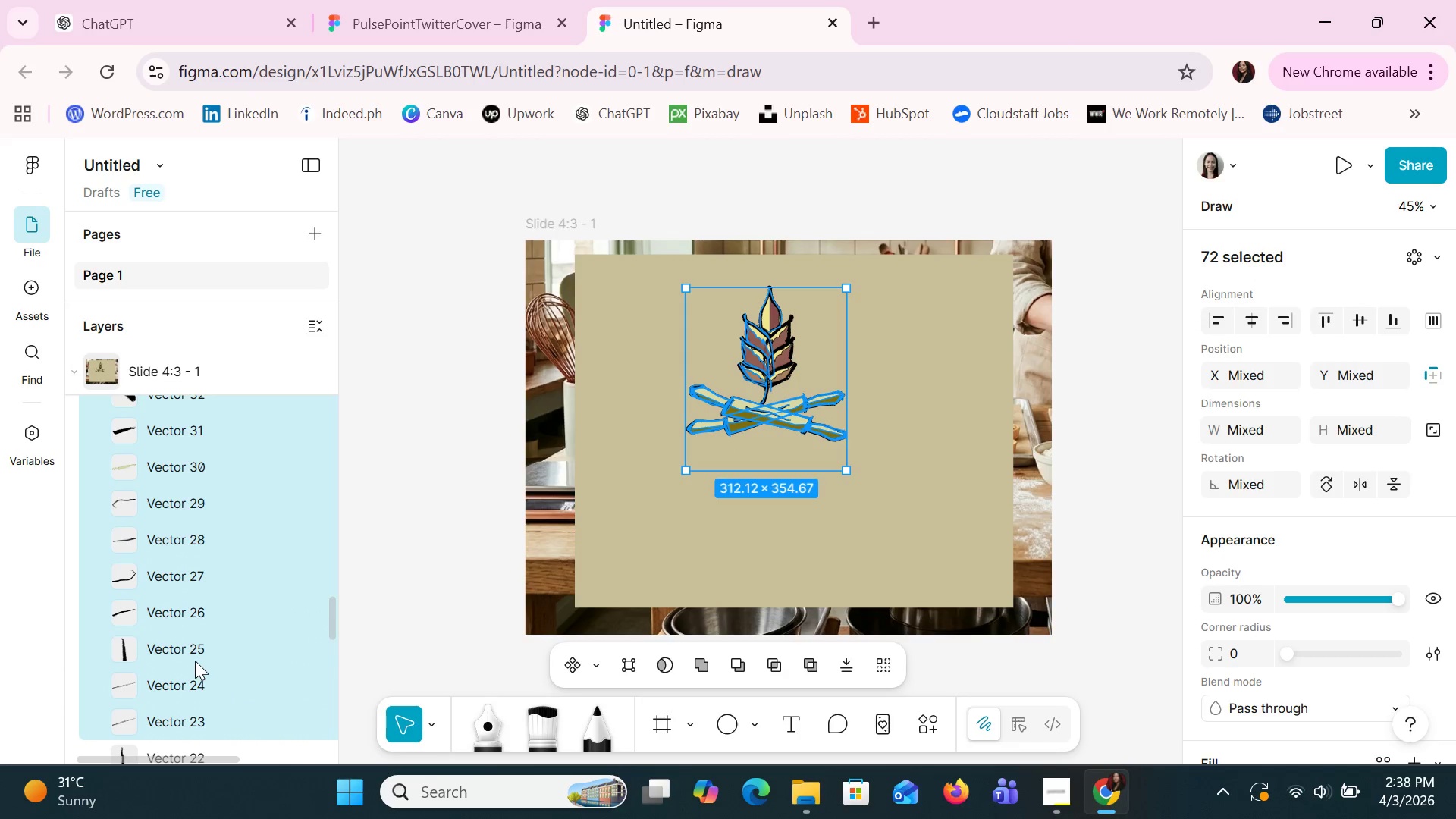 
scroll: coordinate [195, 661], scroll_direction: down, amount: 3.0
 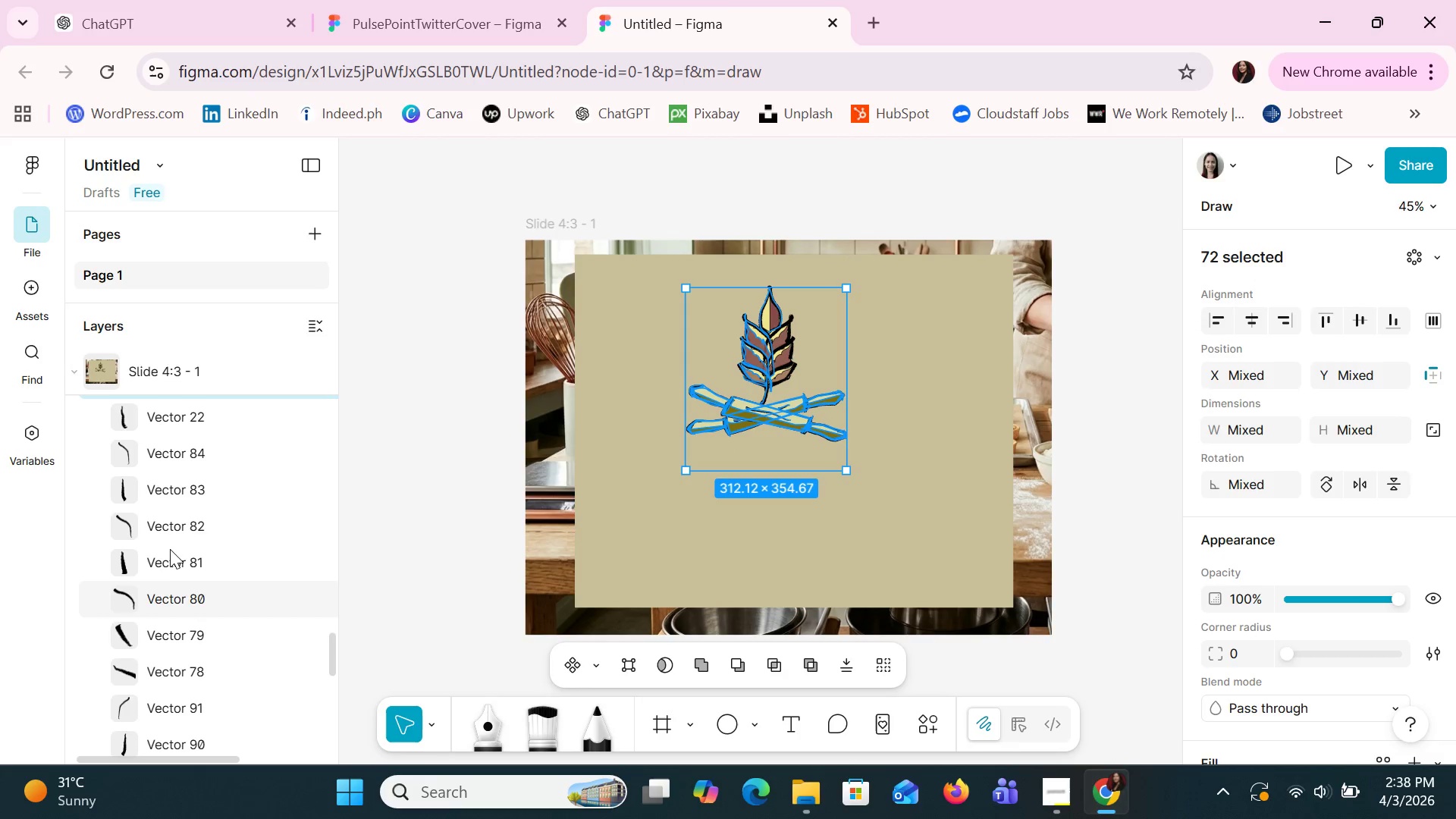 
hold_key(key=ShiftLeft, duration=1.52)
left_click([172, 422])
 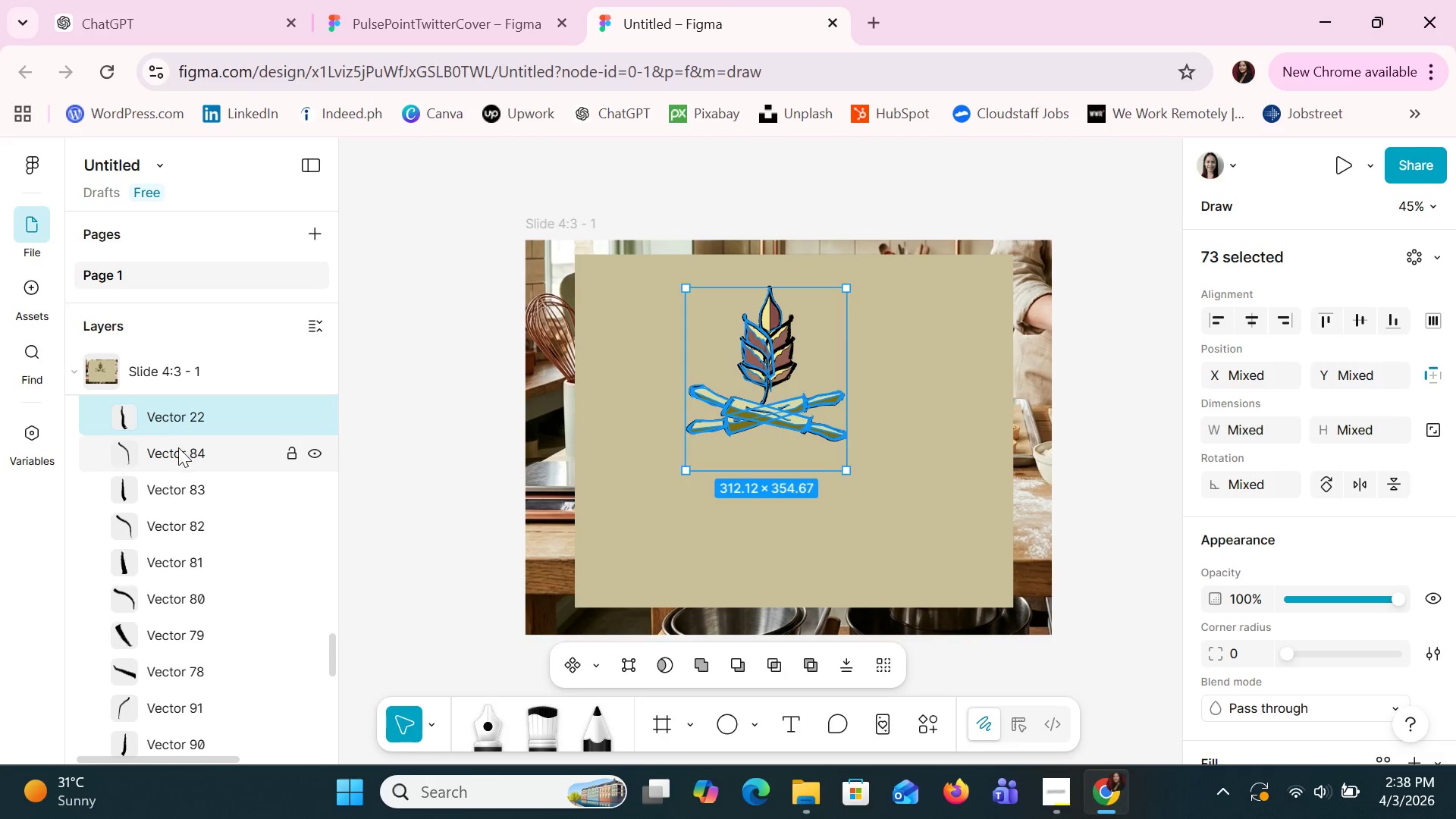 
left_click([181, 452])
 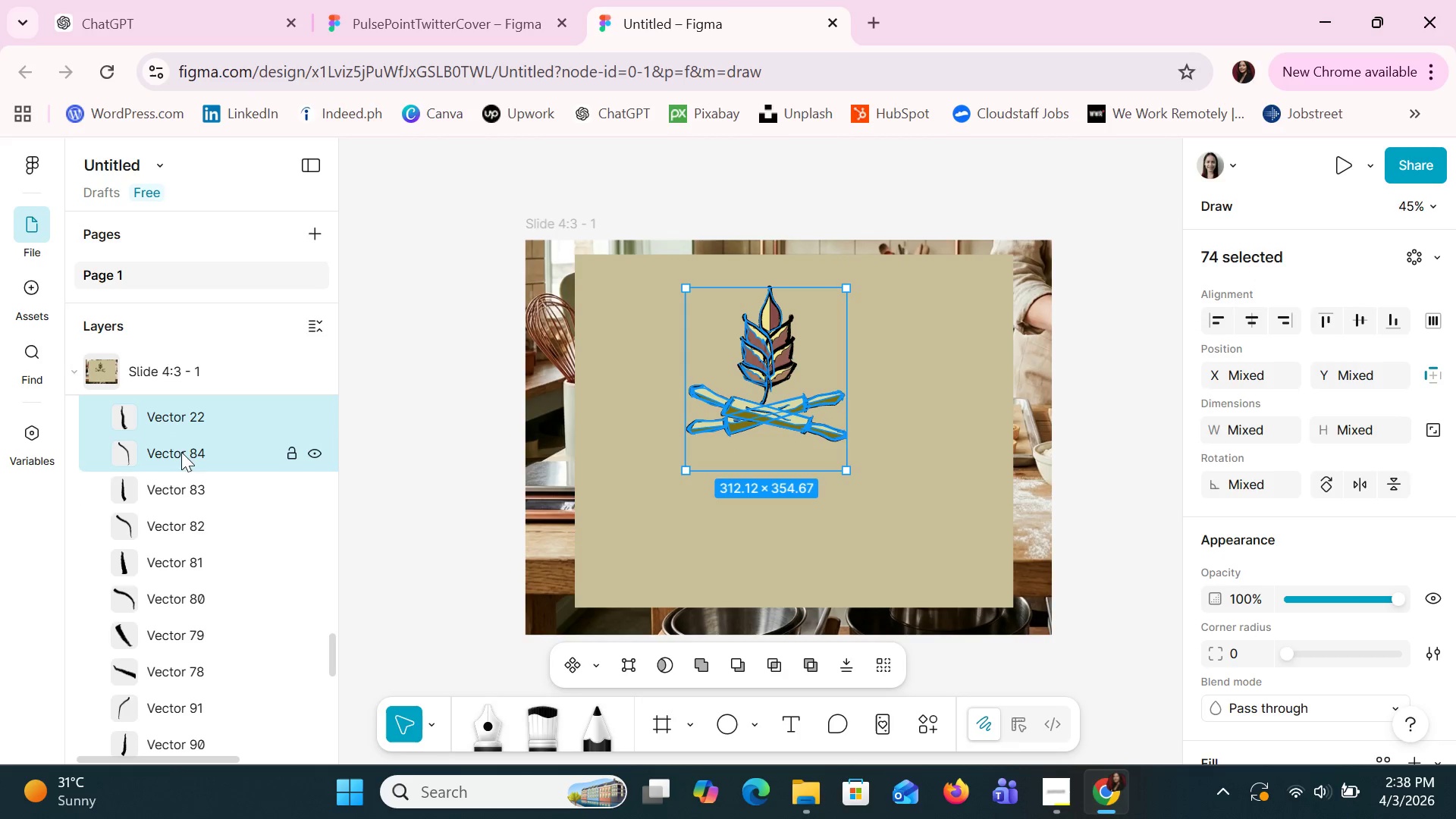 
hold_key(key=ShiftLeft, duration=1.52)
left_click([184, 489])
 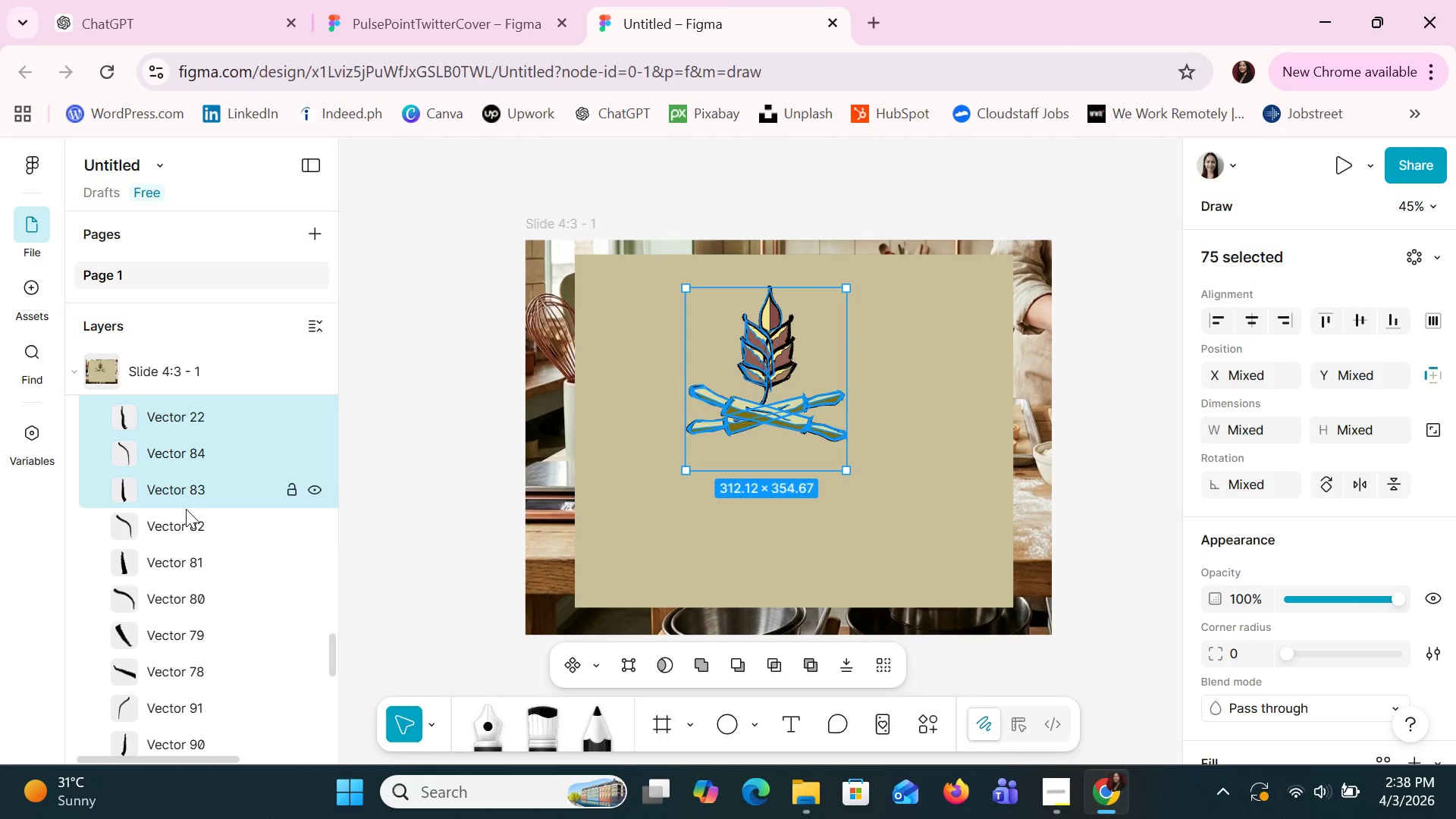 
left_click([186, 510])
 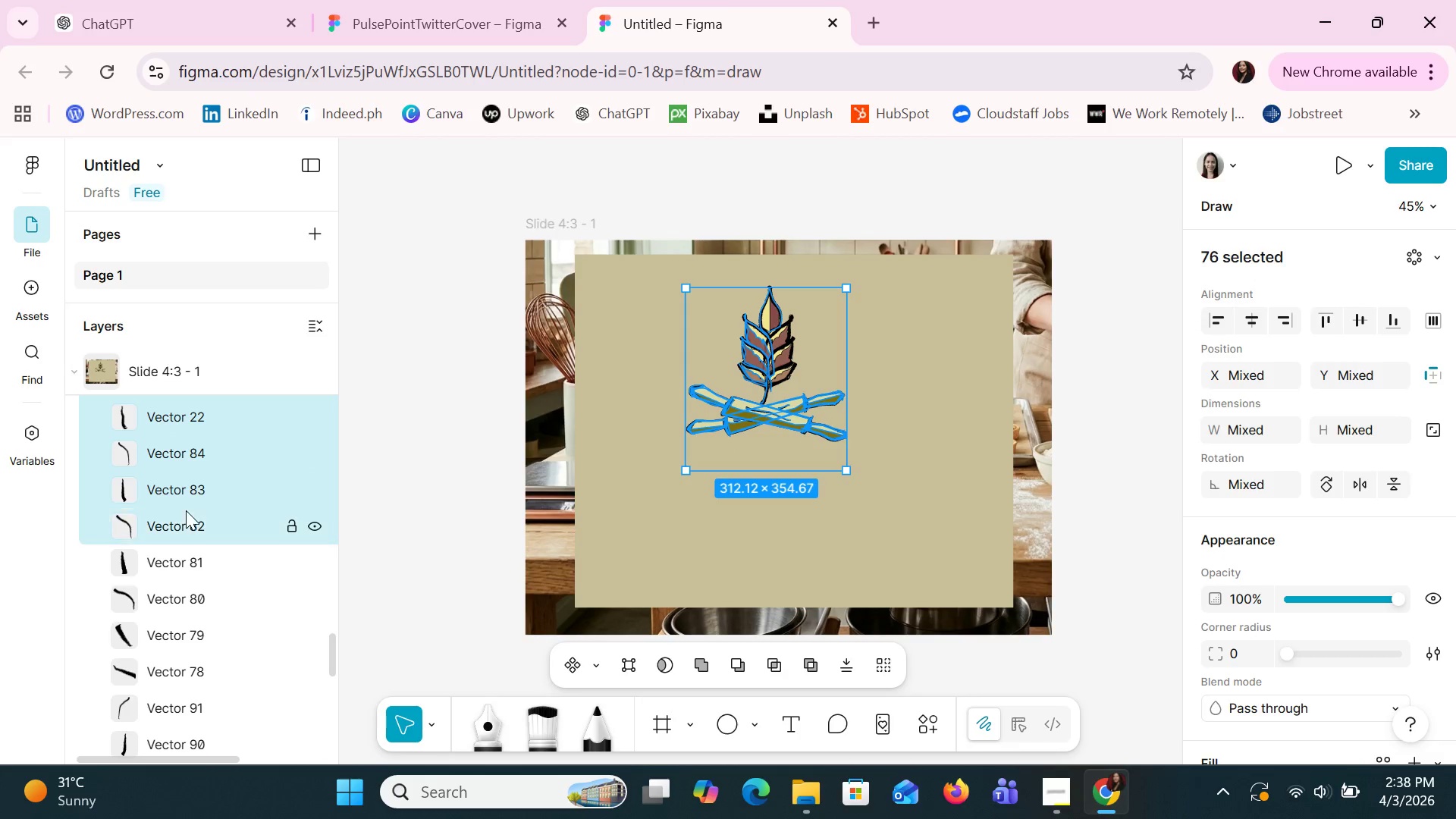 
hold_key(key=ShiftLeft, duration=1.51)
left_click([181, 553])
 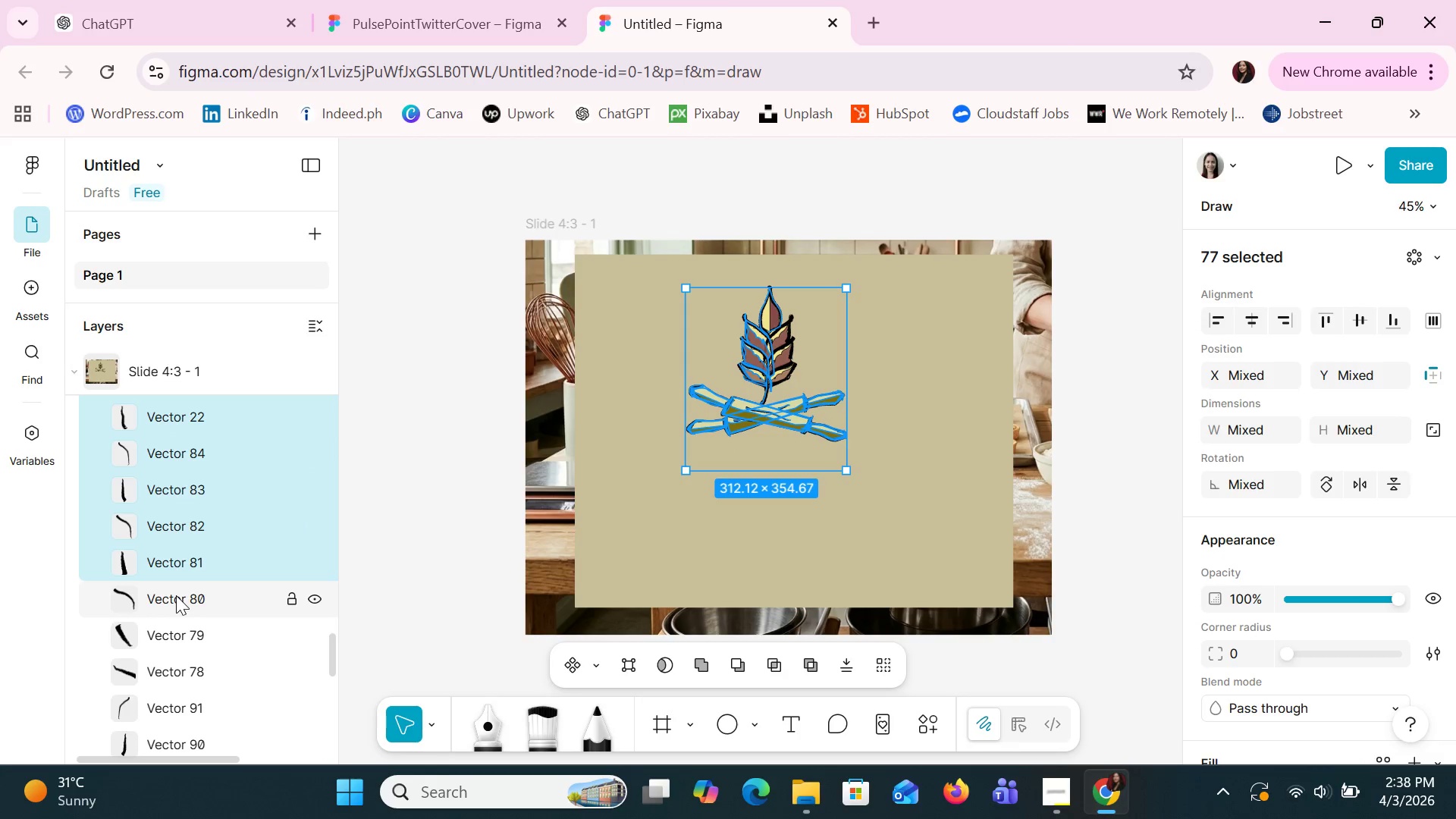 
left_click([176, 595])
 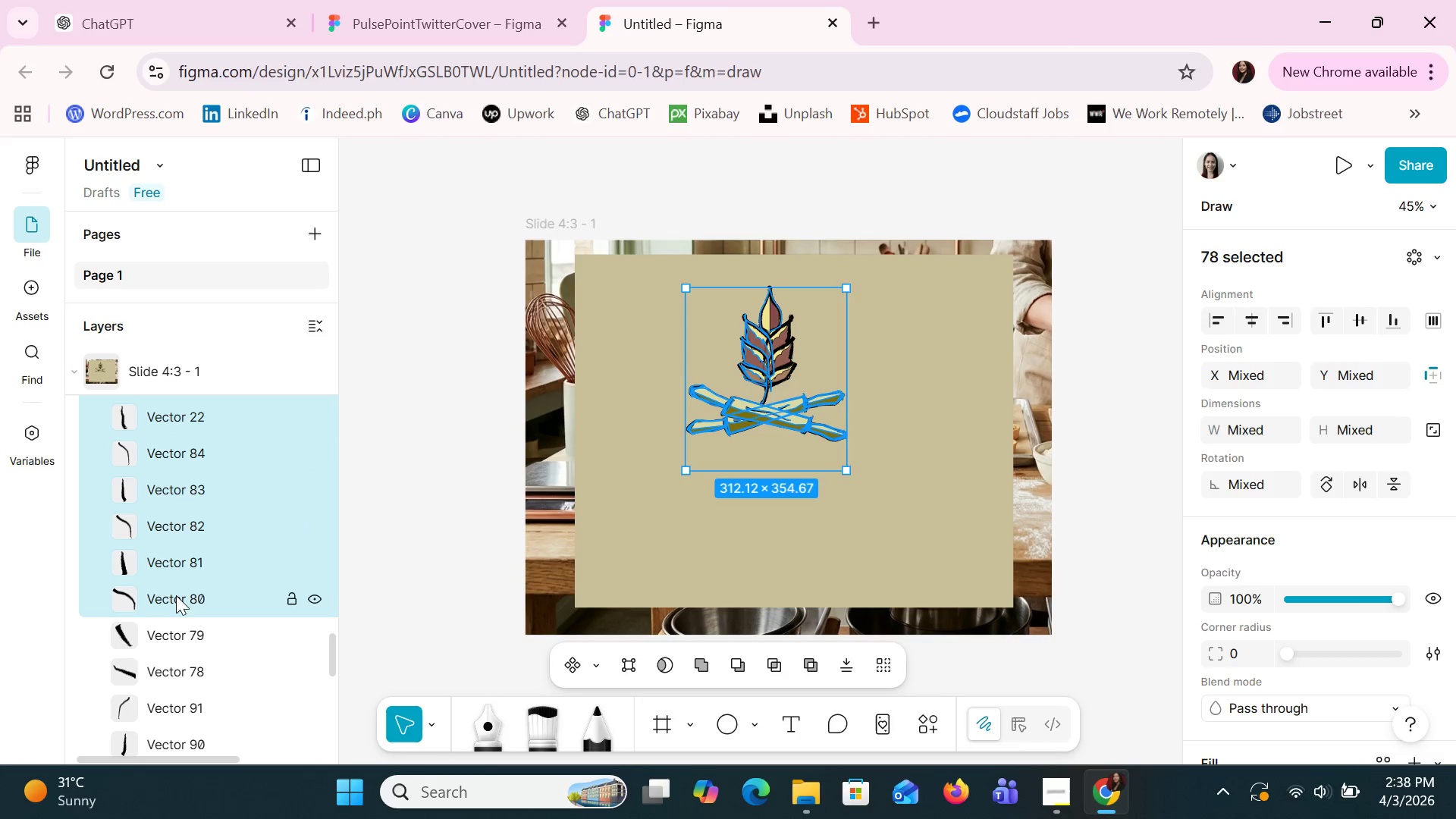 
hold_key(key=ShiftLeft, duration=1.52)
left_click([181, 639])
 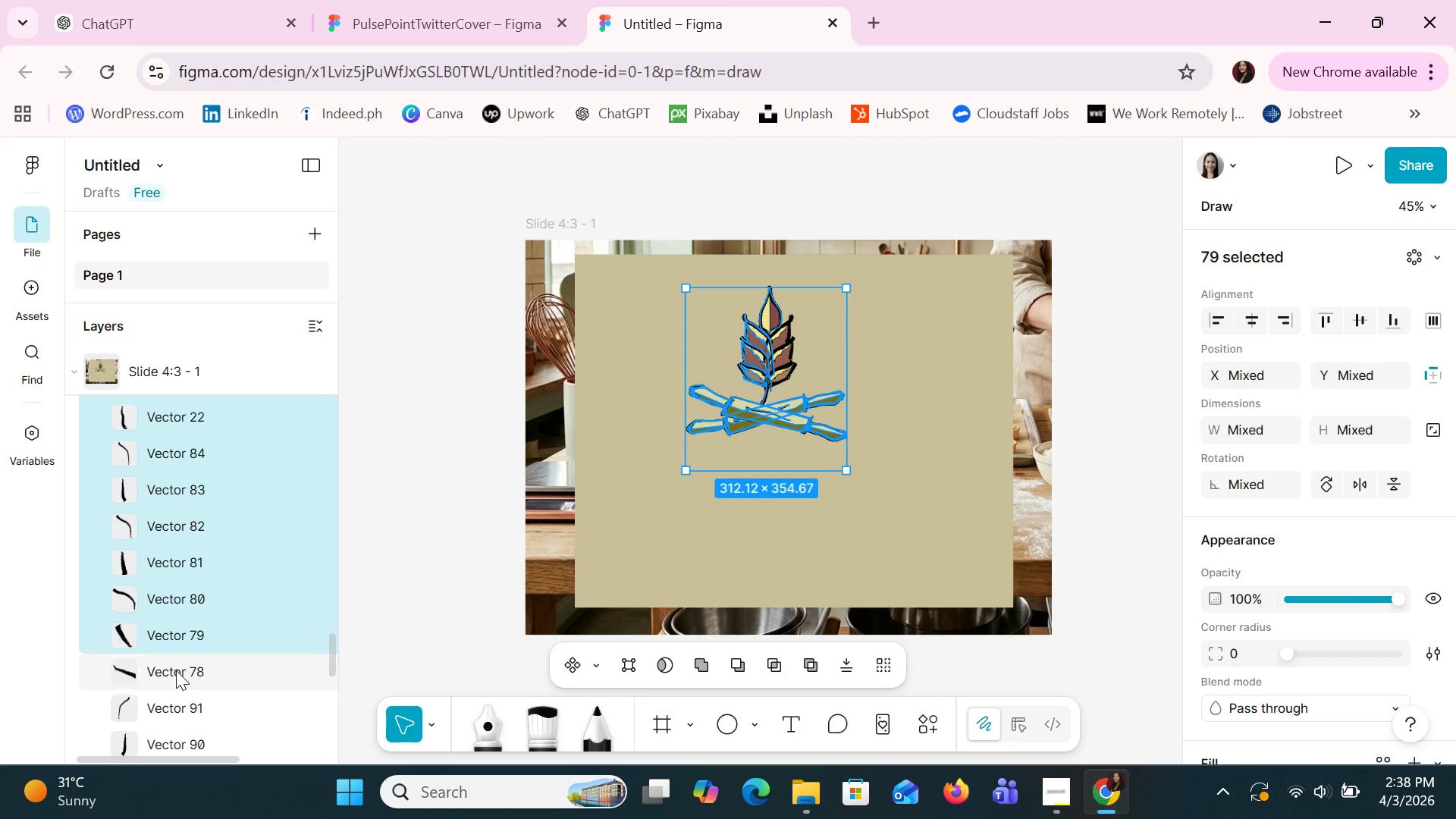 
left_click([174, 672])
 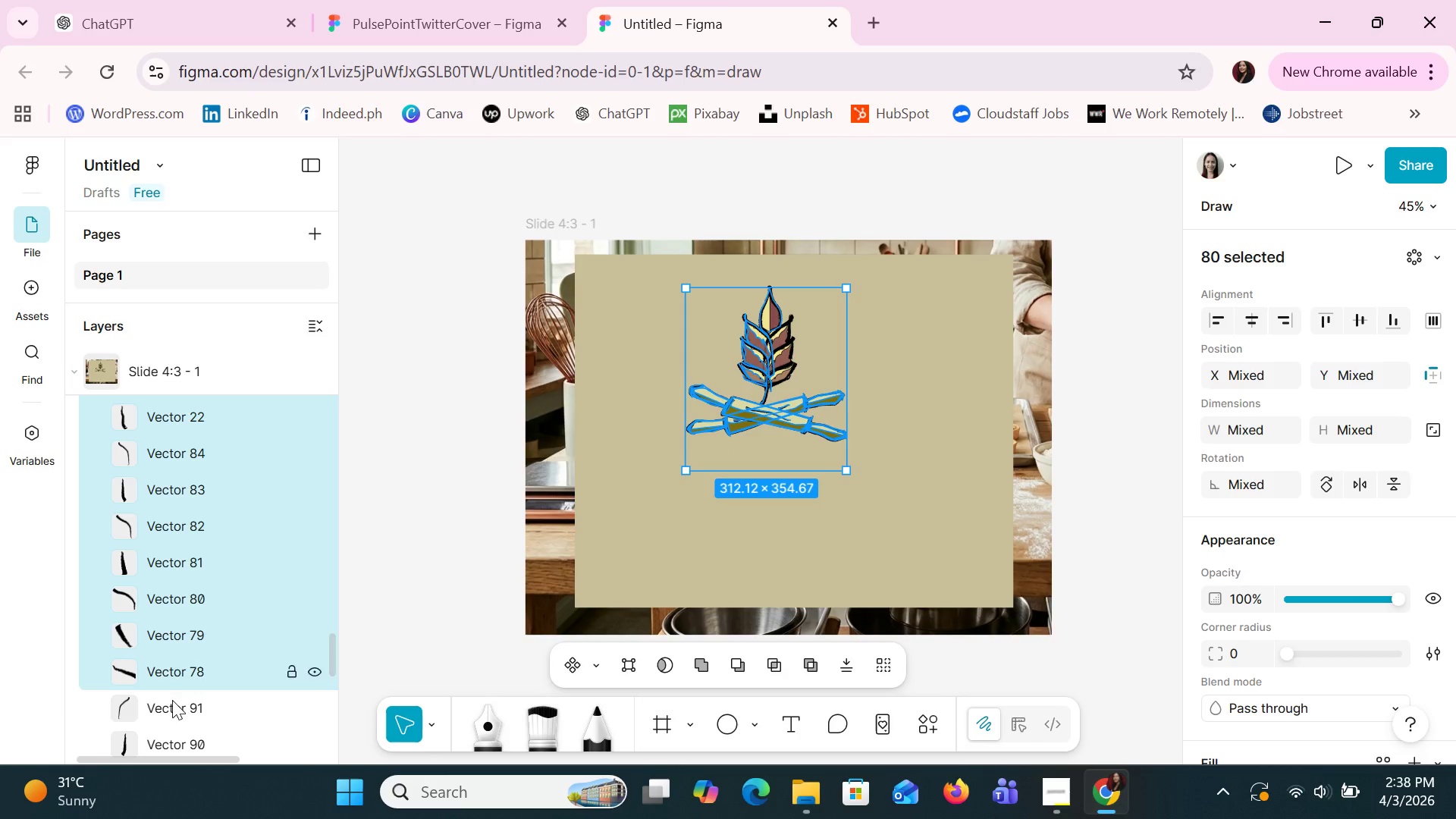 
double_click([171, 707])
 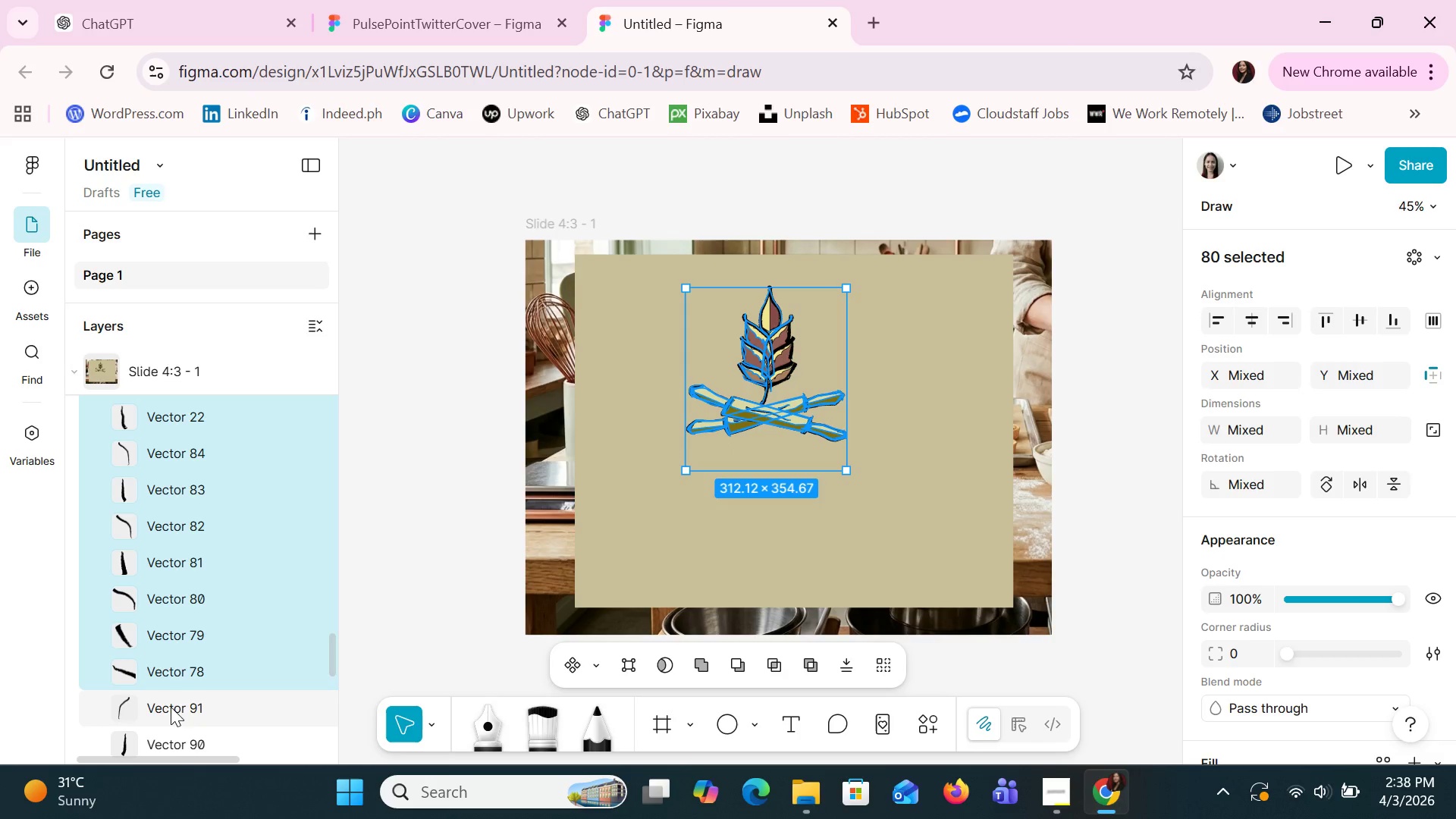 
hold_key(key=ShiftLeft, duration=0.66)
triple_click([179, 748])
 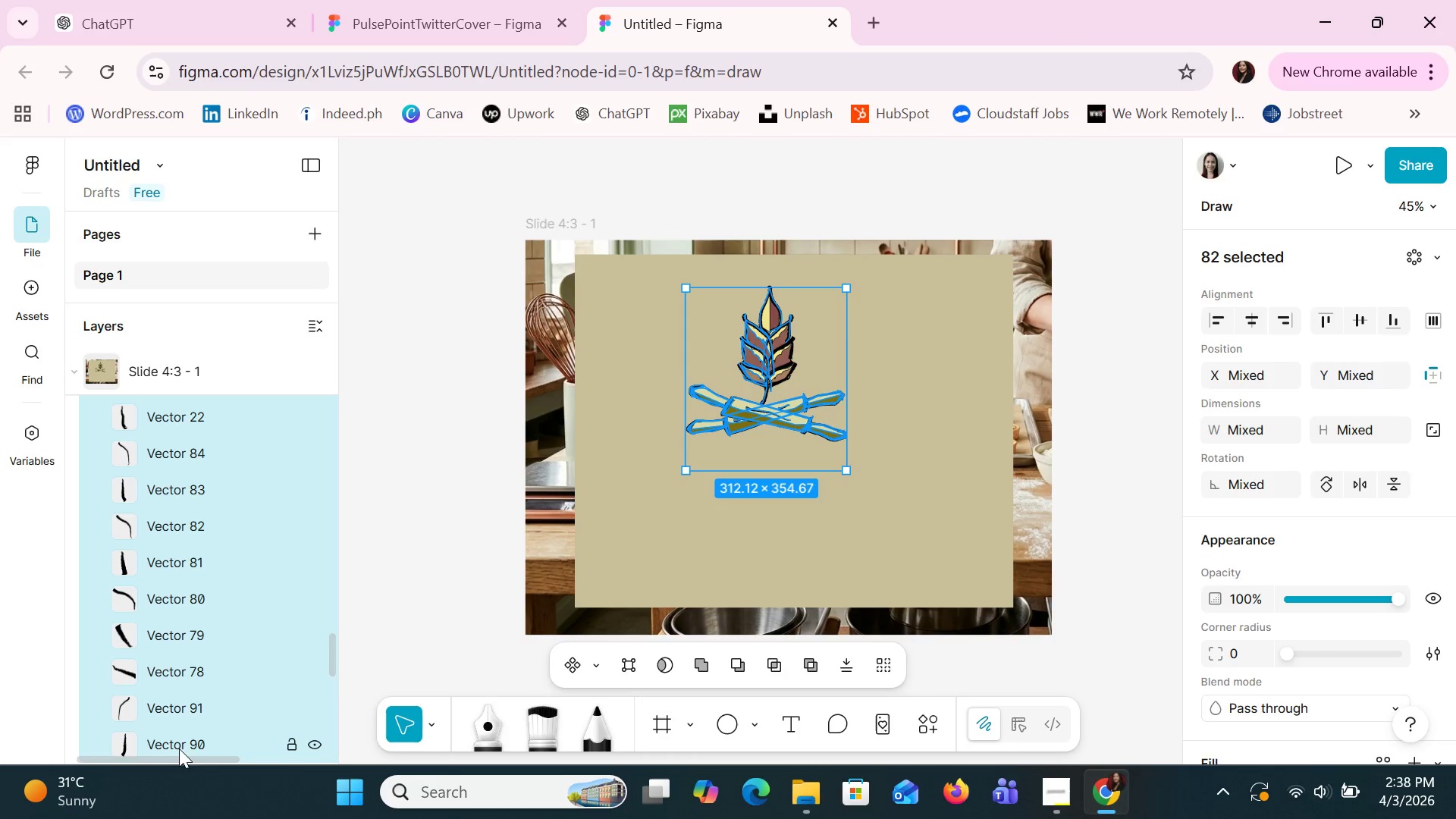 
hold_key(key=ShiftLeft, duration=1.5)
scroll: coordinate [249, 620], scroll_direction: down, amount: 2.0
 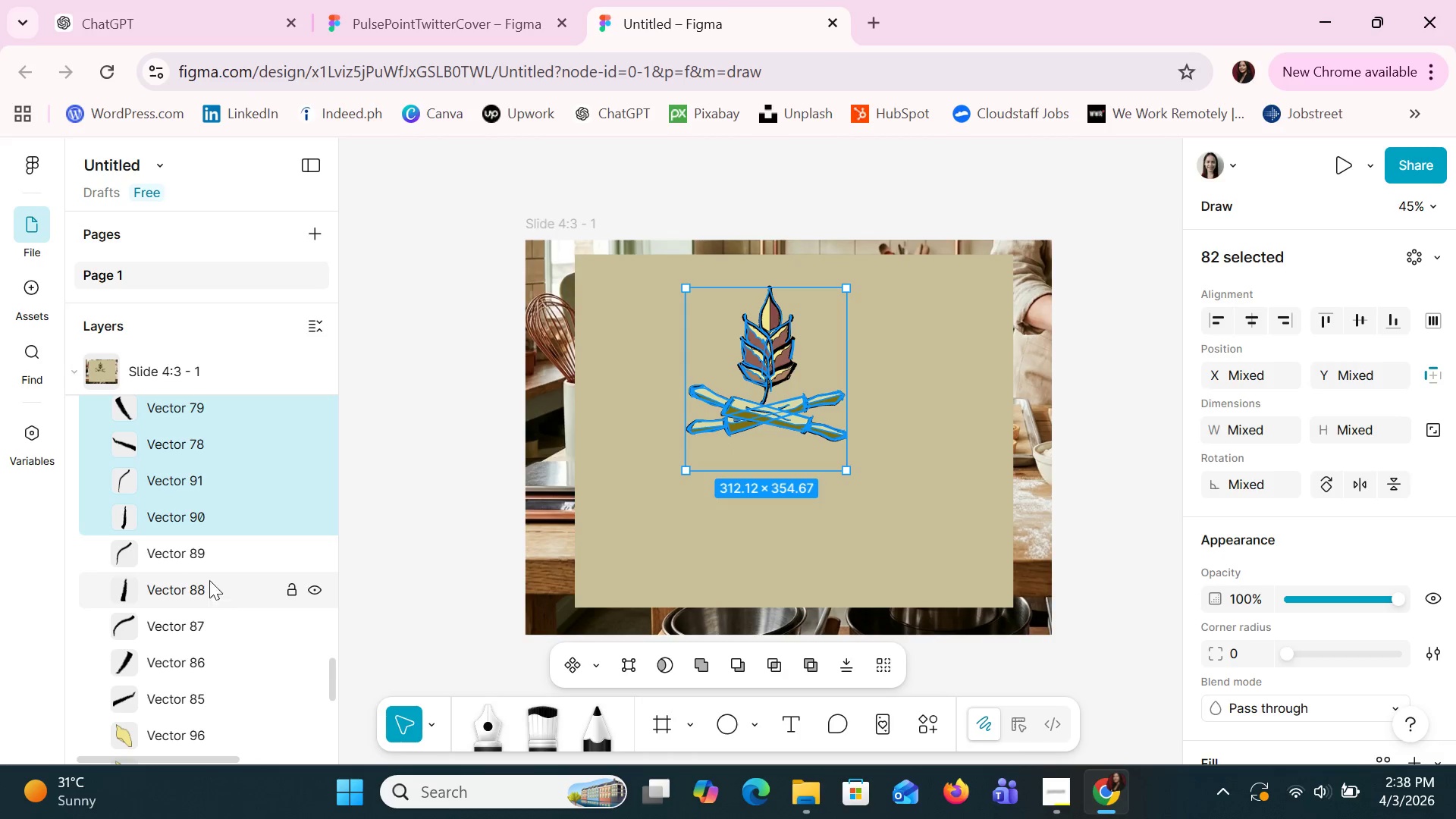 
hold_key(key=ShiftLeft, duration=1.5)
left_click([206, 554])
 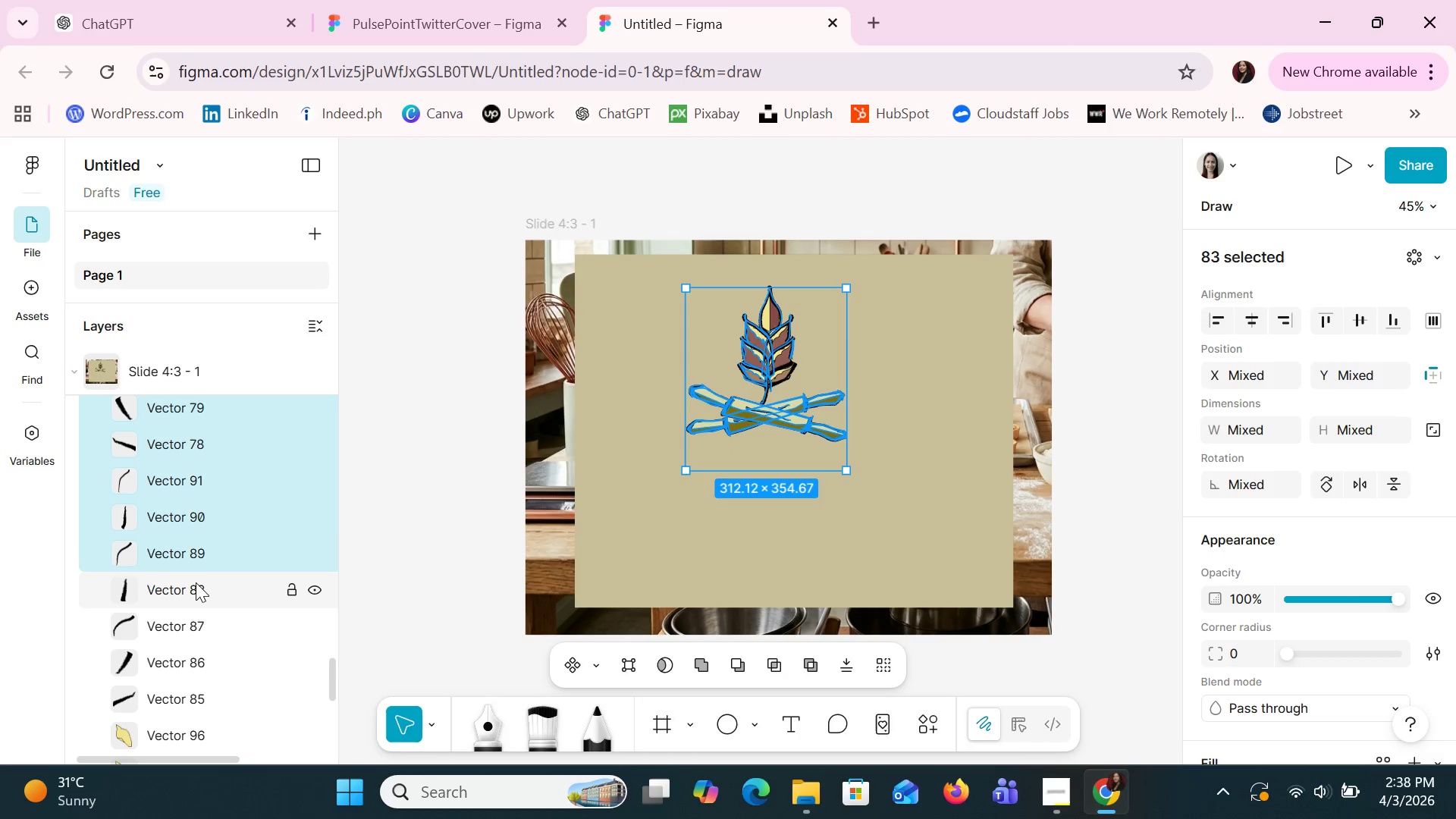 
double_click([196, 582])
 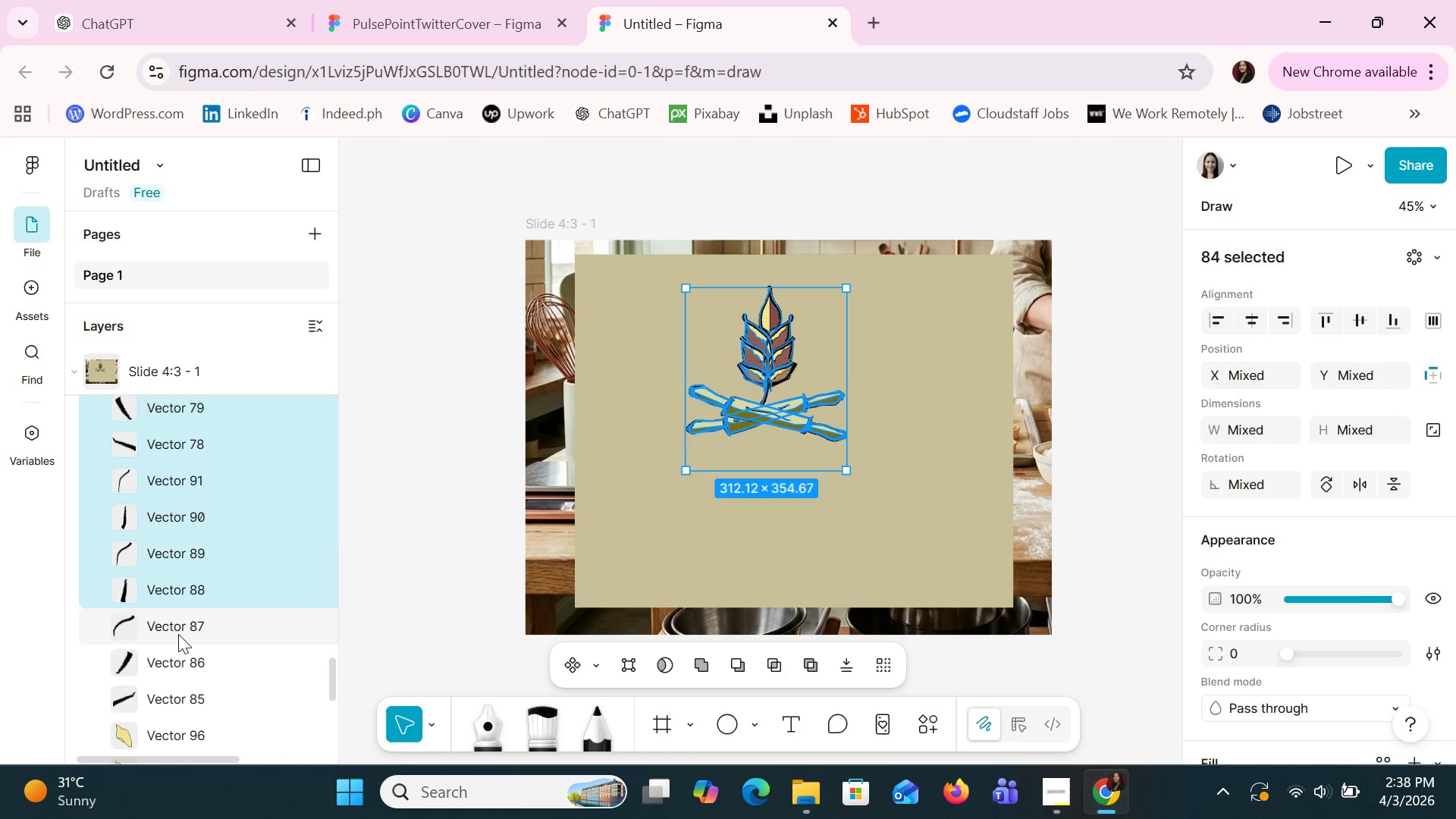 
triple_click([178, 634])
 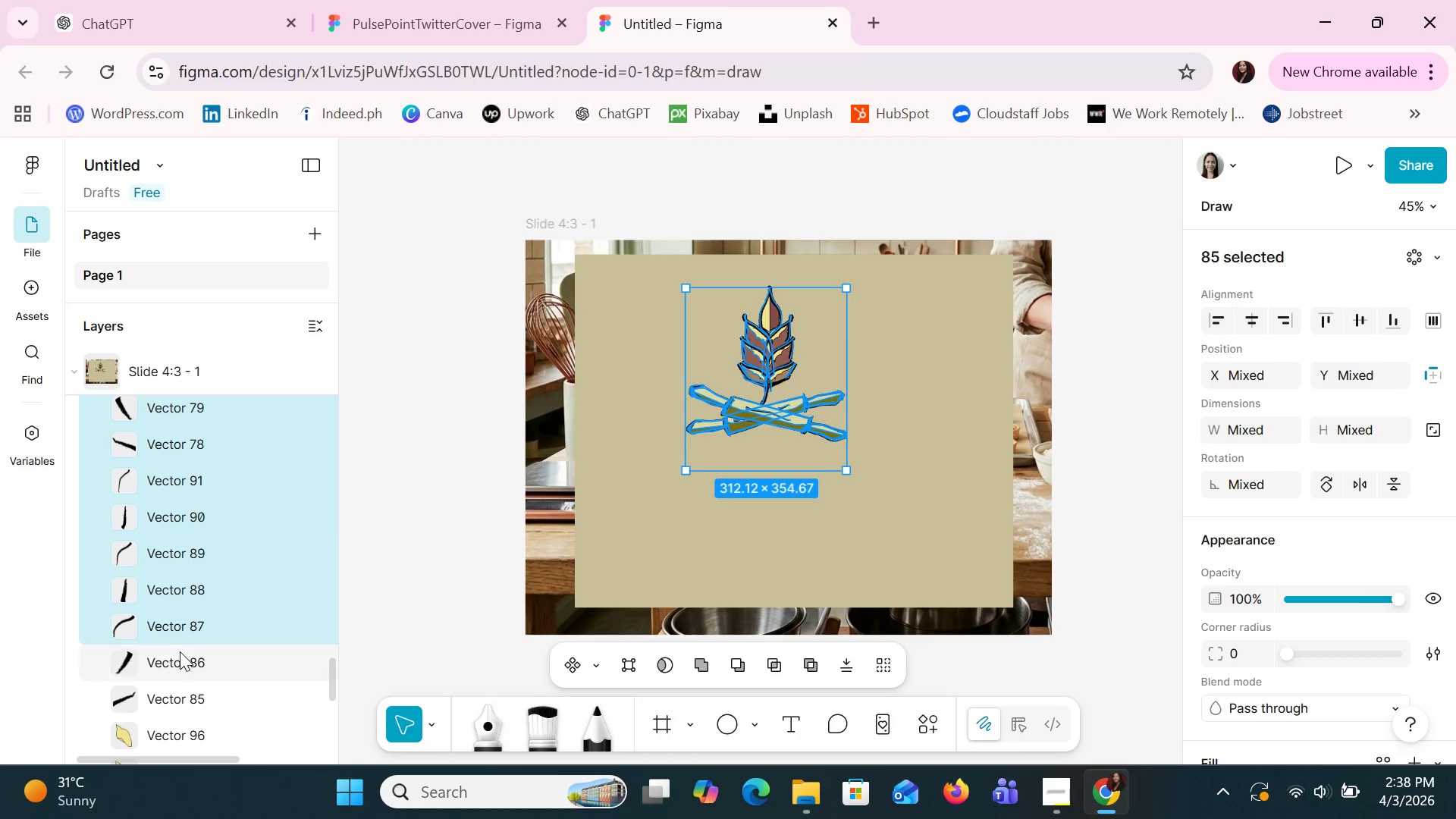 
hold_key(key=ShiftLeft, duration=1.17)
left_click([180, 654])
 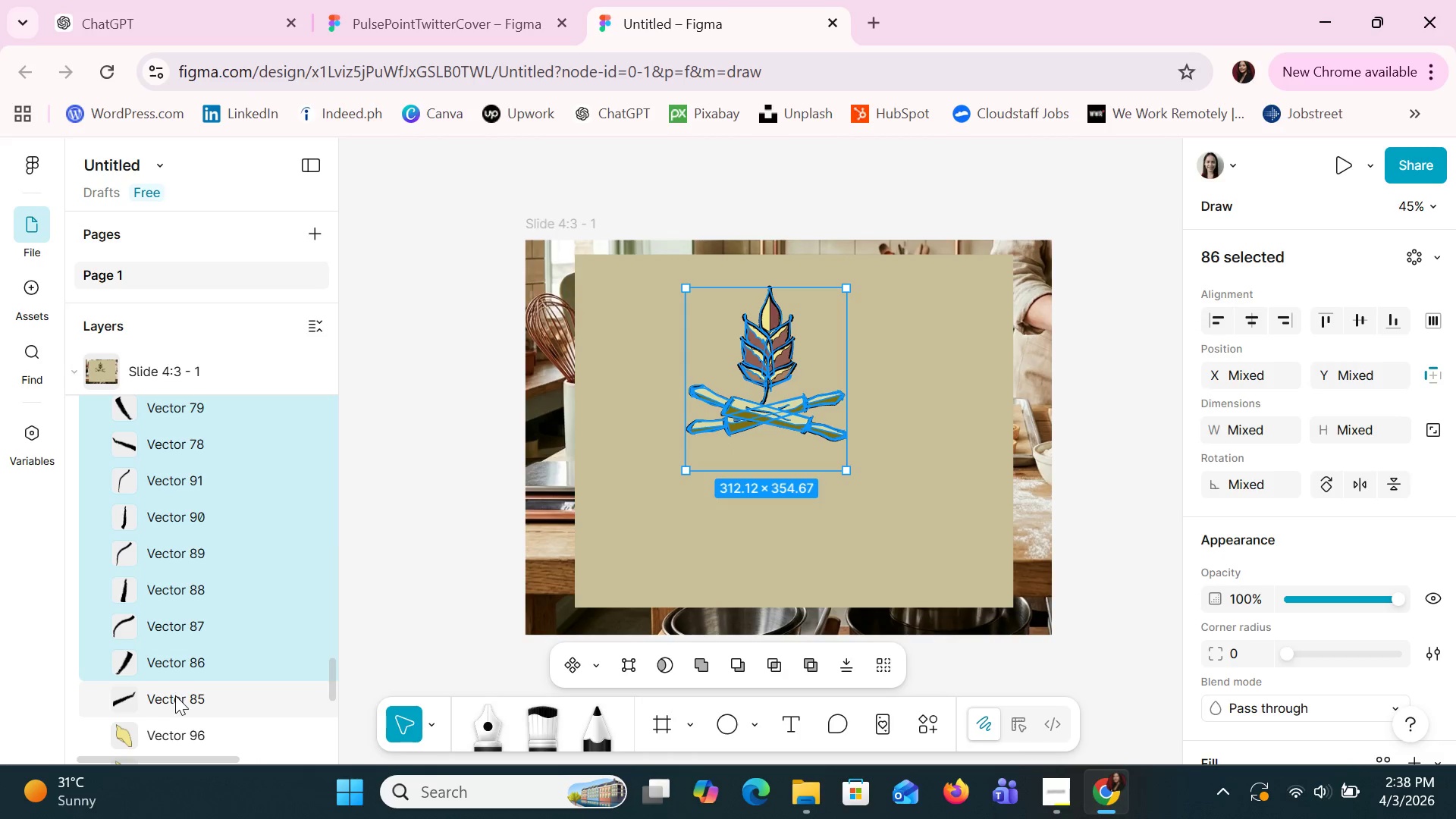 
double_click([175, 695])
 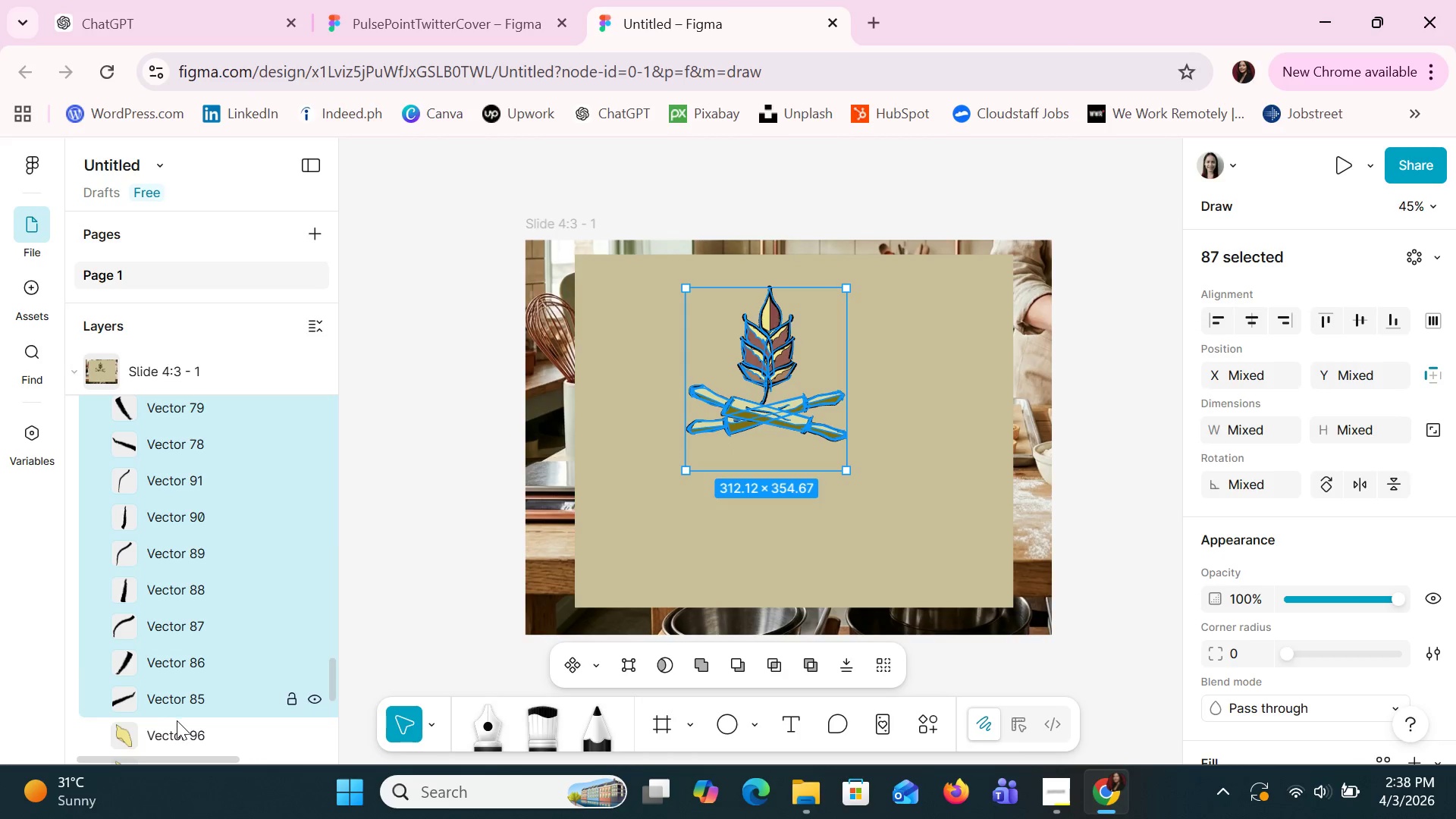 
triple_click([177, 722])
 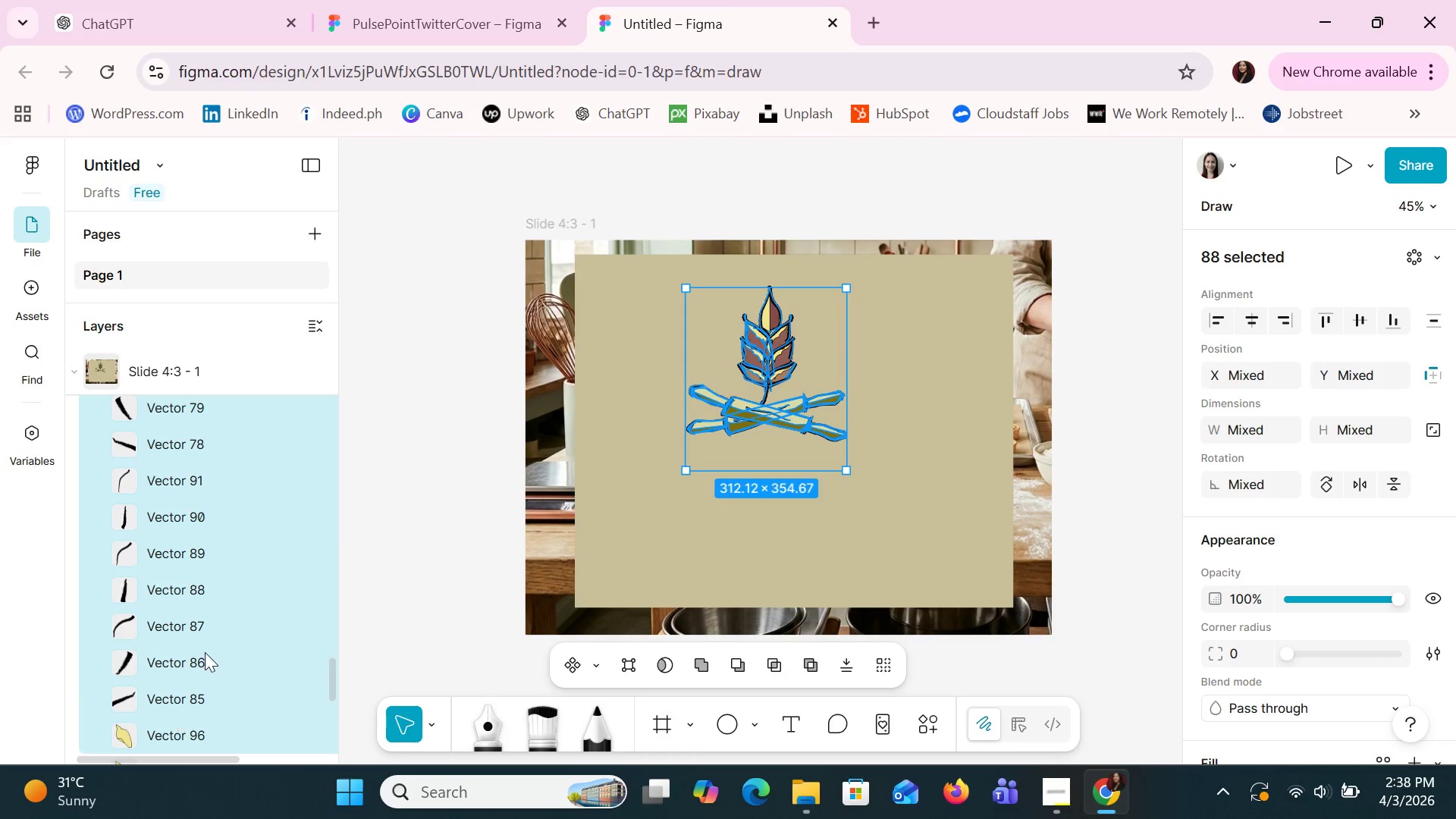 
scroll: coordinate [205, 652], scroll_direction: down, amount: 1.0
 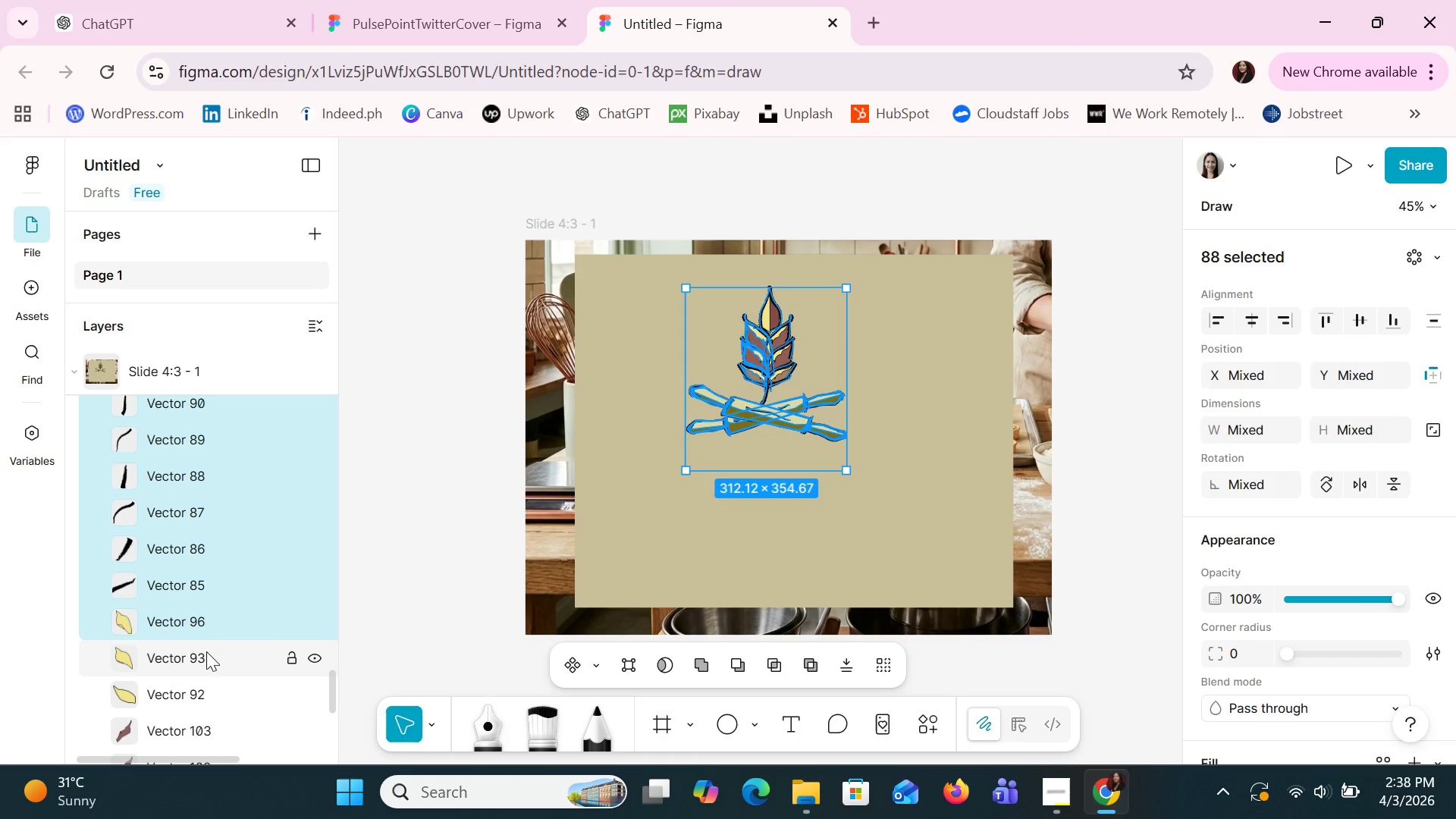 
hold_key(key=ShiftLeft, duration=1.5)
left_click([202, 651])
 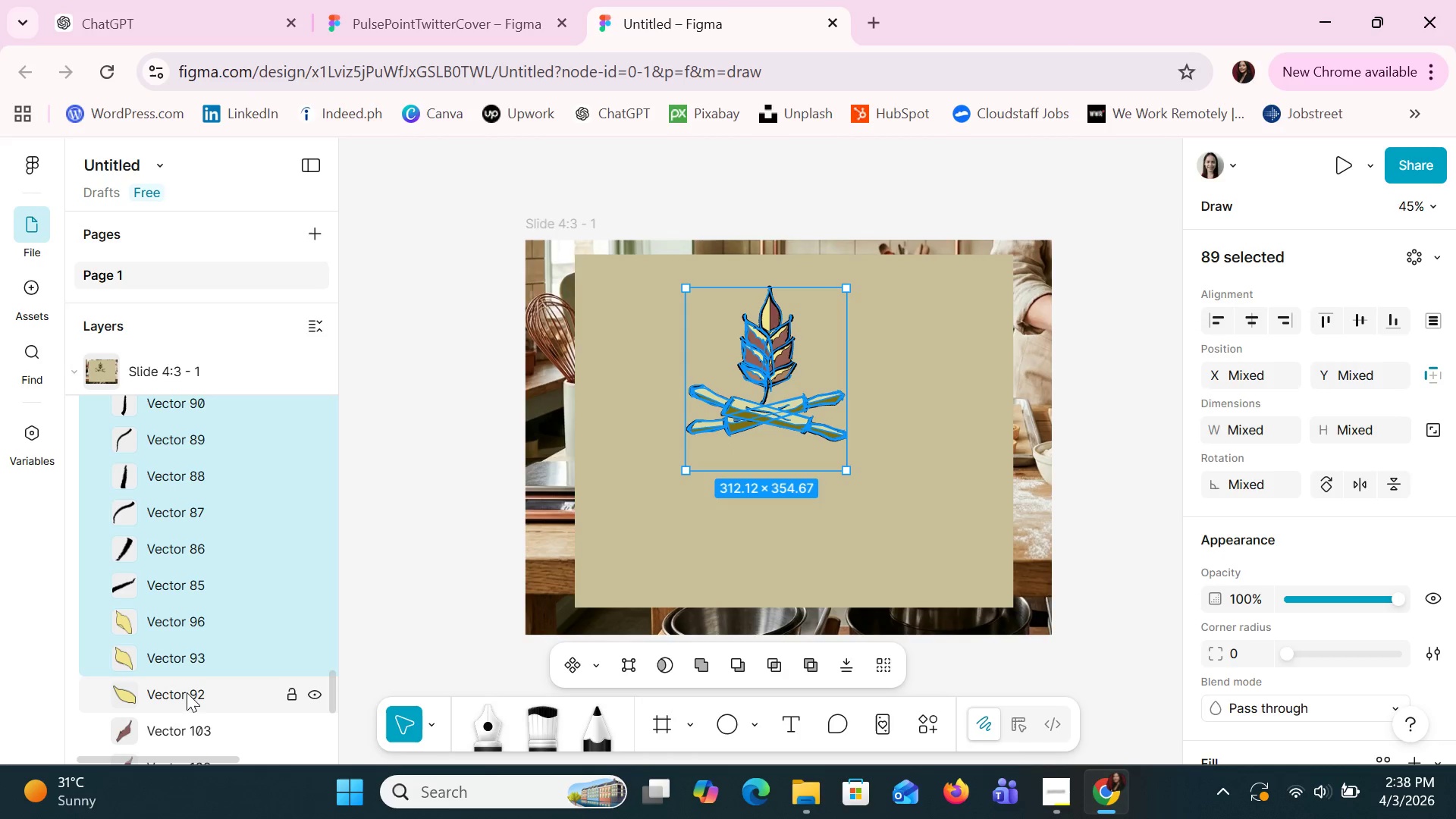 
left_click([187, 692])
 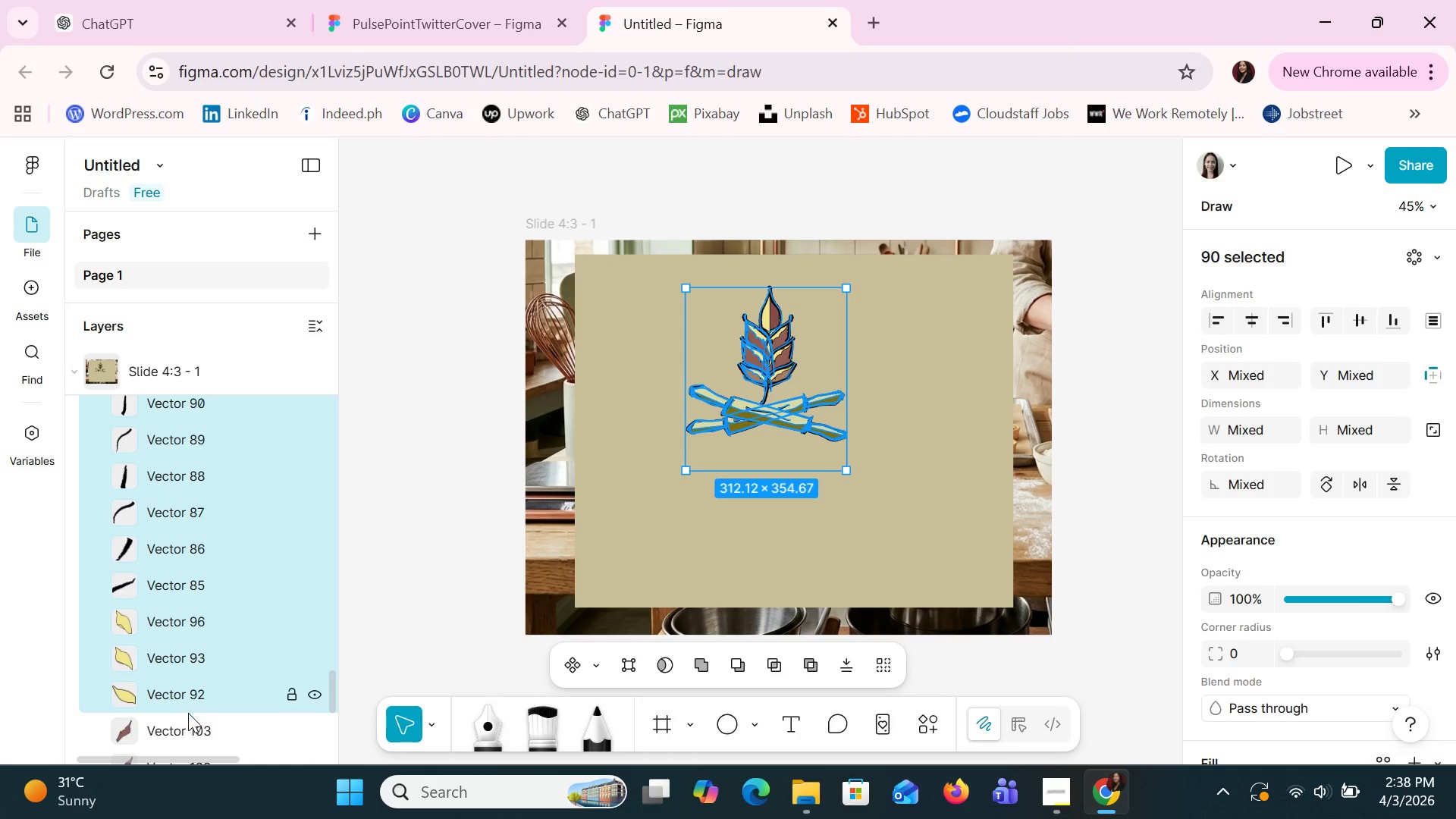 
hold_key(key=ShiftLeft, duration=0.38)
left_click([190, 724])
 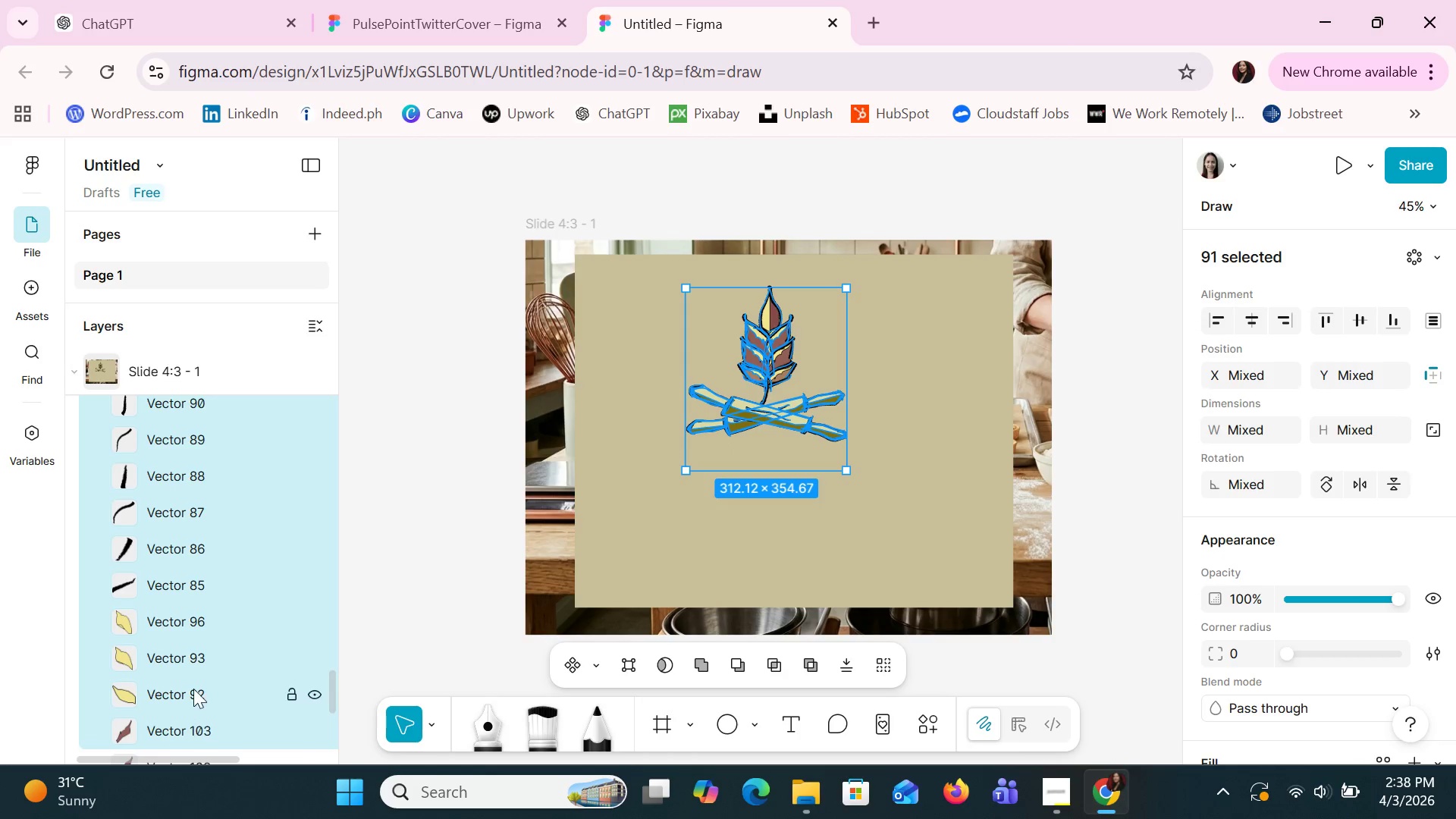 
hold_key(key=ShiftLeft, duration=1.5)
 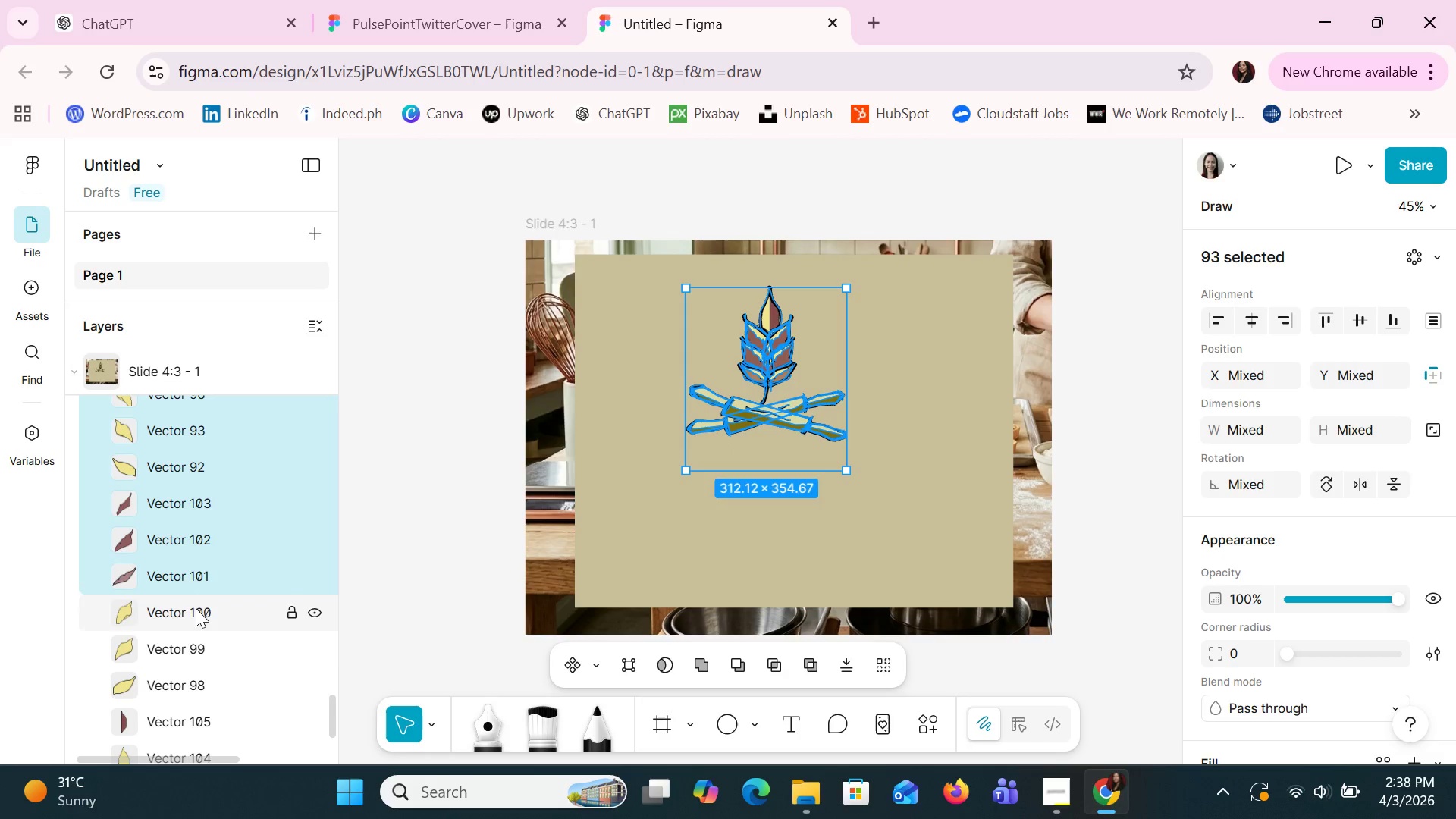 
scroll: coordinate [193, 689], scroll_direction: down, amount: 2.0
 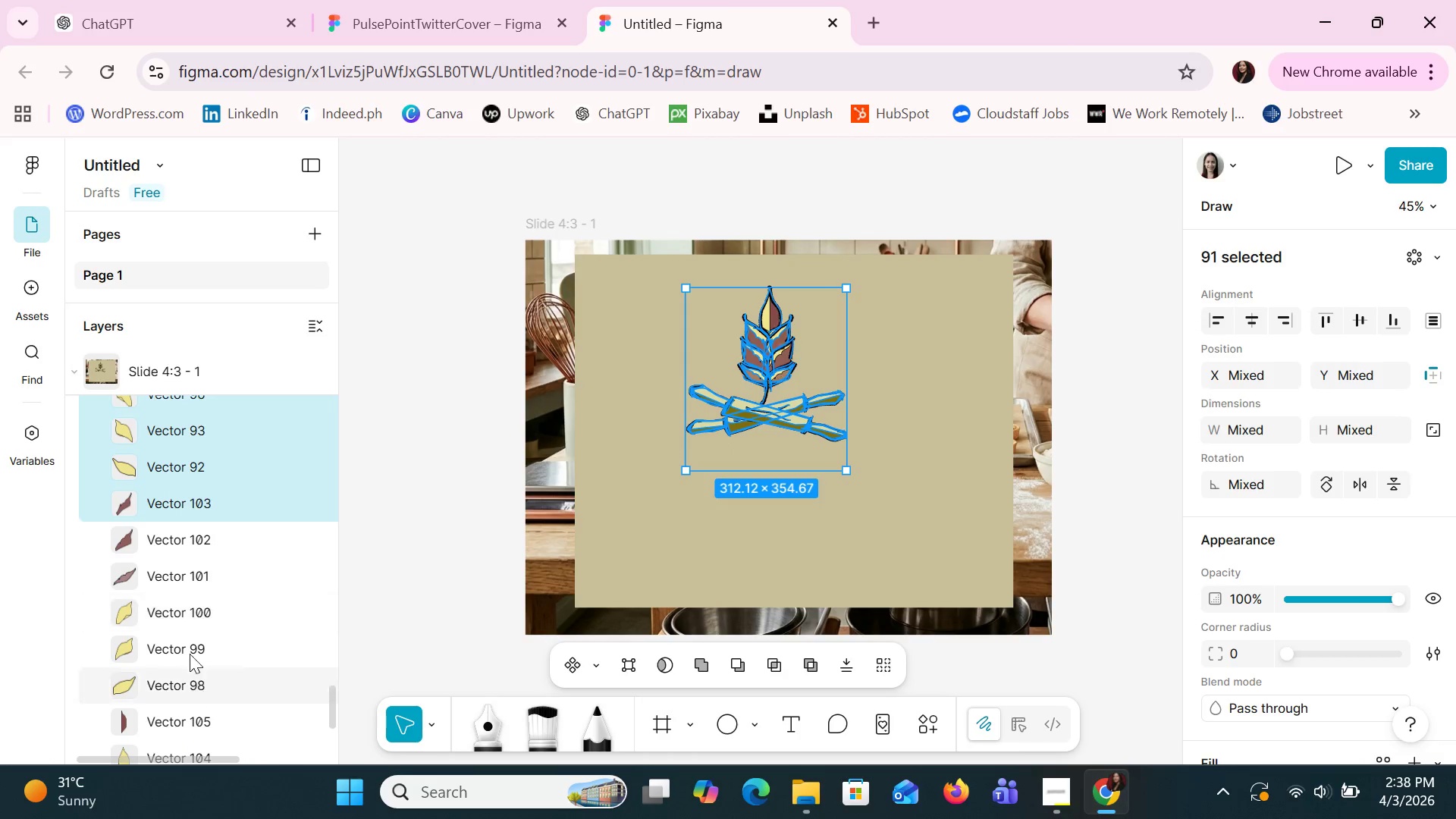 
left_click([181, 556])
 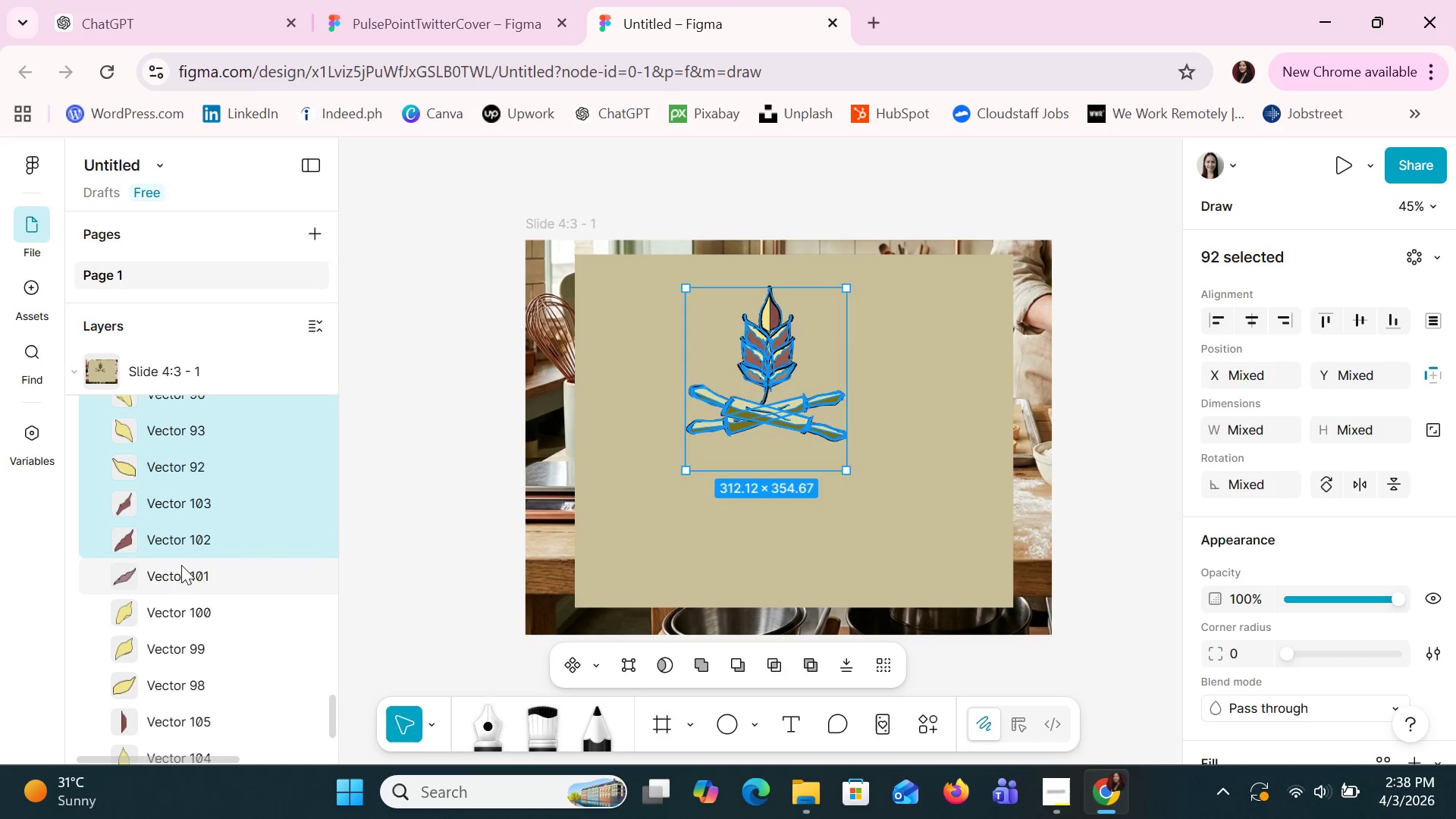 
left_click([186, 576])
 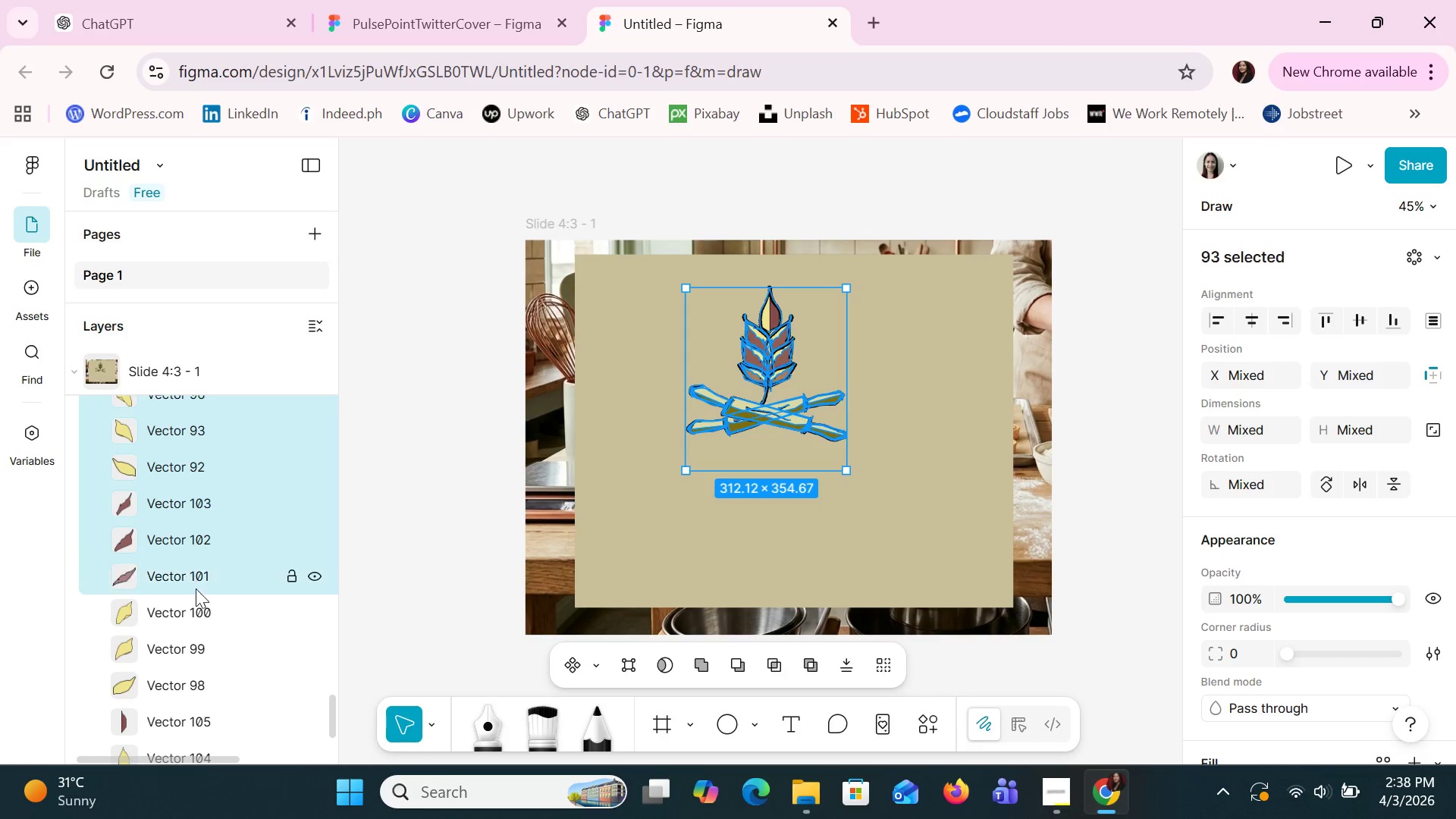 
hold_key(key=ShiftLeft, duration=1.52)
double_click([196, 601])
 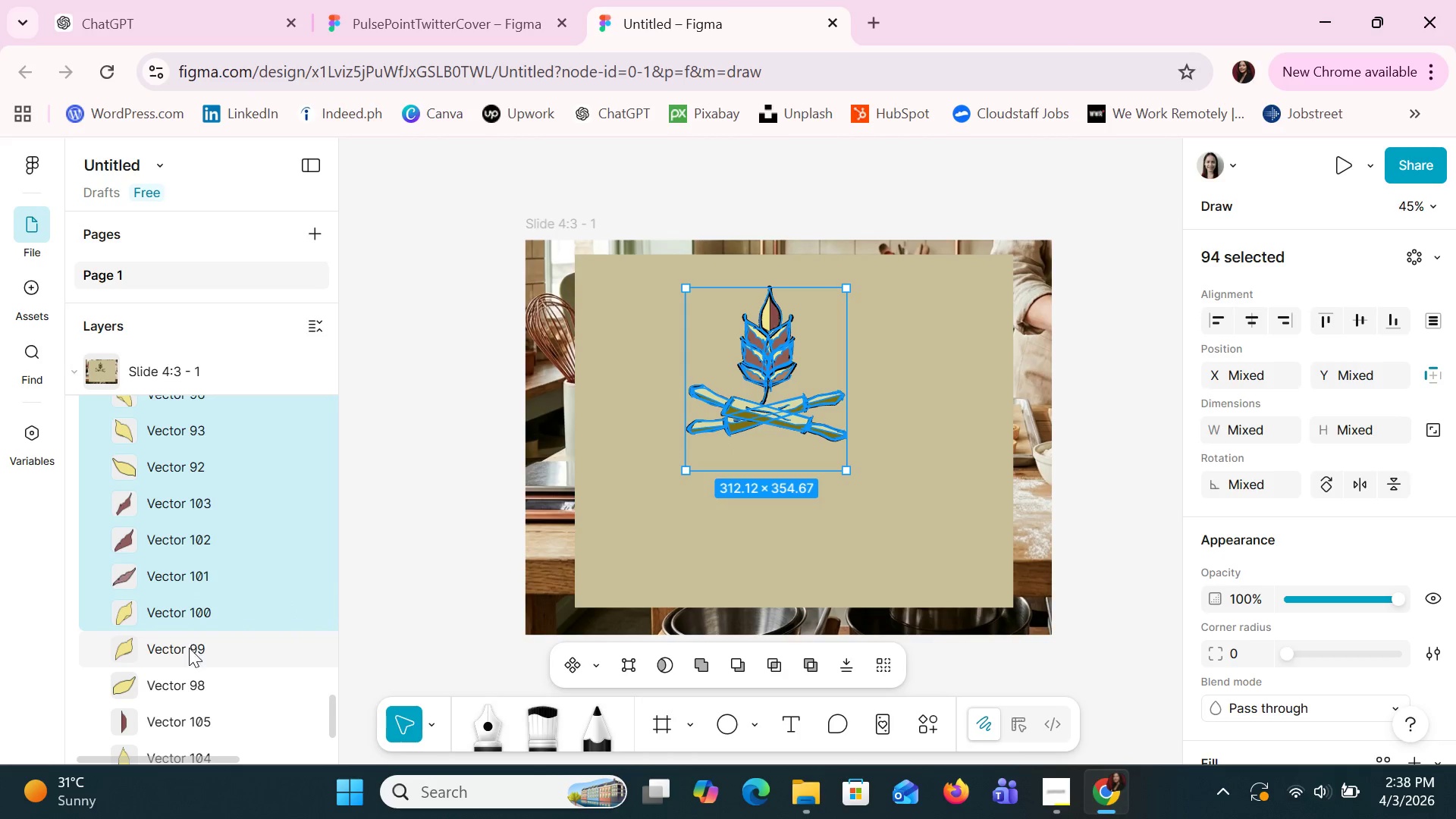 
left_click([188, 651])
 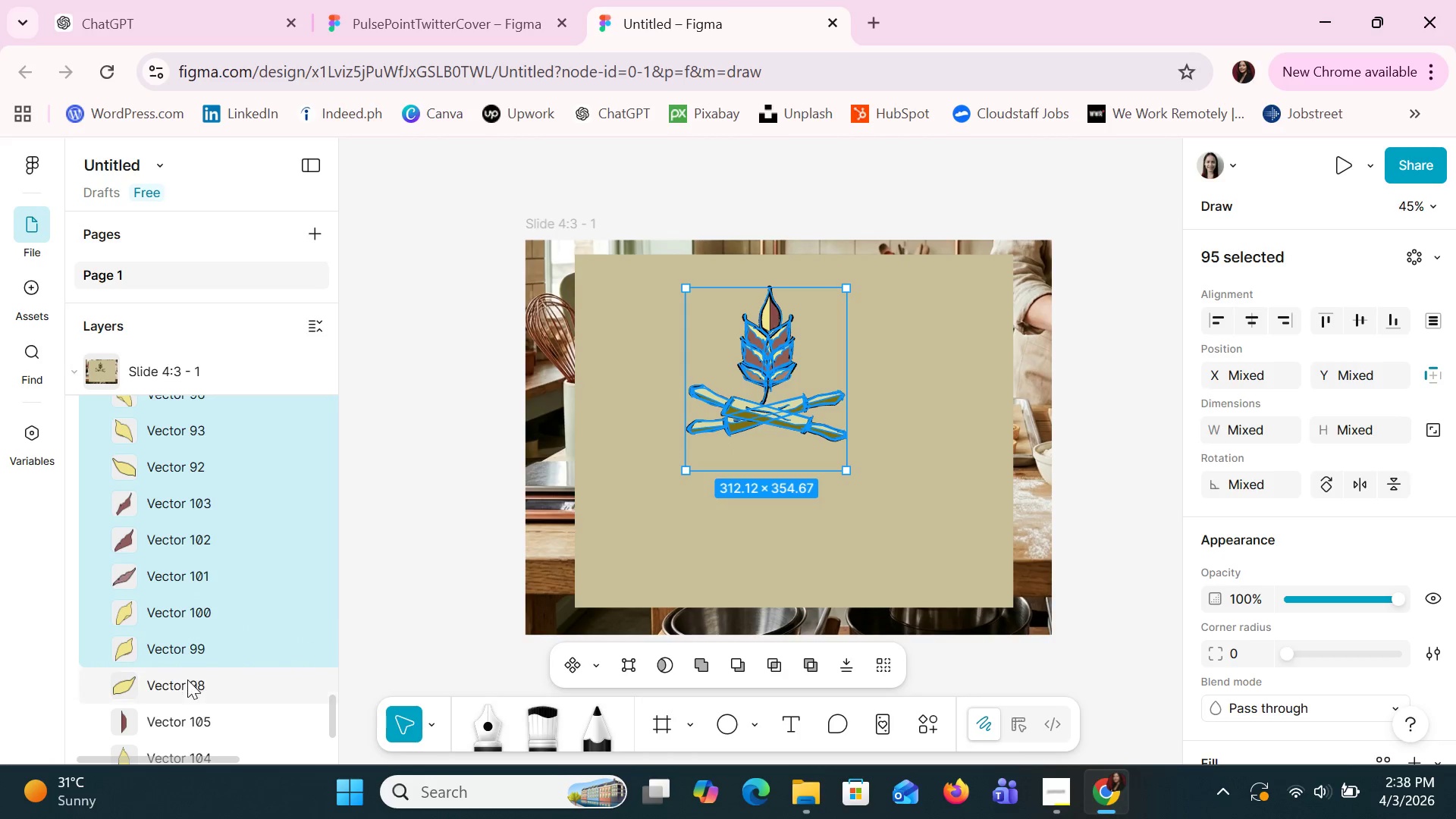 
double_click([187, 679])
 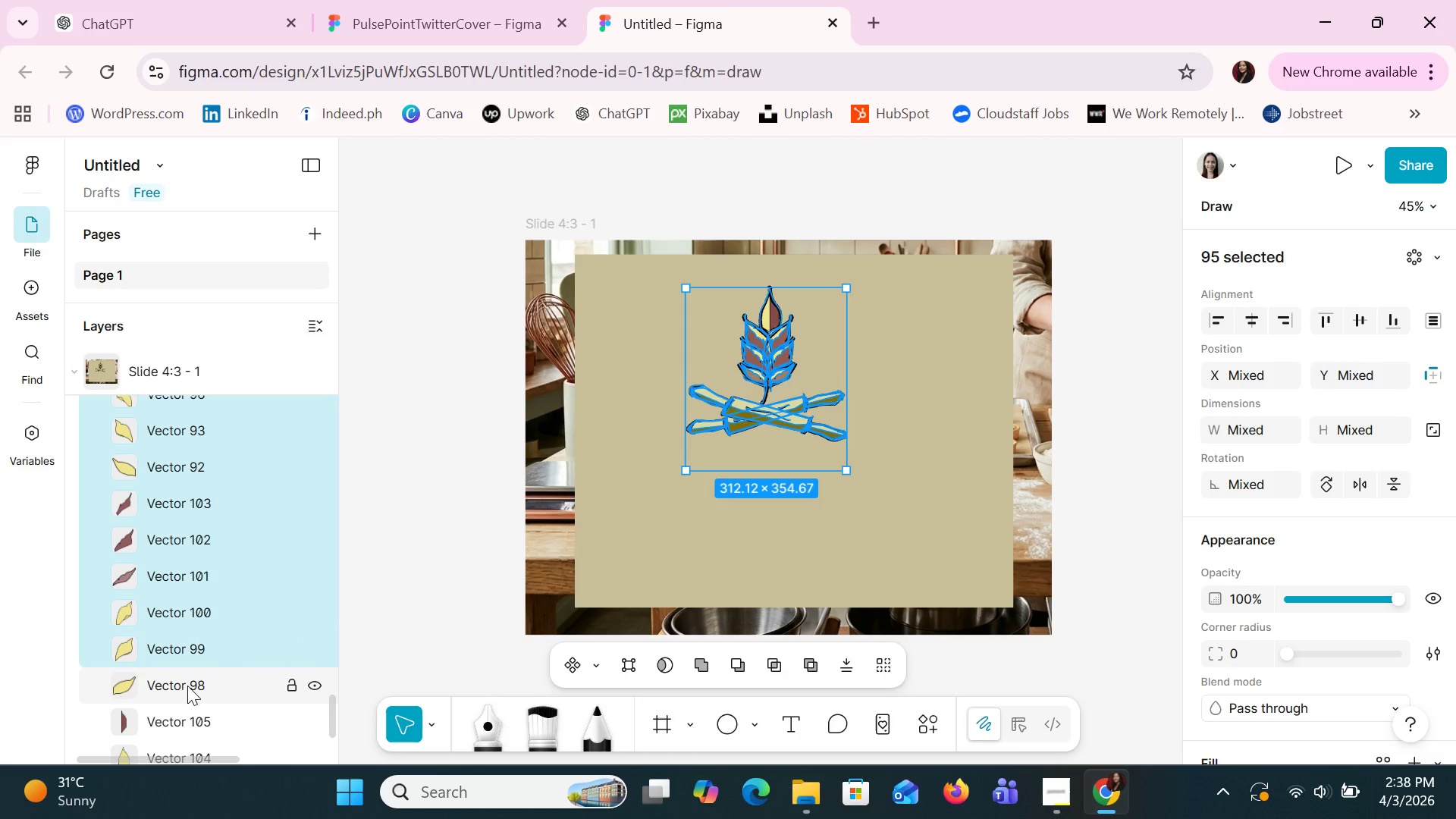 
hold_key(key=ShiftLeft, duration=0.5)
triple_click([184, 727])
 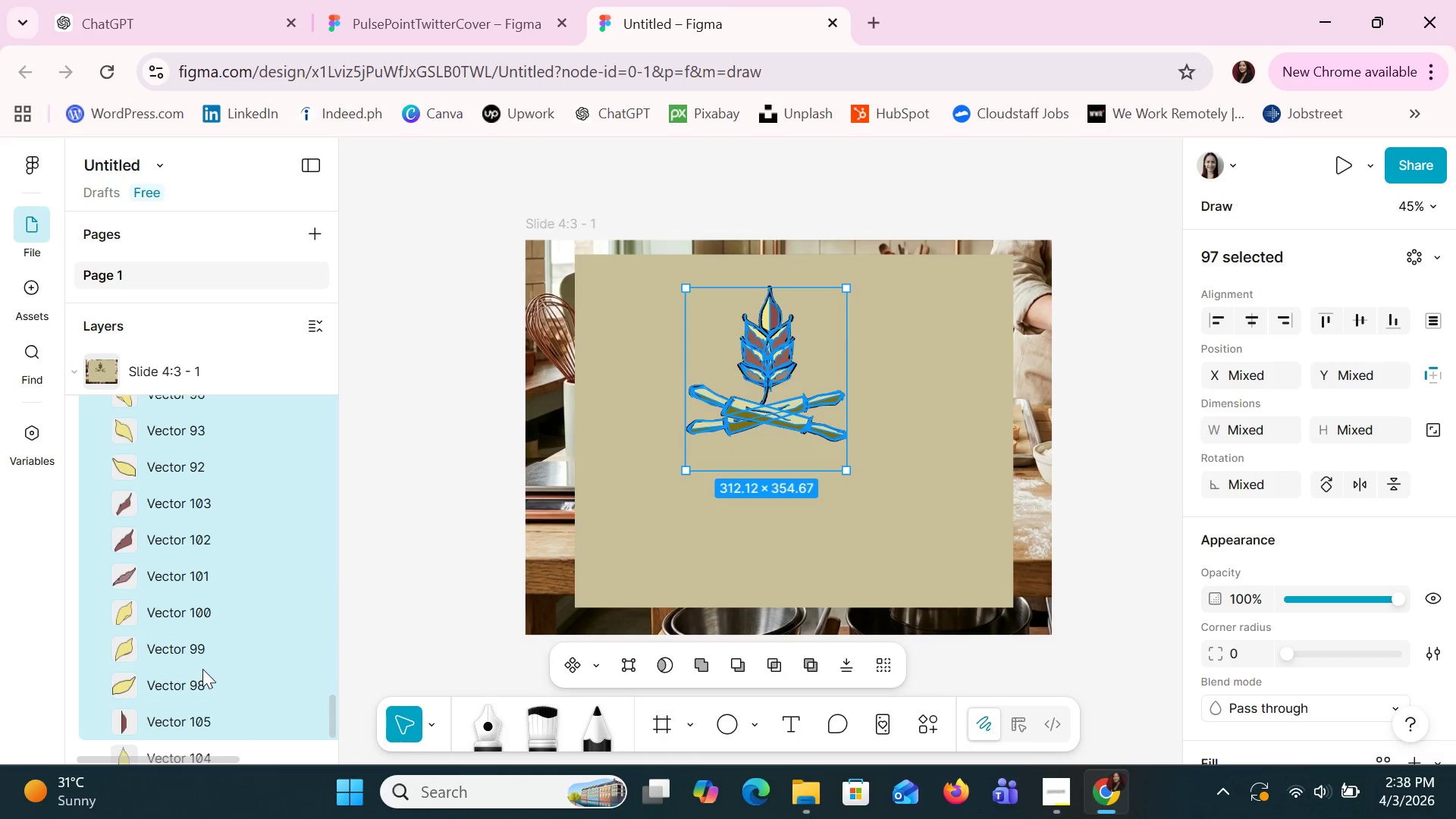 
hold_key(key=ShiftLeft, duration=1.16)
 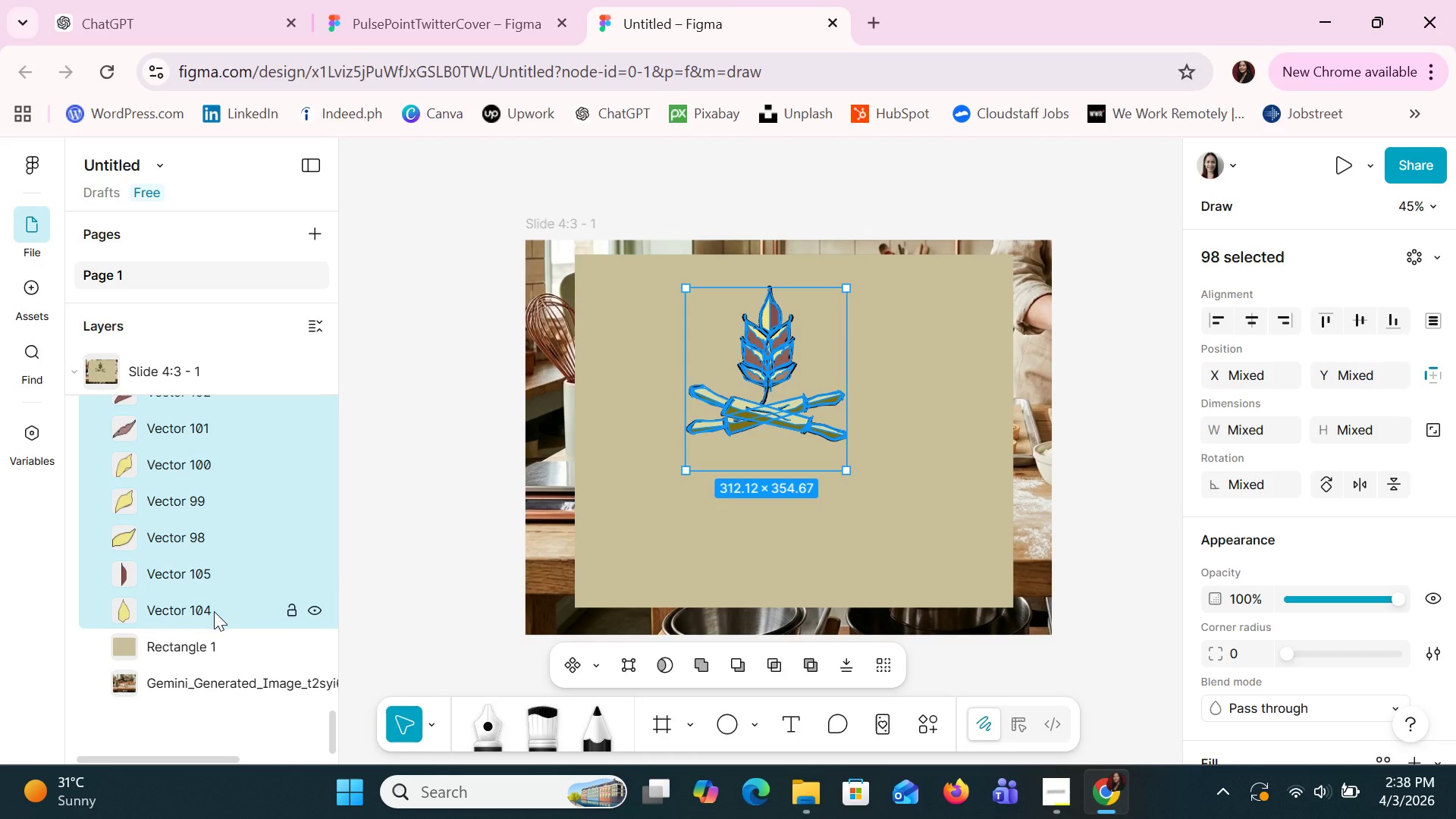 
scroll: coordinate [202, 669], scroll_direction: down, amount: 2.0
 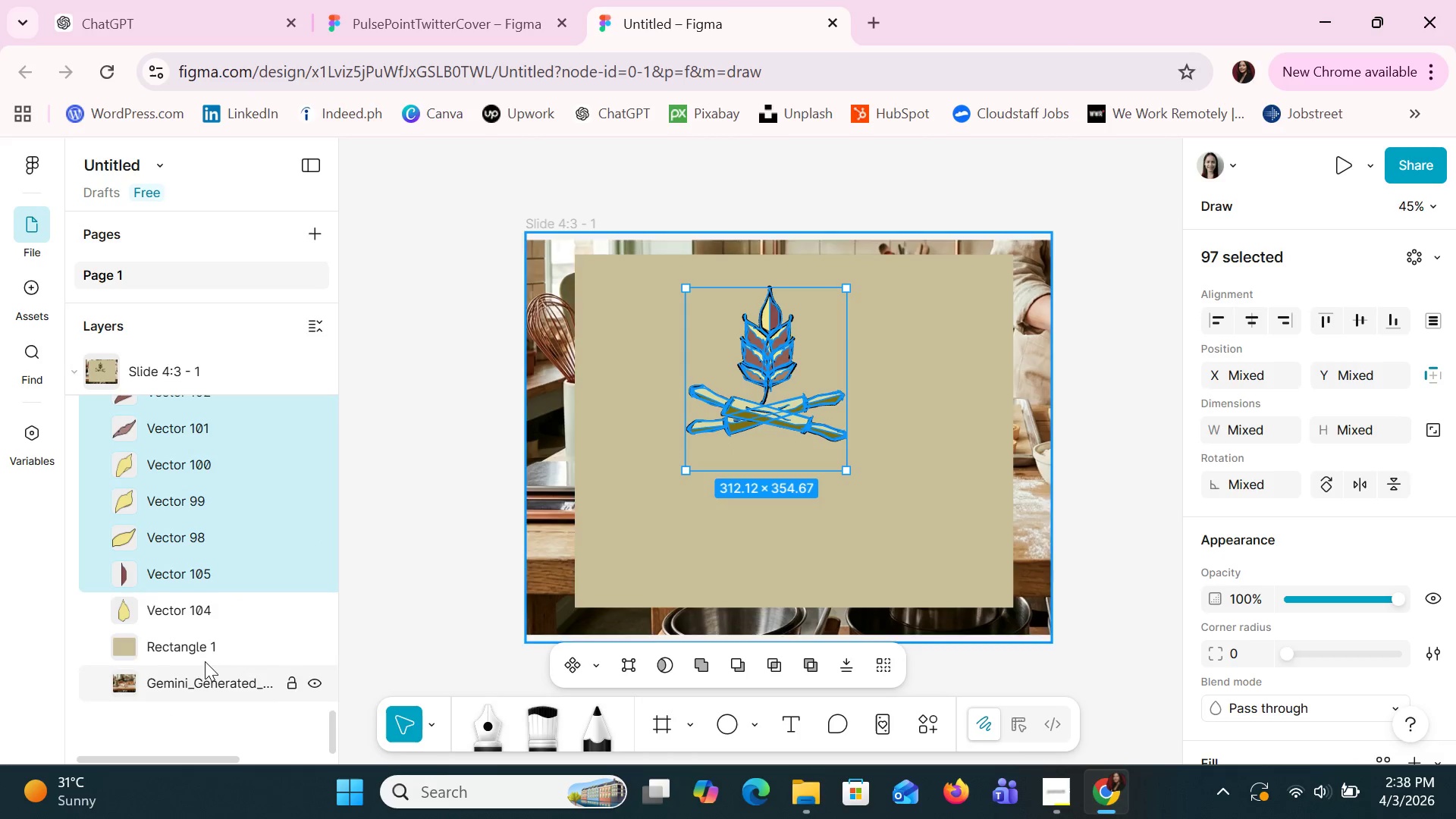 
left_click([214, 610])
 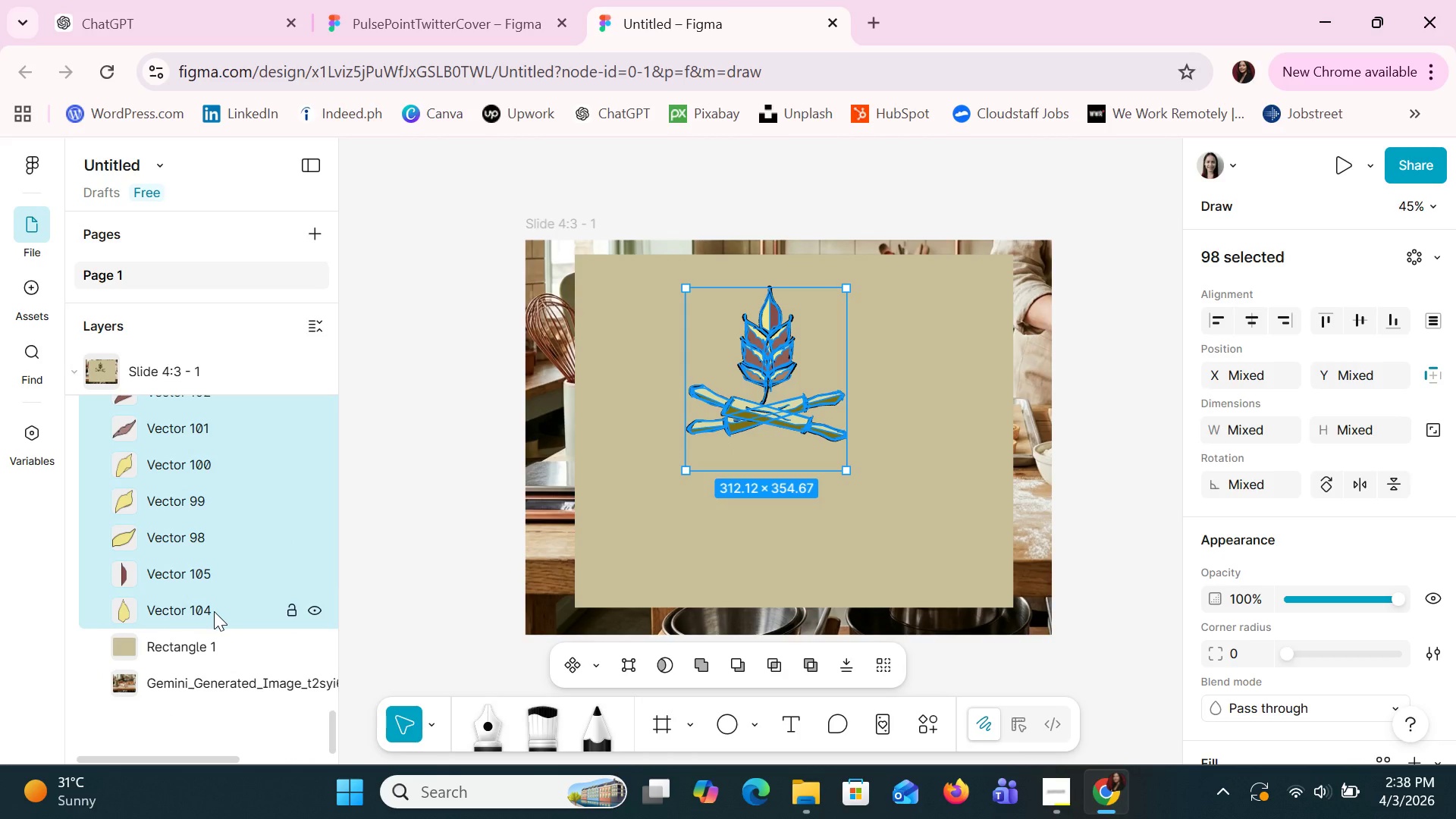 
hold_key(key=ArrowRight, duration=1.51)
 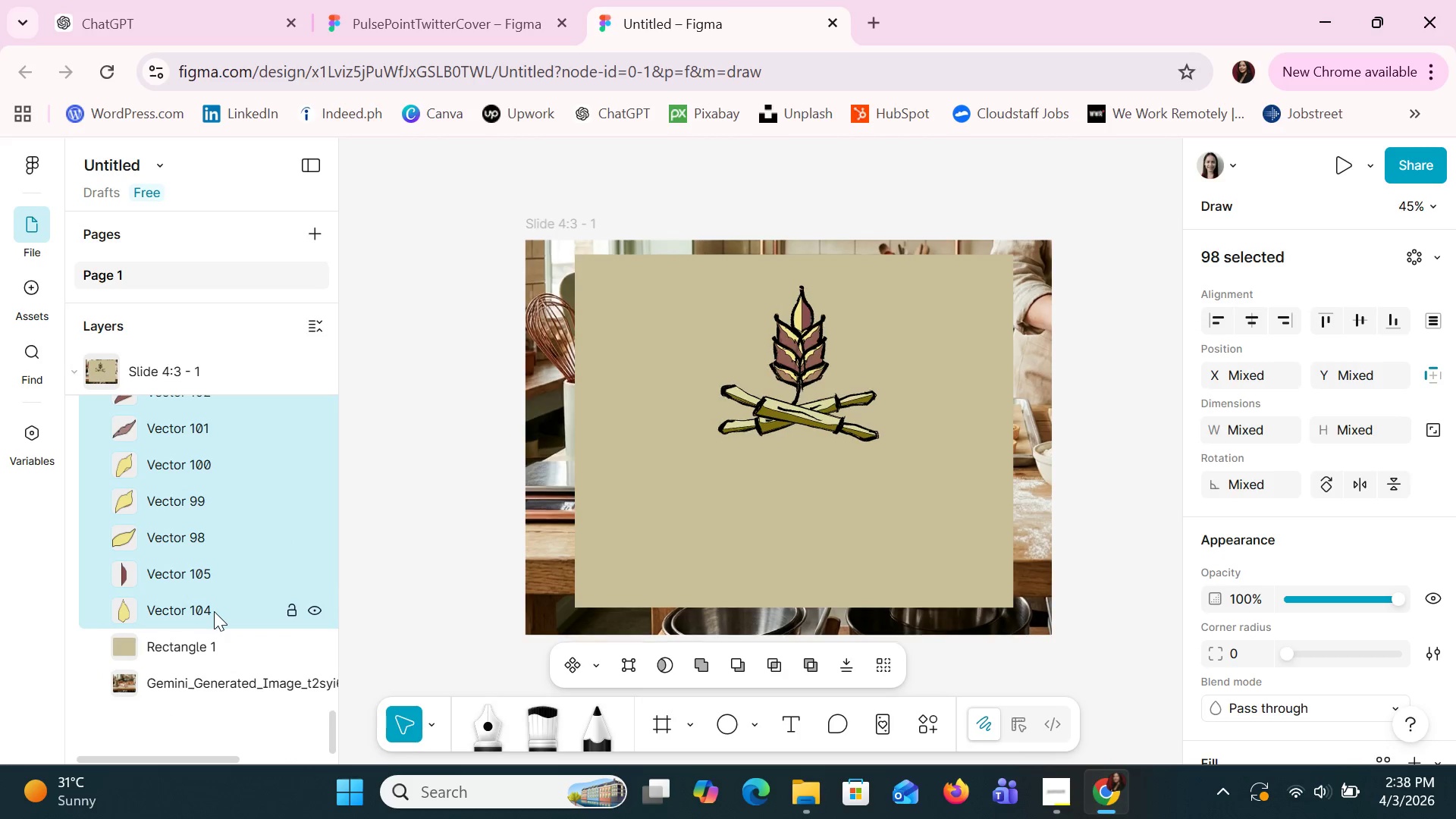 
hold_key(key=ArrowRight, duration=0.39)
 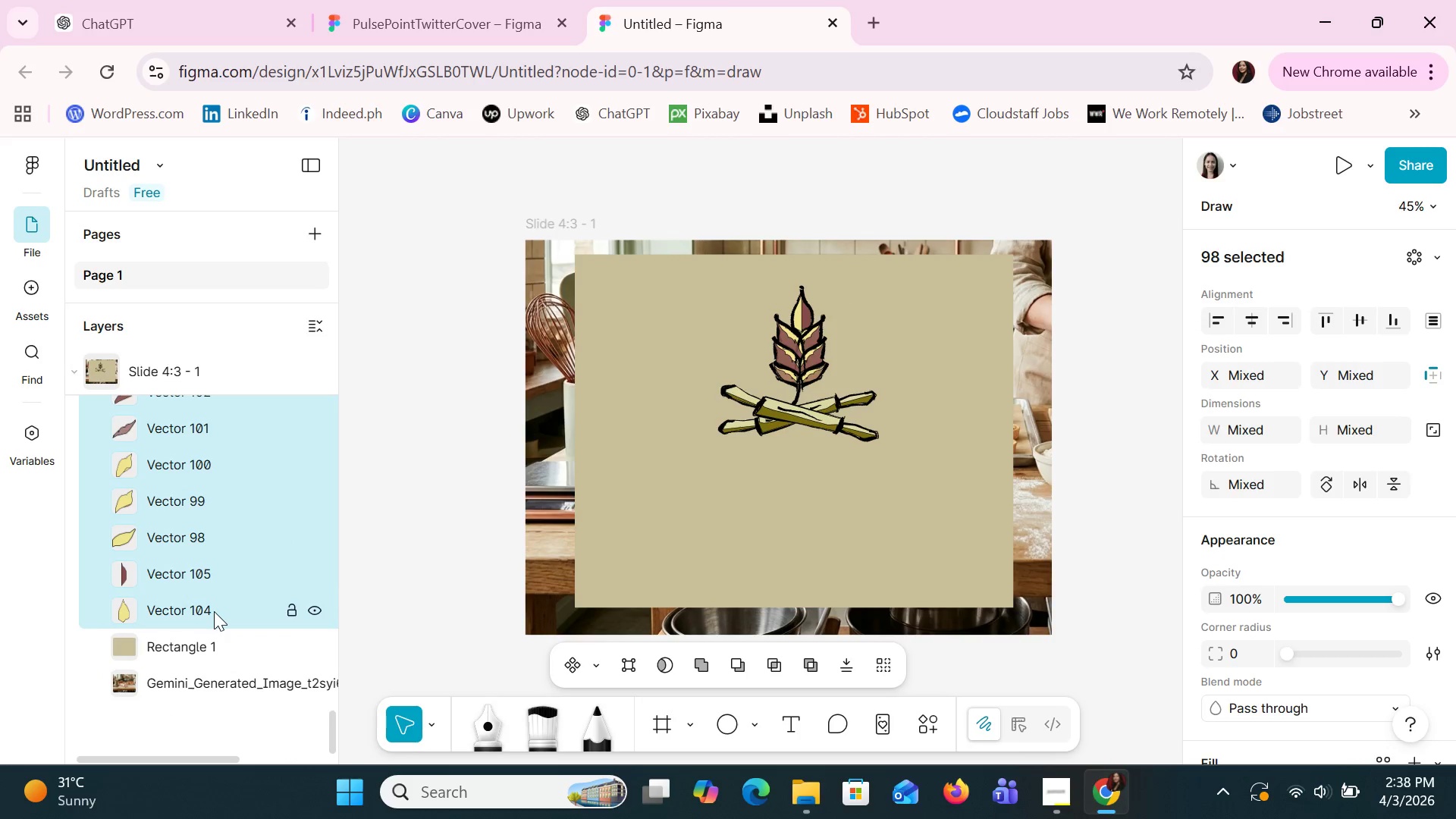 
key(ArrowRight)
 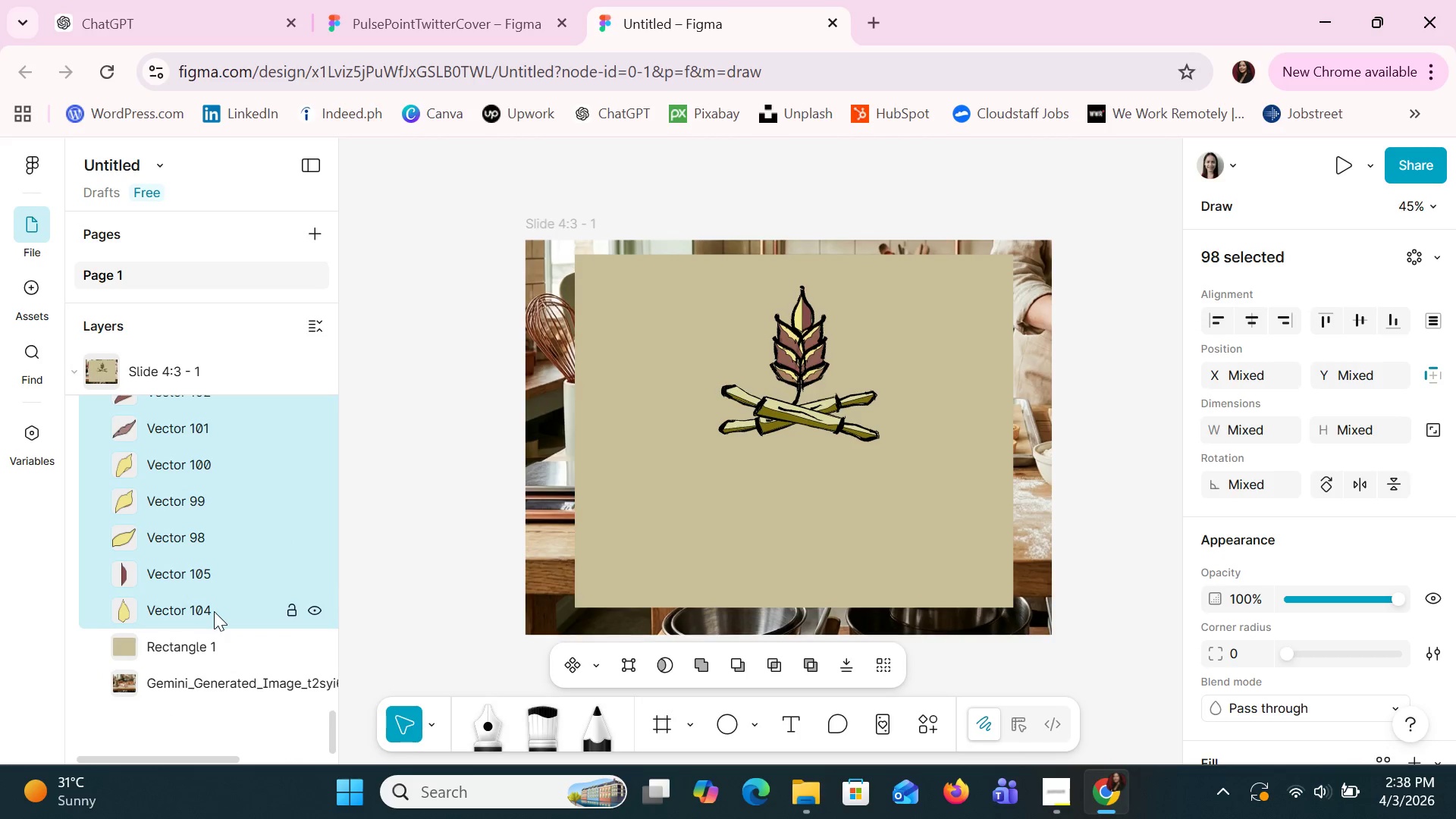 
key(ArrowRight)
 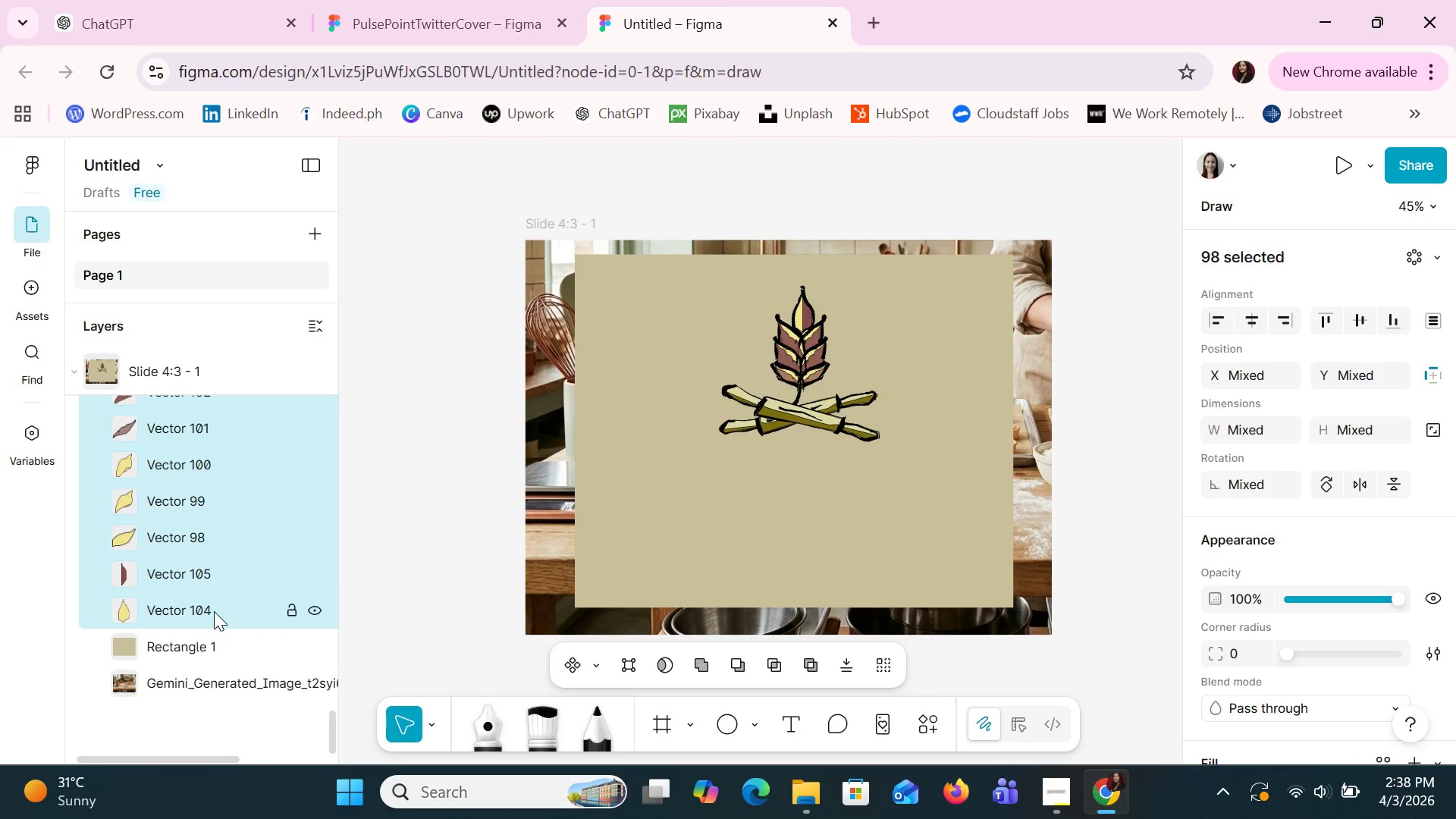 
key(ArrowLeft)
 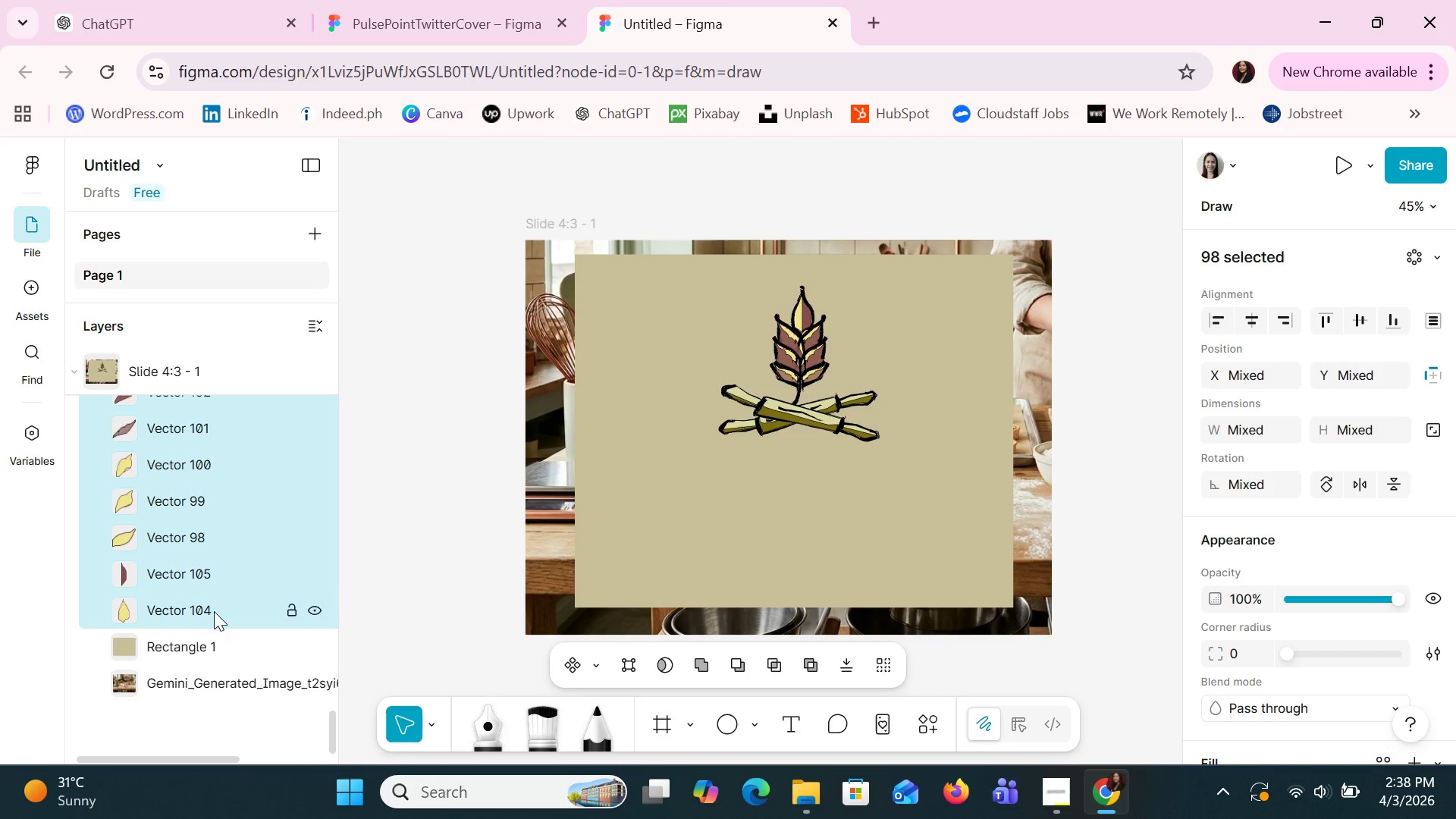 
key(ArrowLeft)
 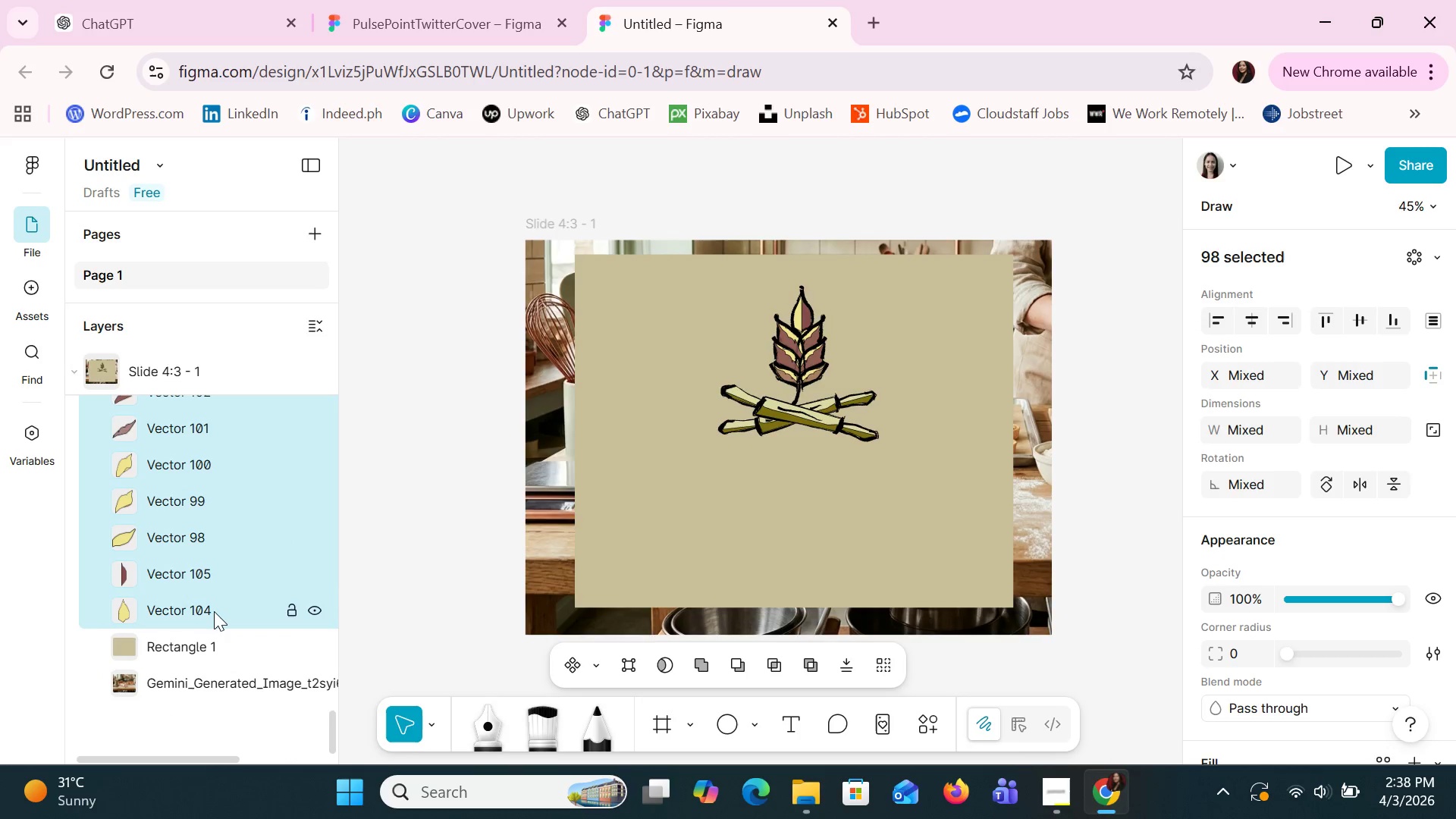 
key(ArrowLeft)
 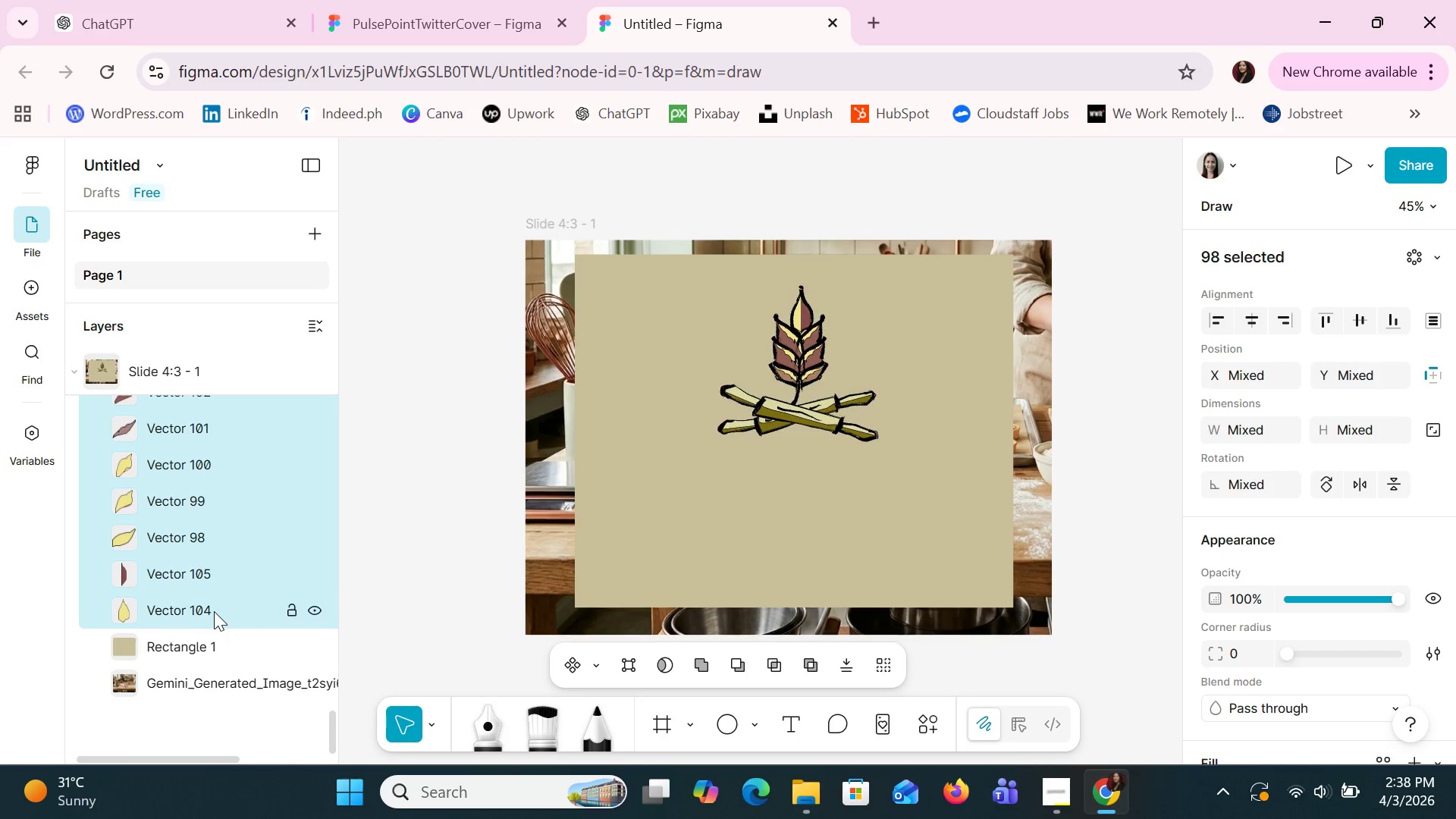 
key(ArrowLeft)
 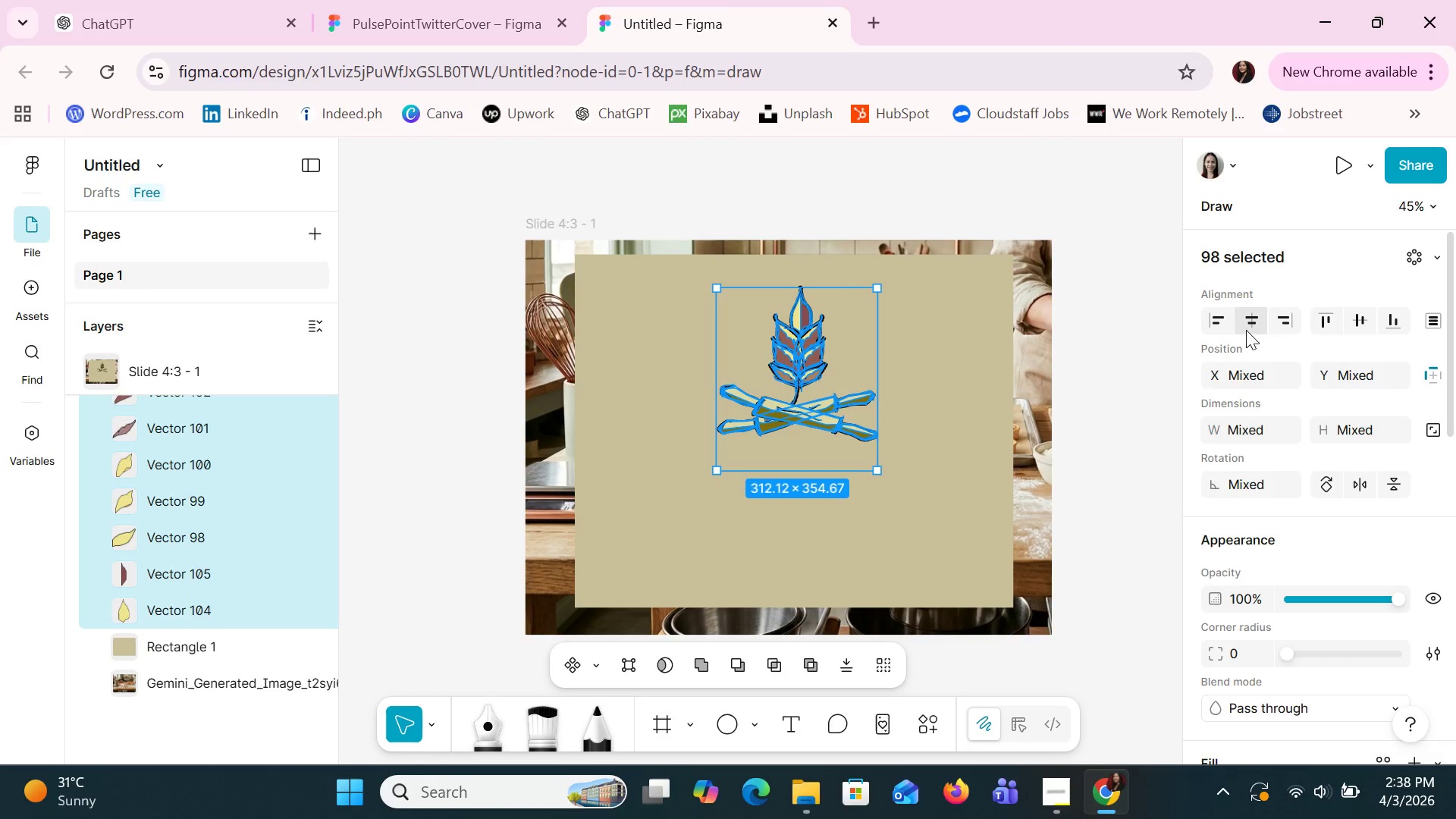 
left_click([1250, 319])
 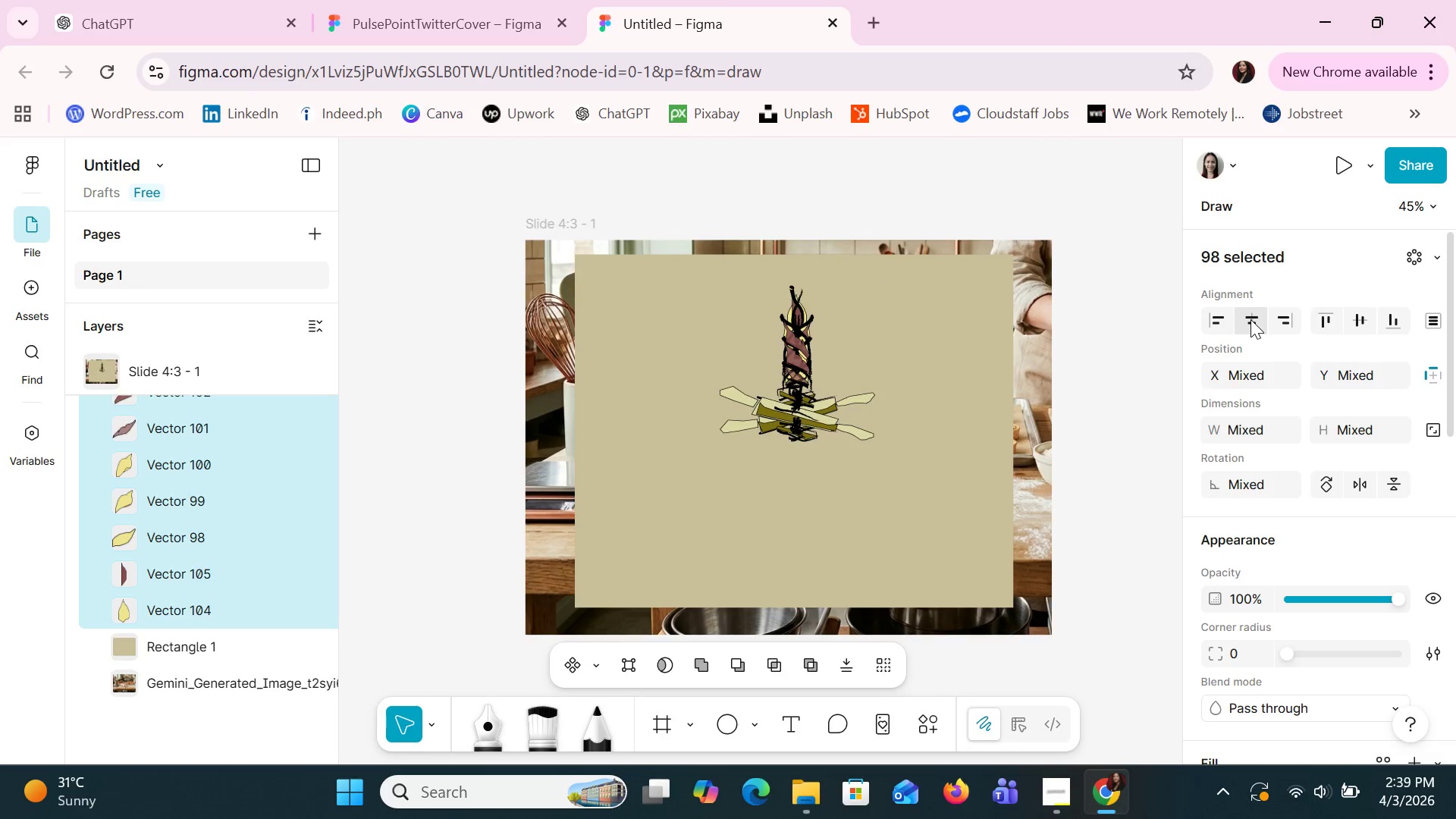 
key(Control+Z)
 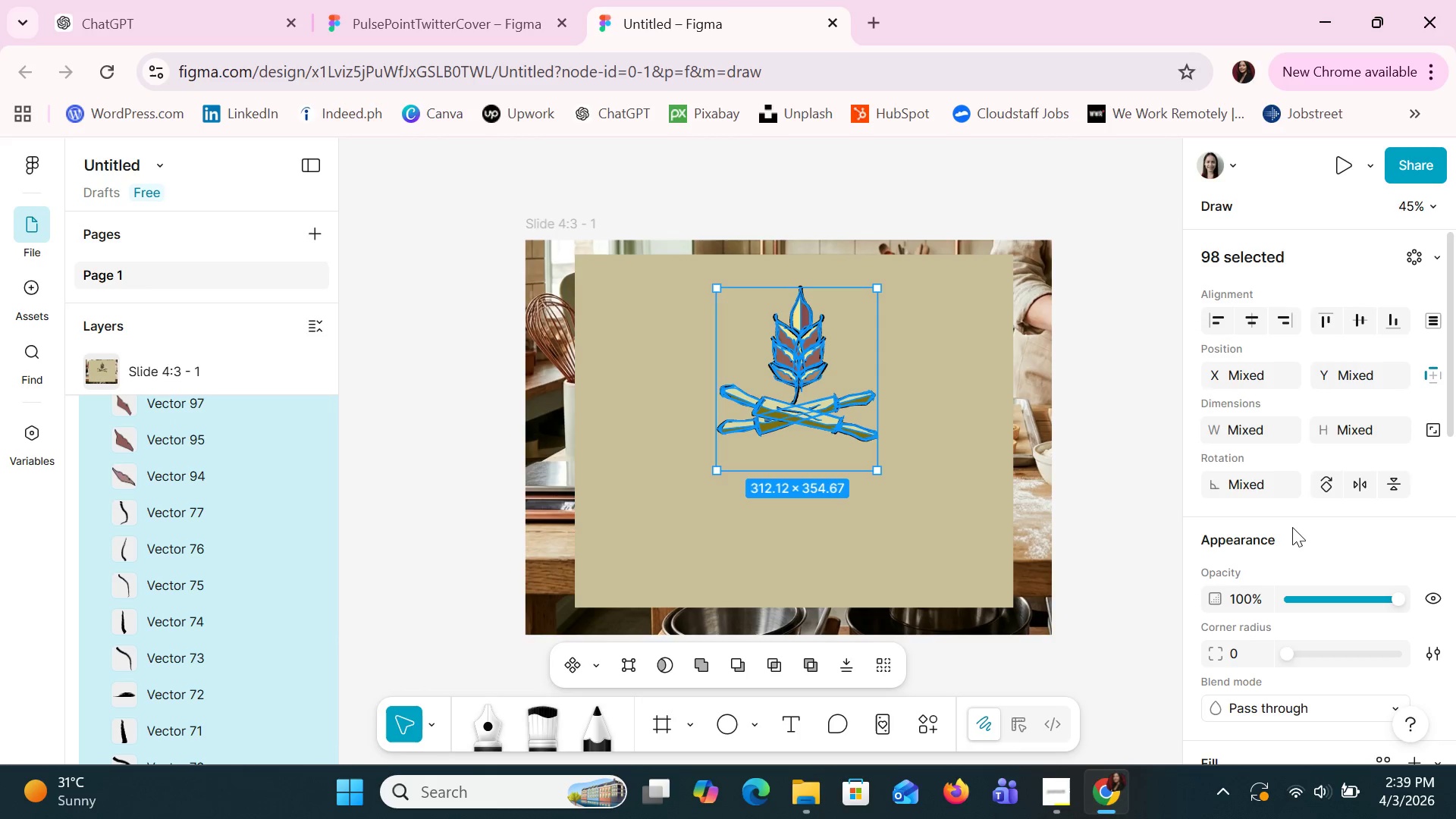 
scroll: coordinate [1286, 528], scroll_direction: down, amount: 9.0
 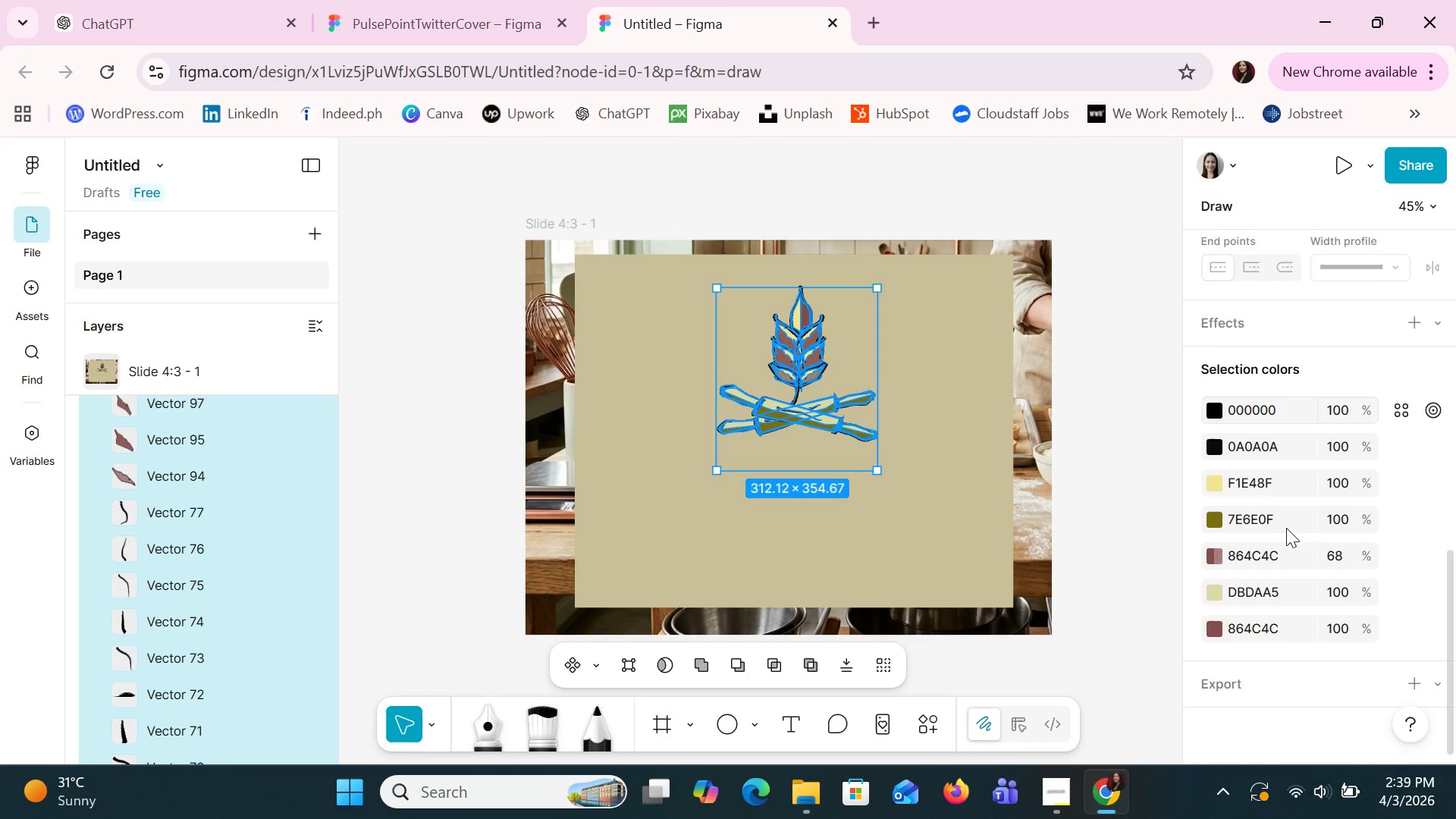 
scroll: coordinate [1286, 528], scroll_direction: up, amount: 3.0
 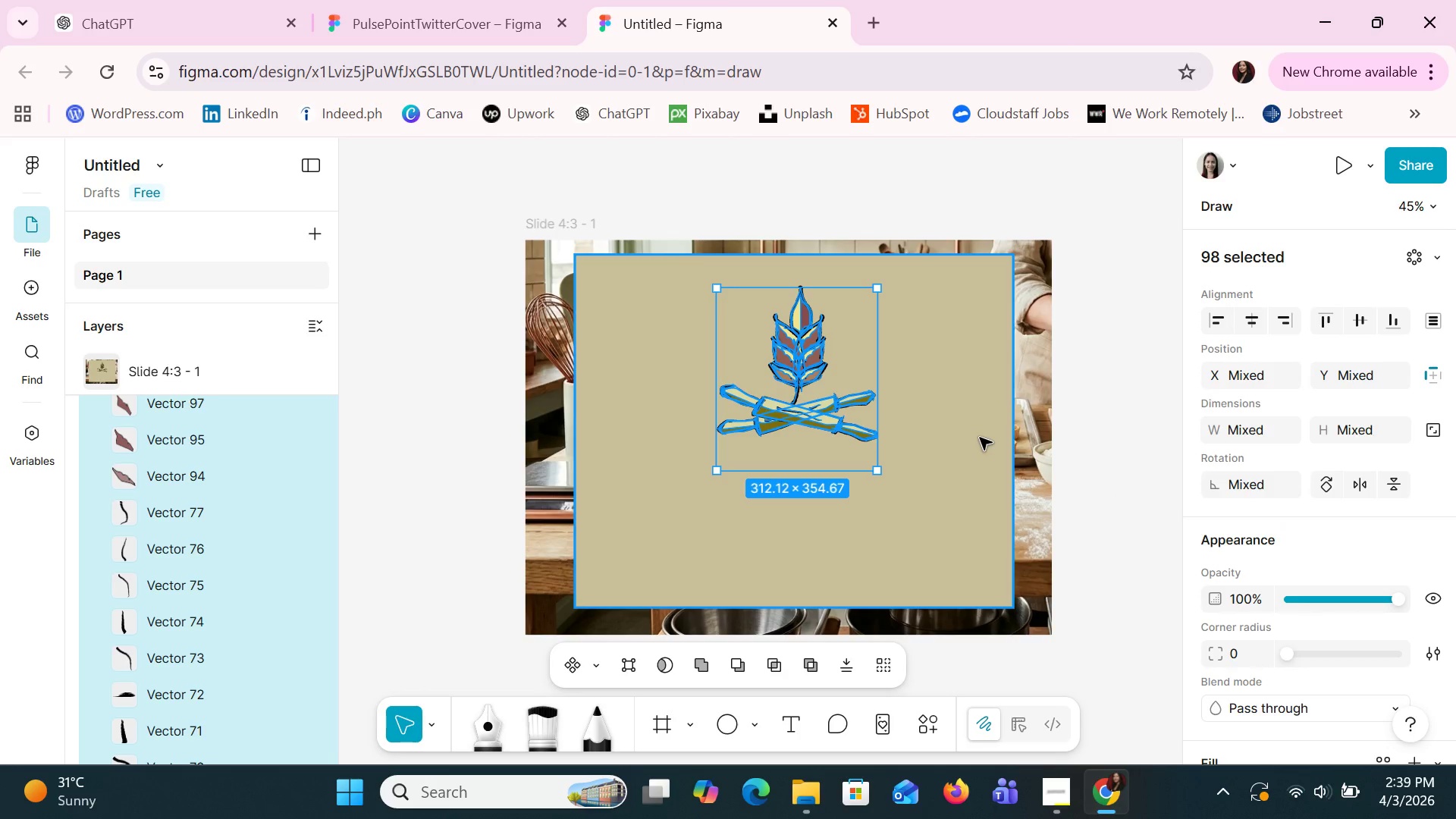 
key(ArrowRight)
 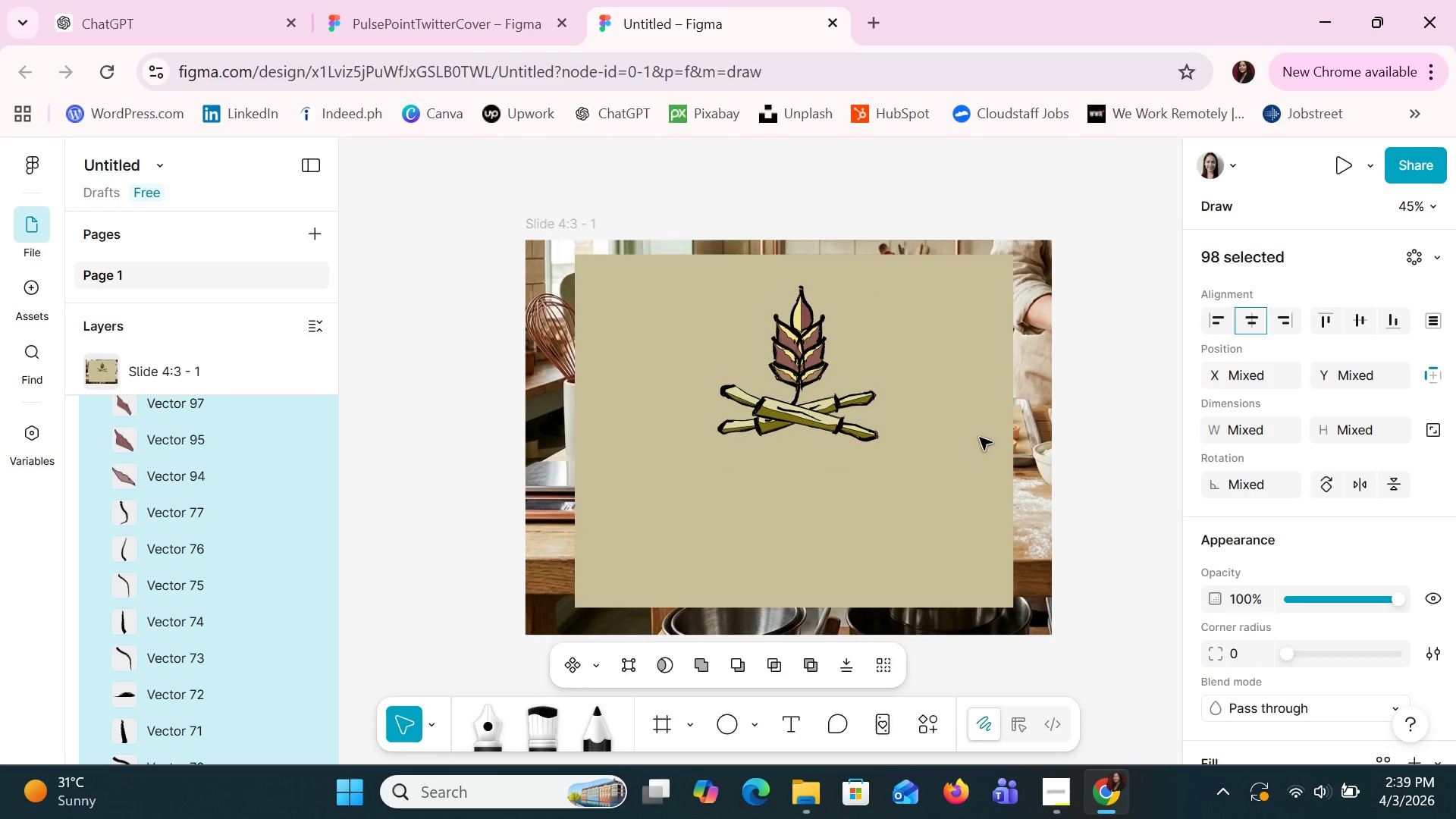 
key(ArrowRight)
 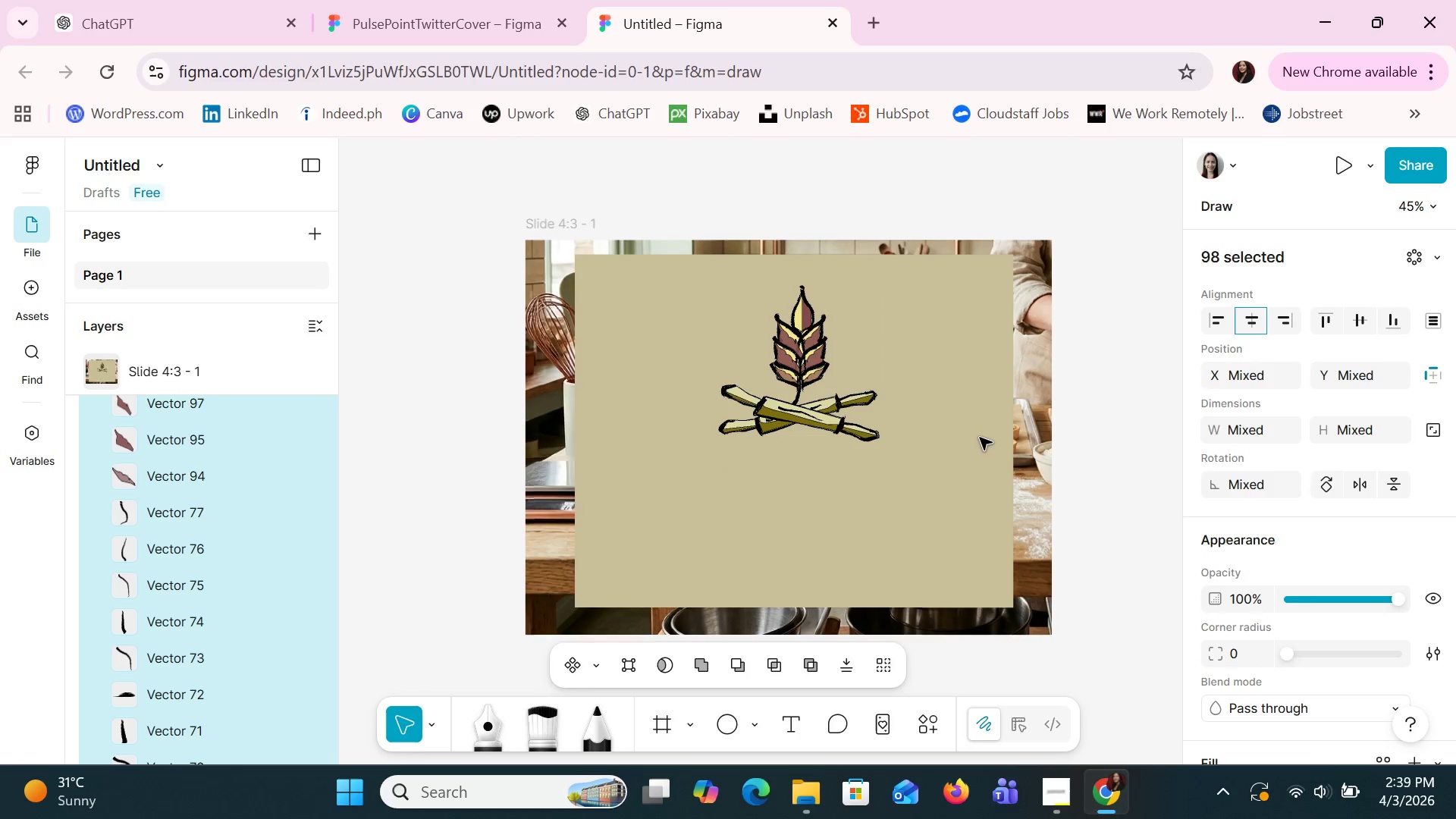 
key(ArrowRight)
 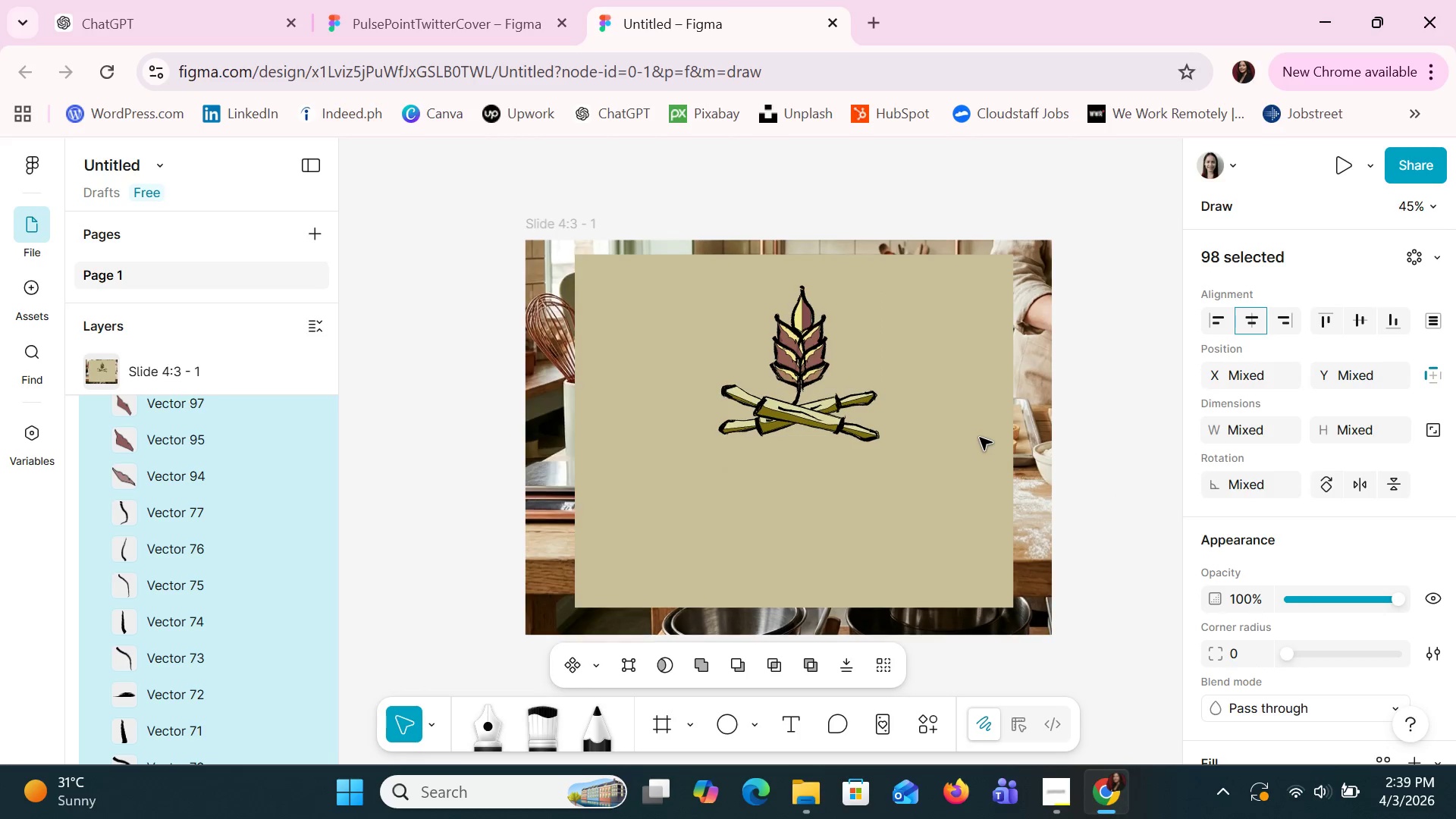 
key(ArrowRight)
 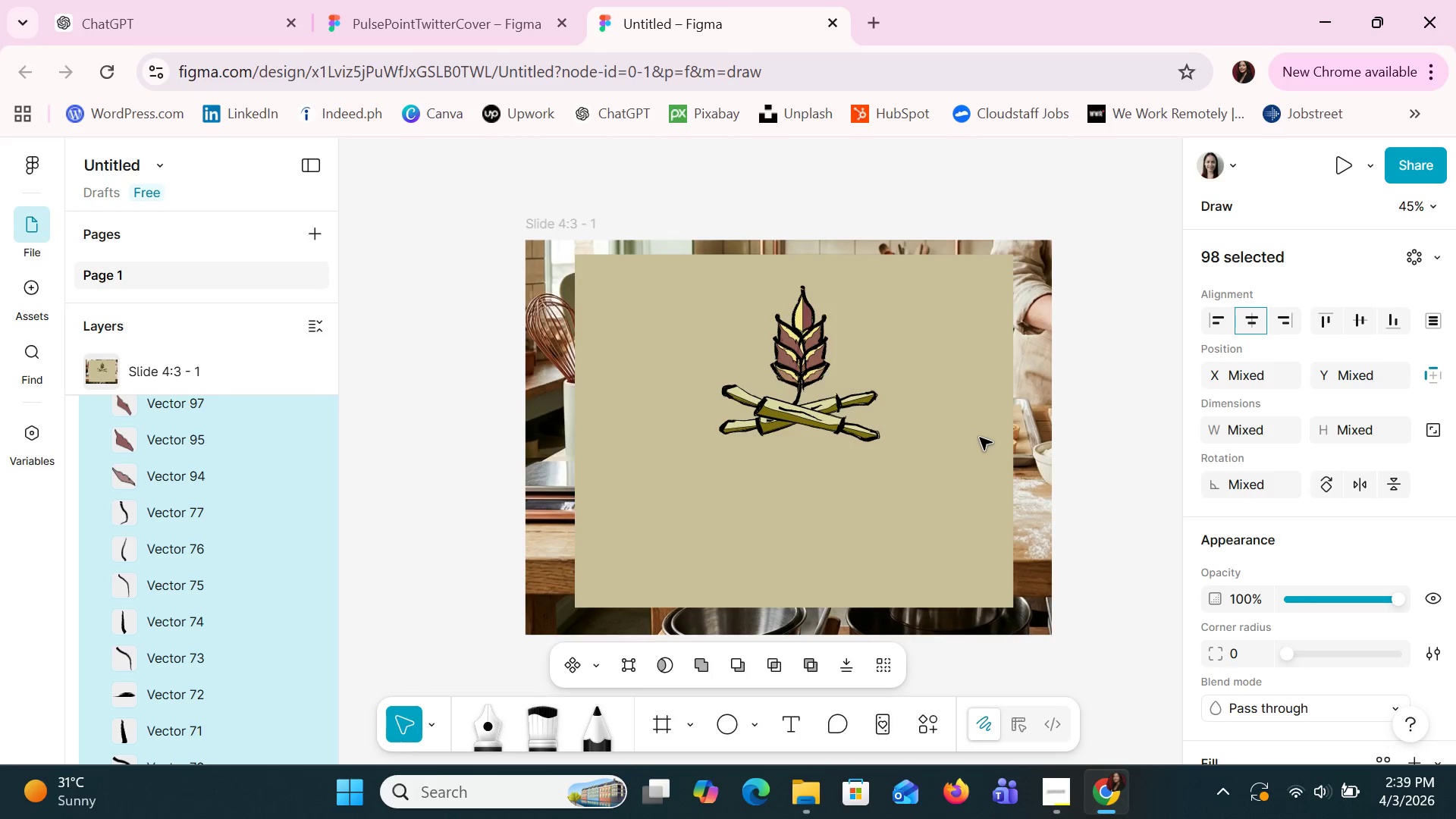 
key(ArrowLeft)
 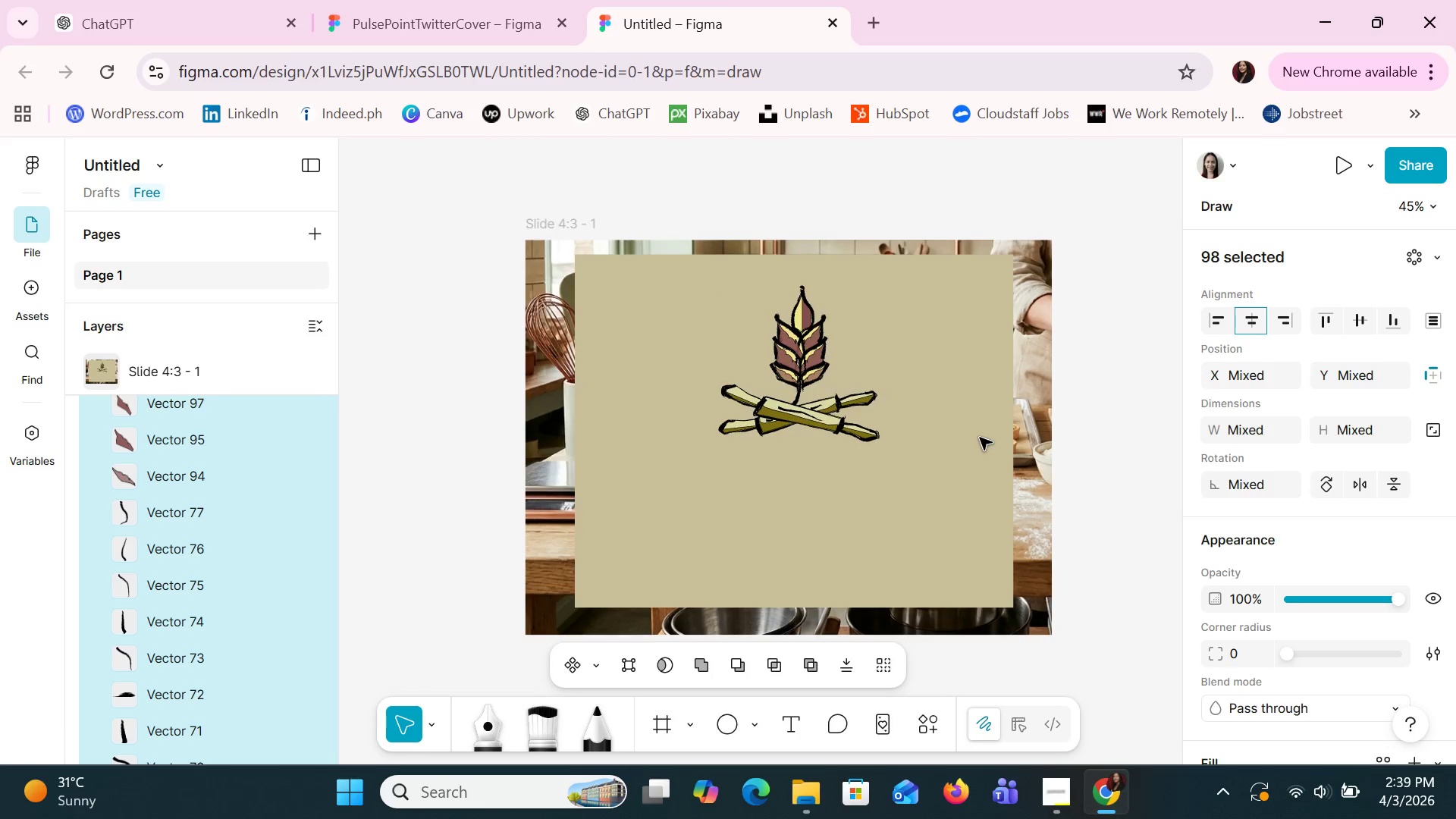 
key(ArrowLeft)
 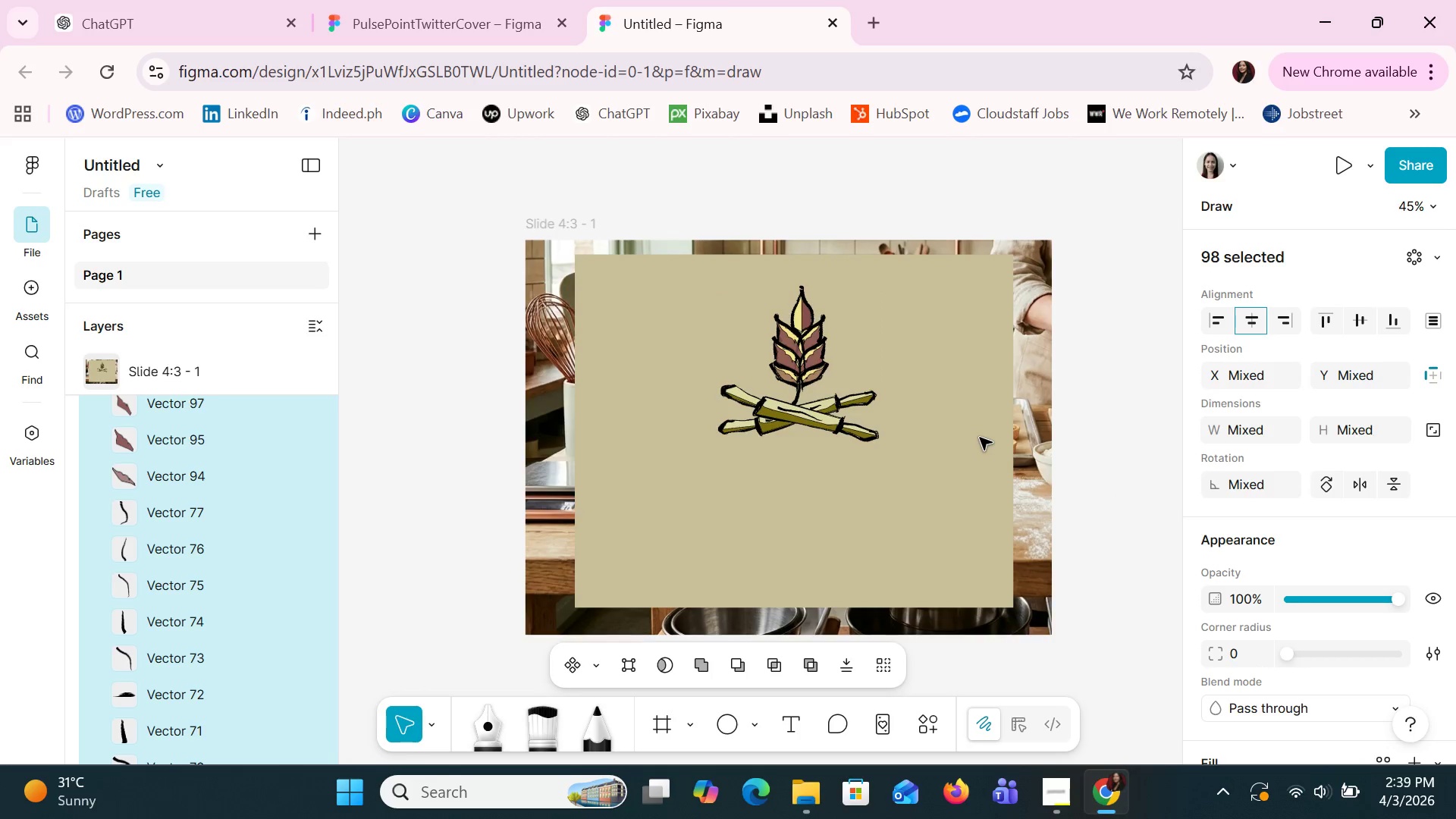 
key(ArrowLeft)
 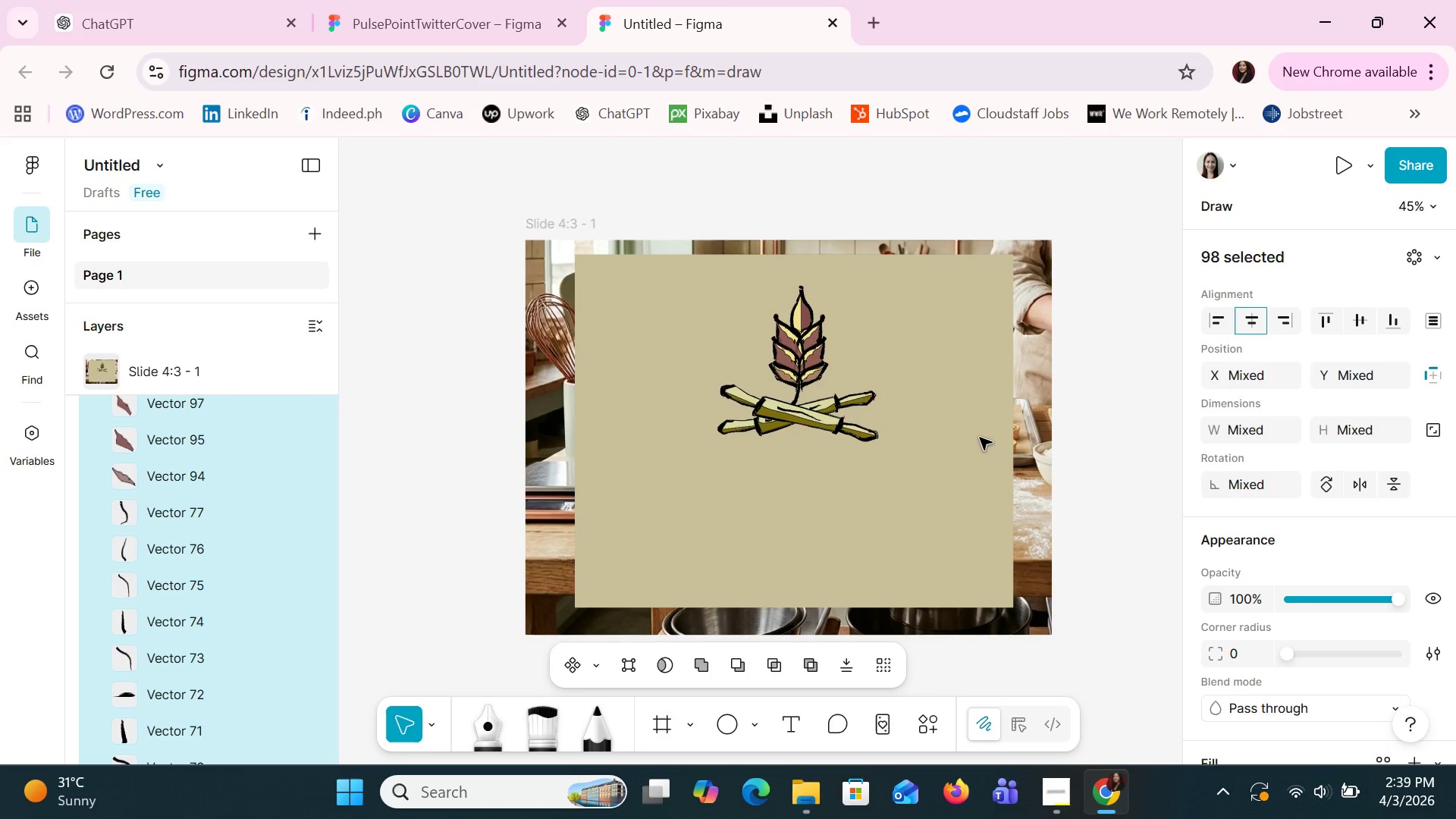 
key(ArrowLeft)
 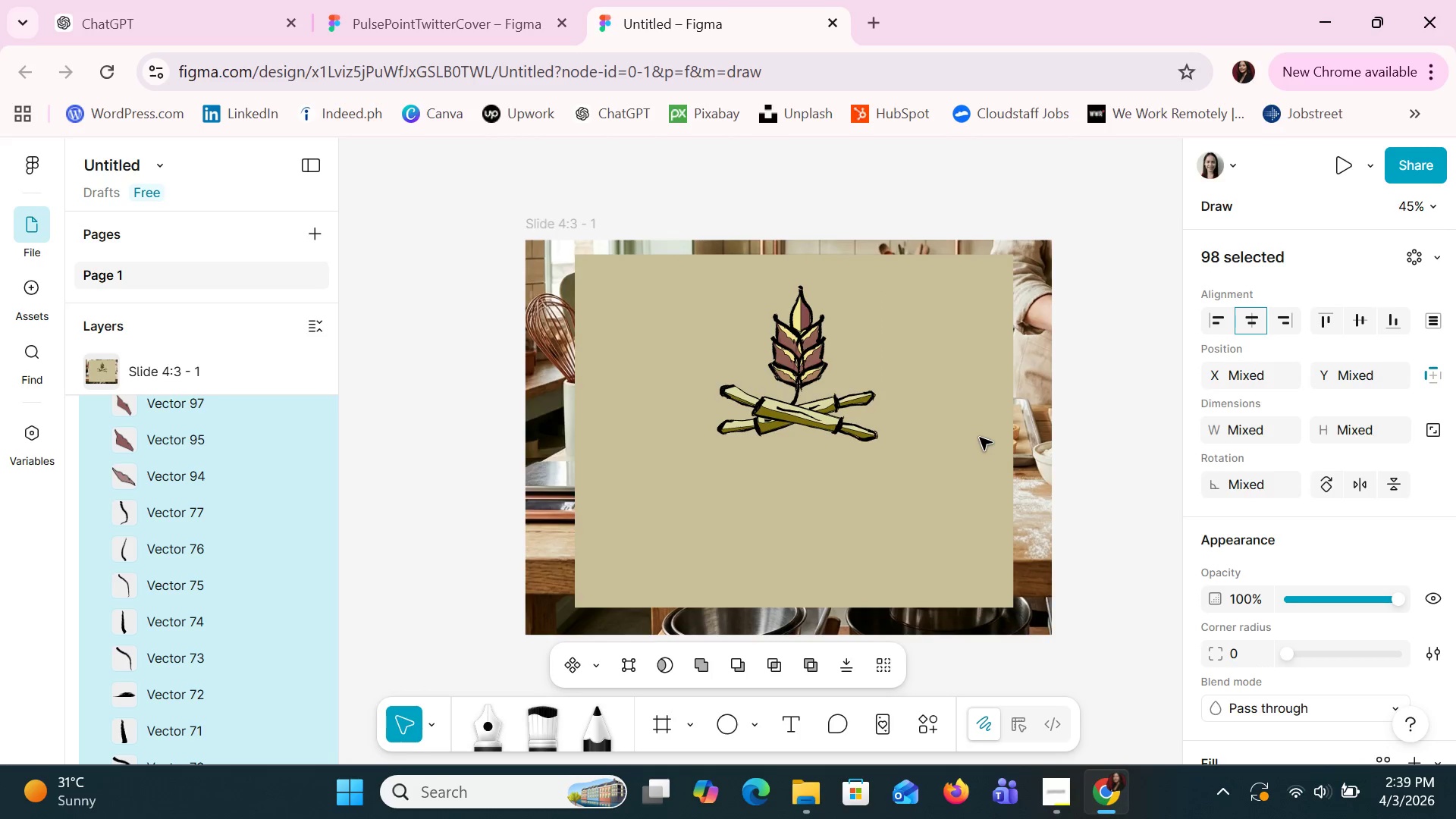 
key(ArrowLeft)
 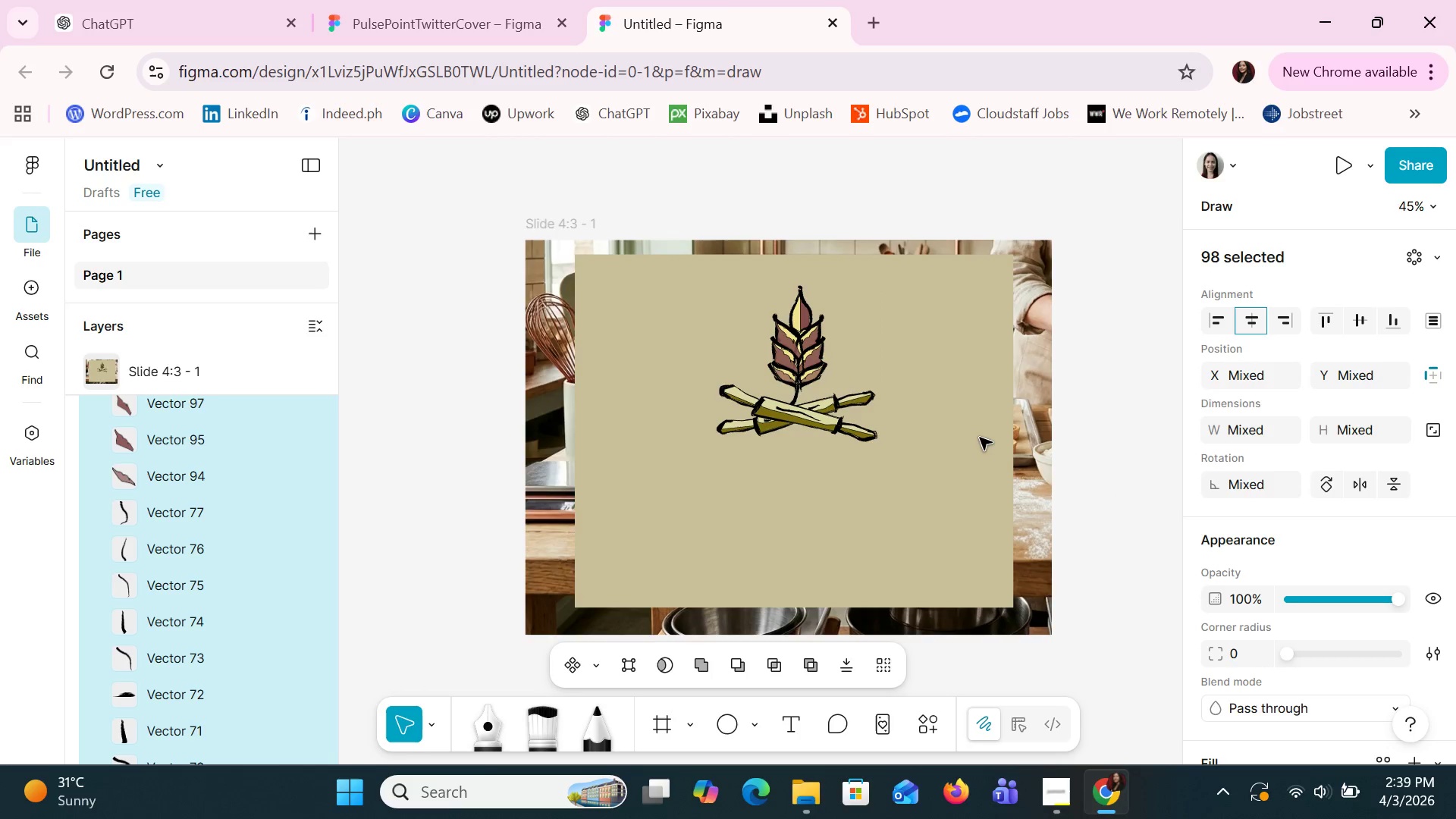 
key(ArrowLeft)
 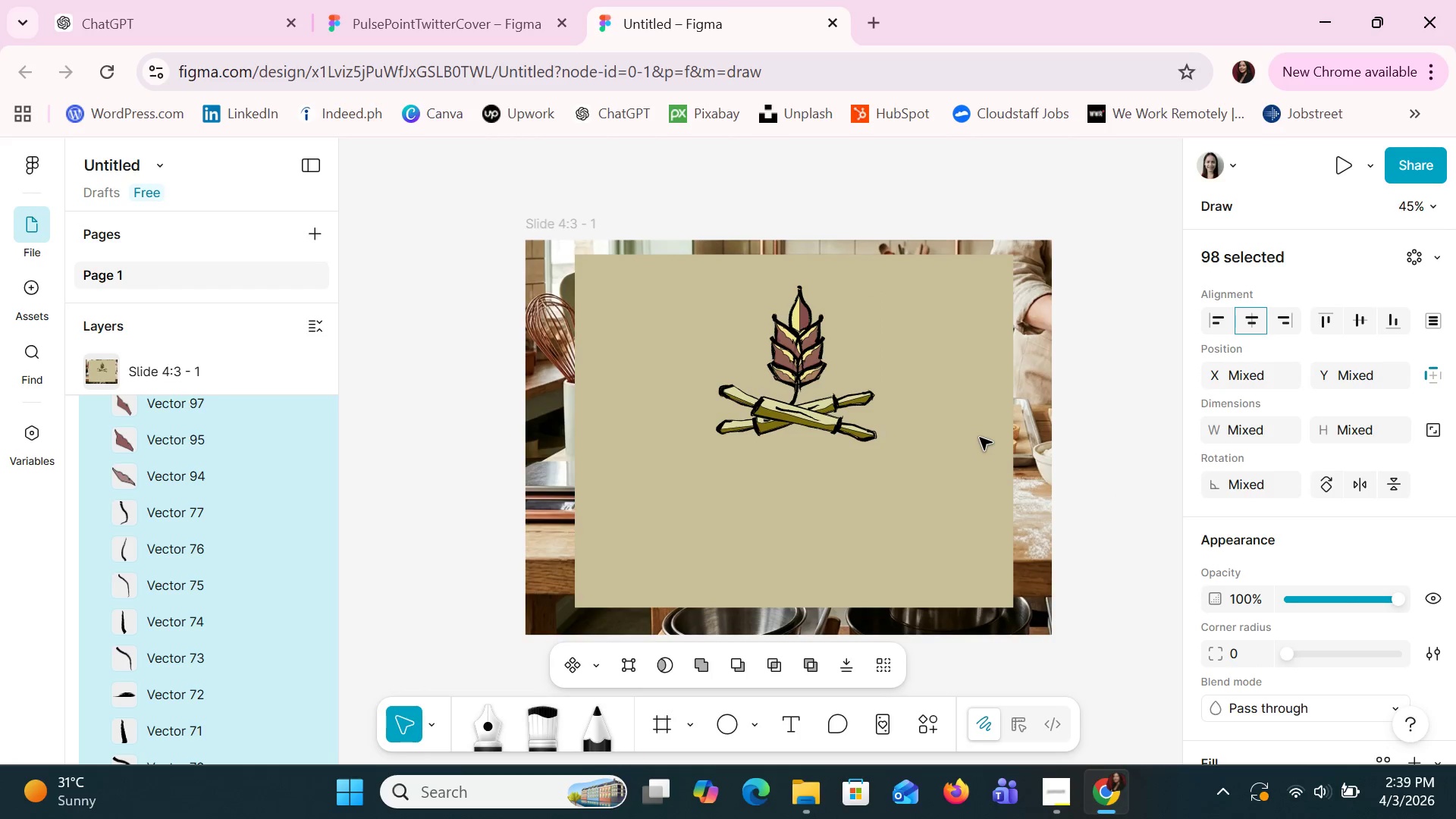 
key(ArrowRight)
 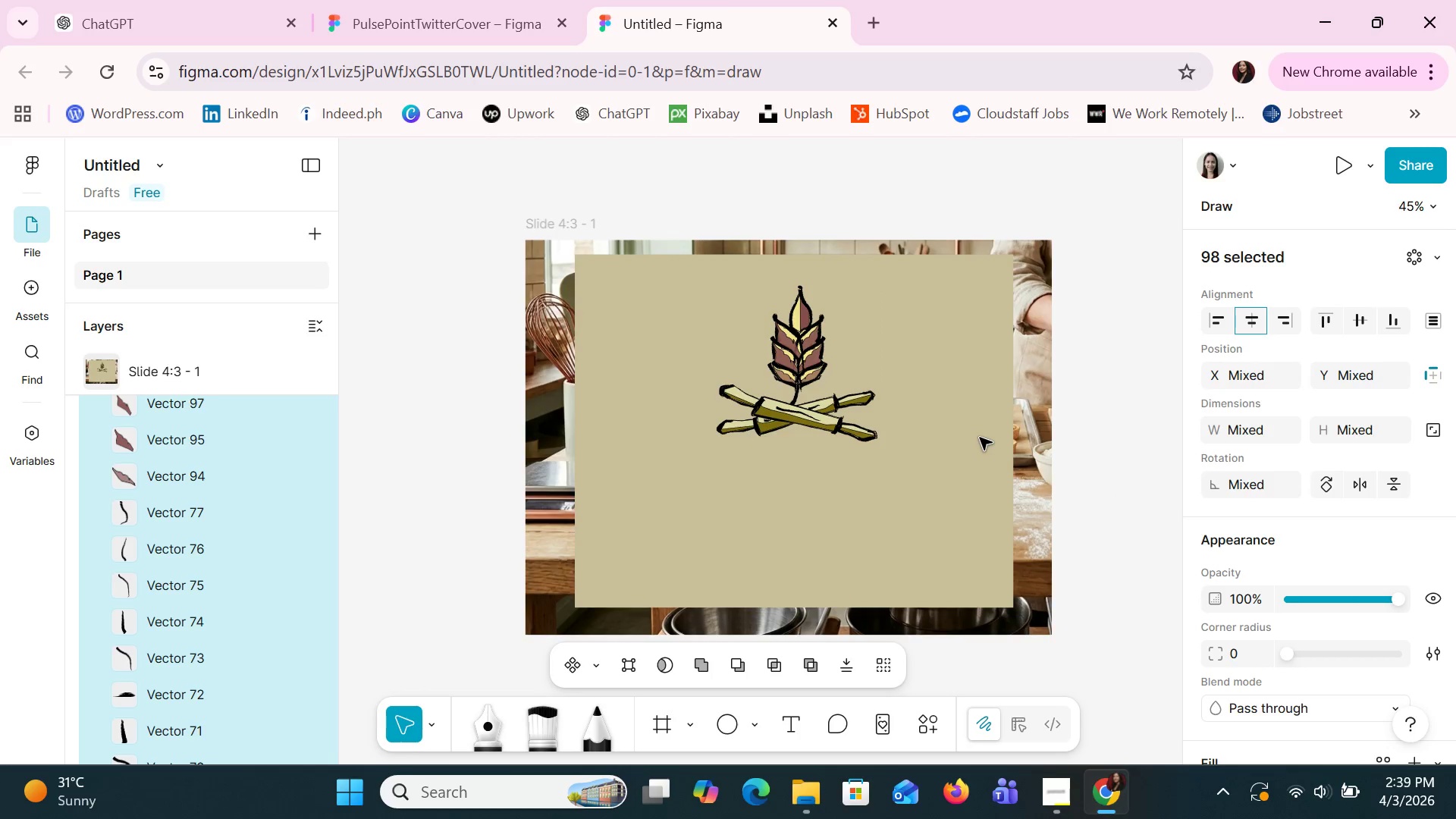 
key(ArrowRight)
 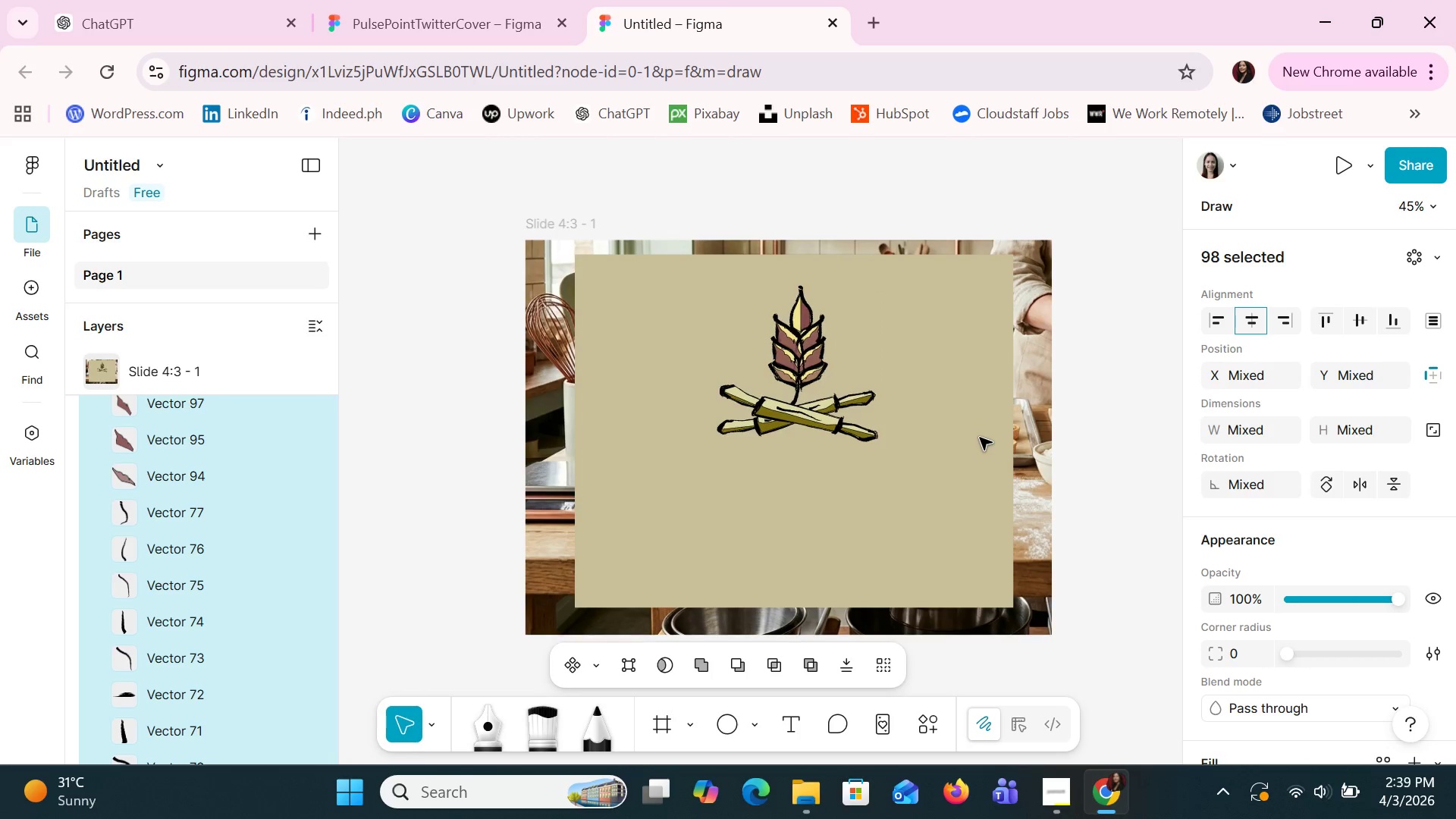 
key(ArrowLeft)
 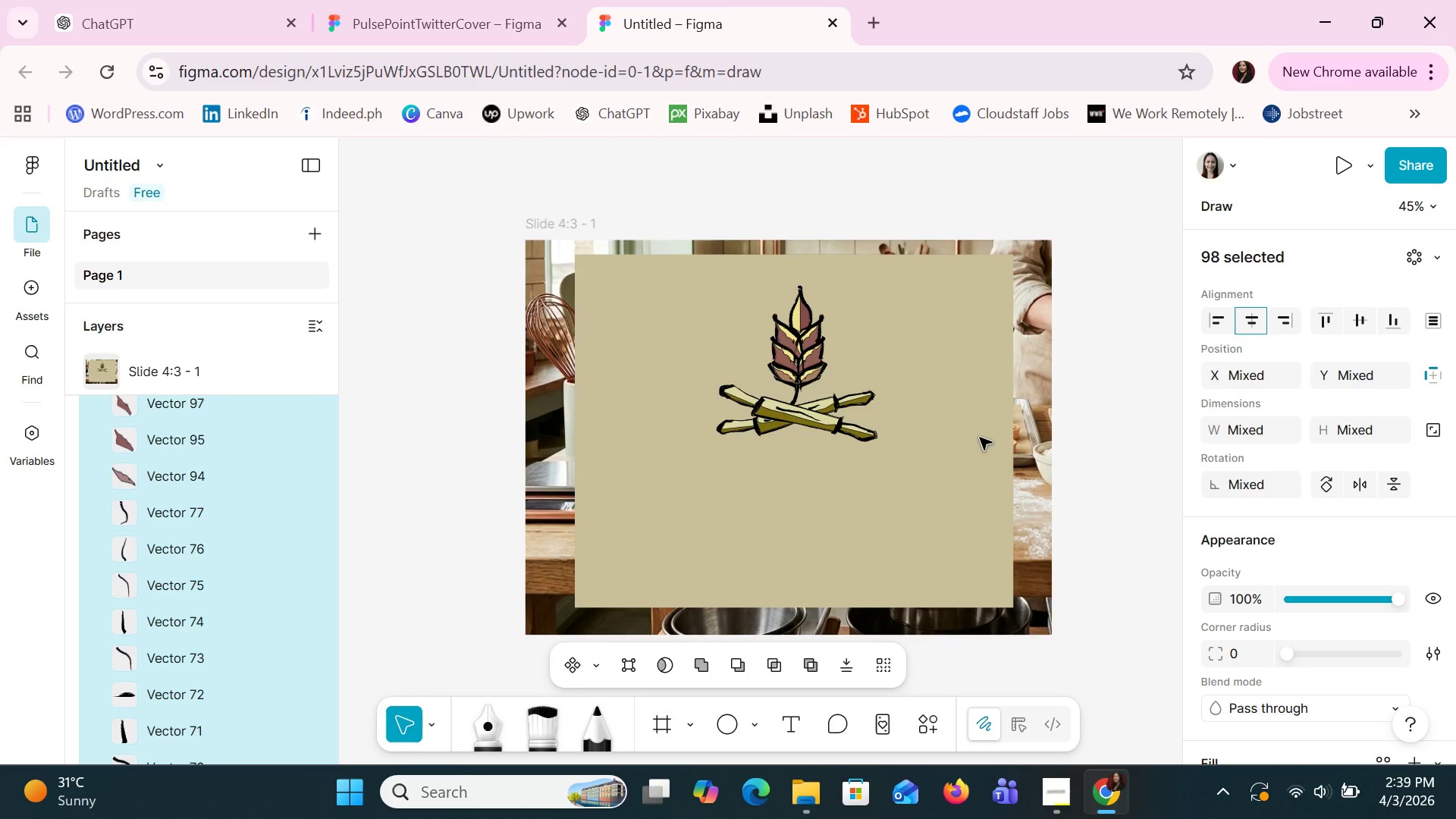 
key(ArrowRight)
 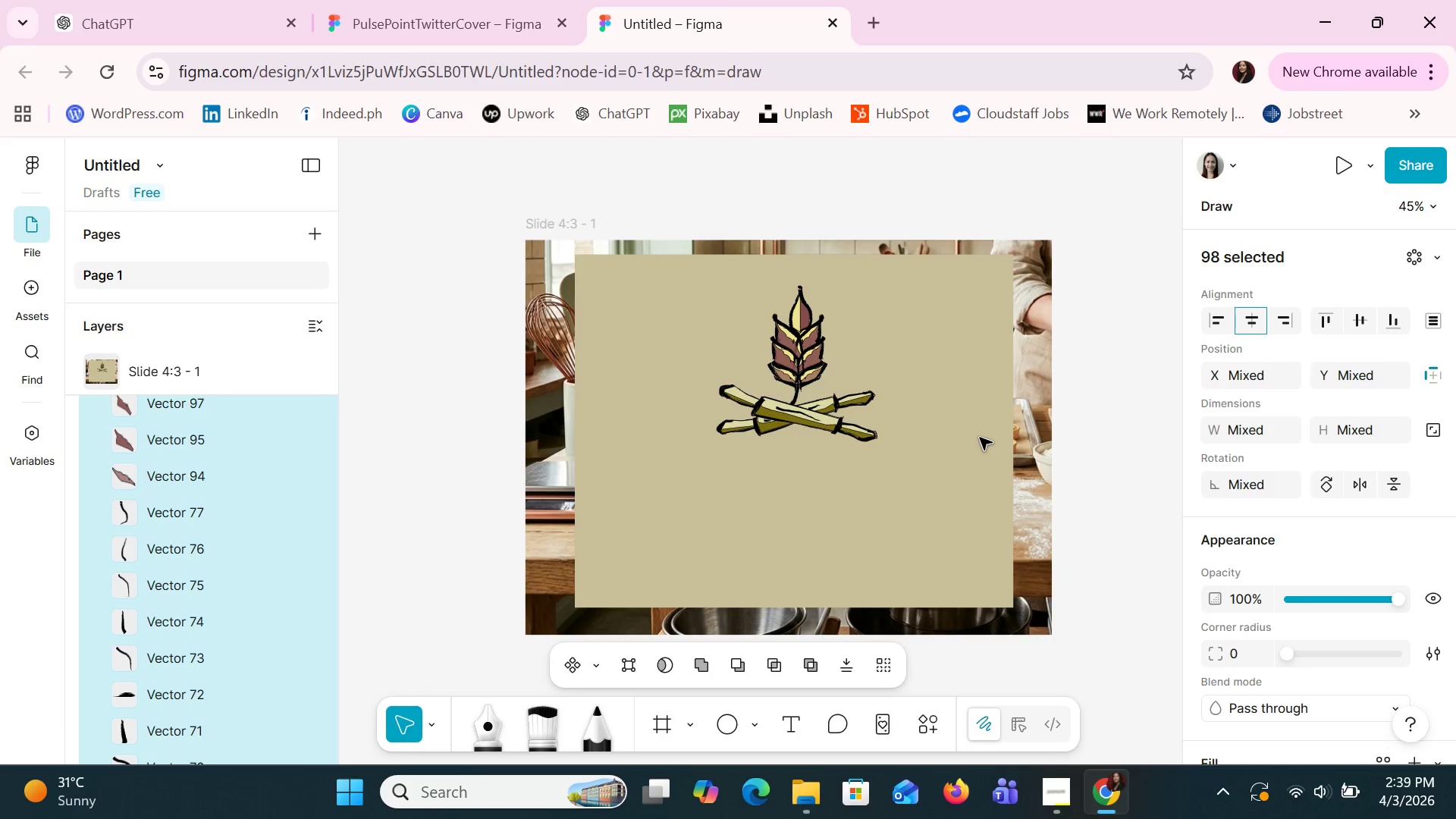 
key(ArrowLeft)
 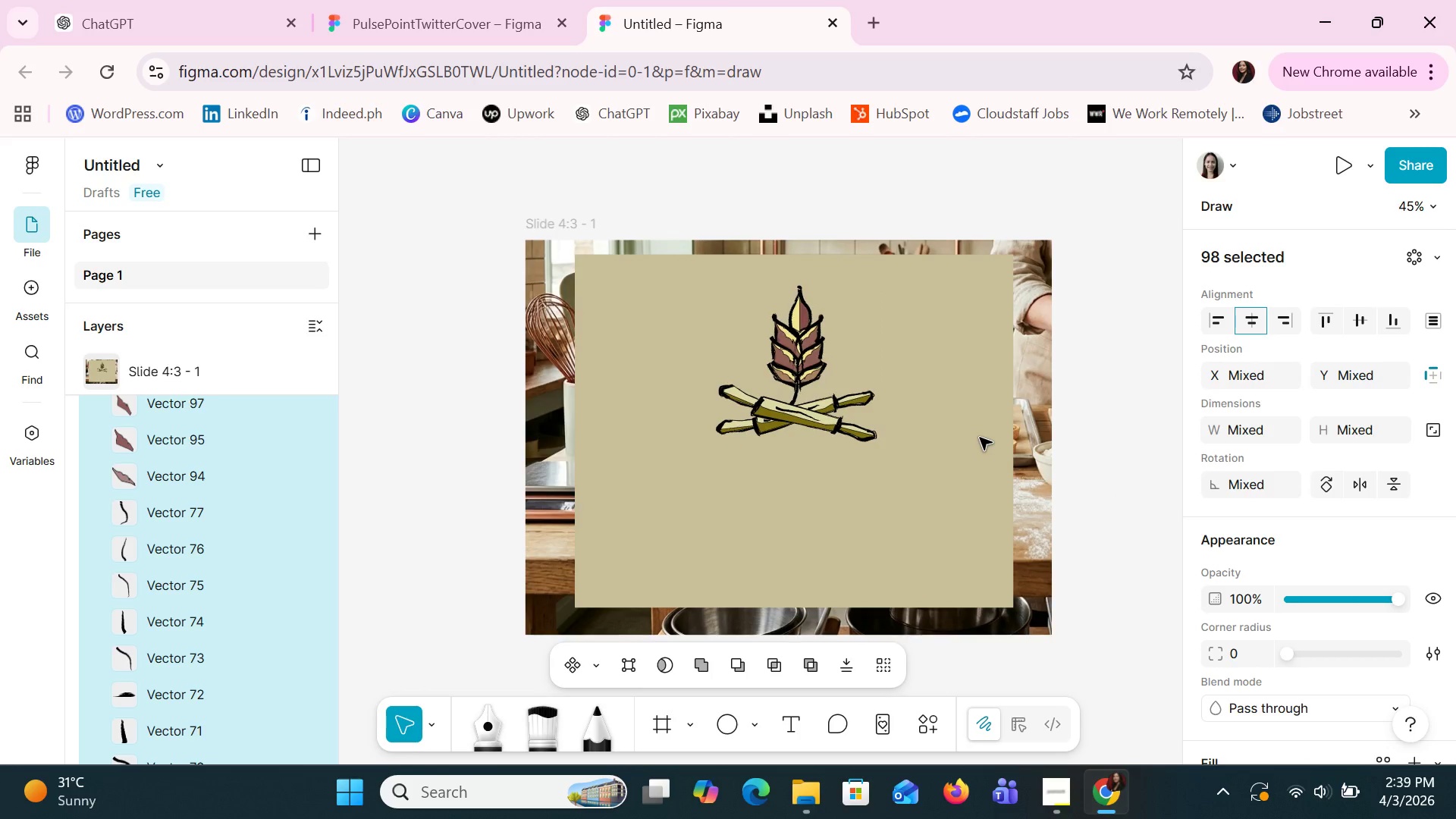 
key(ArrowLeft)
 